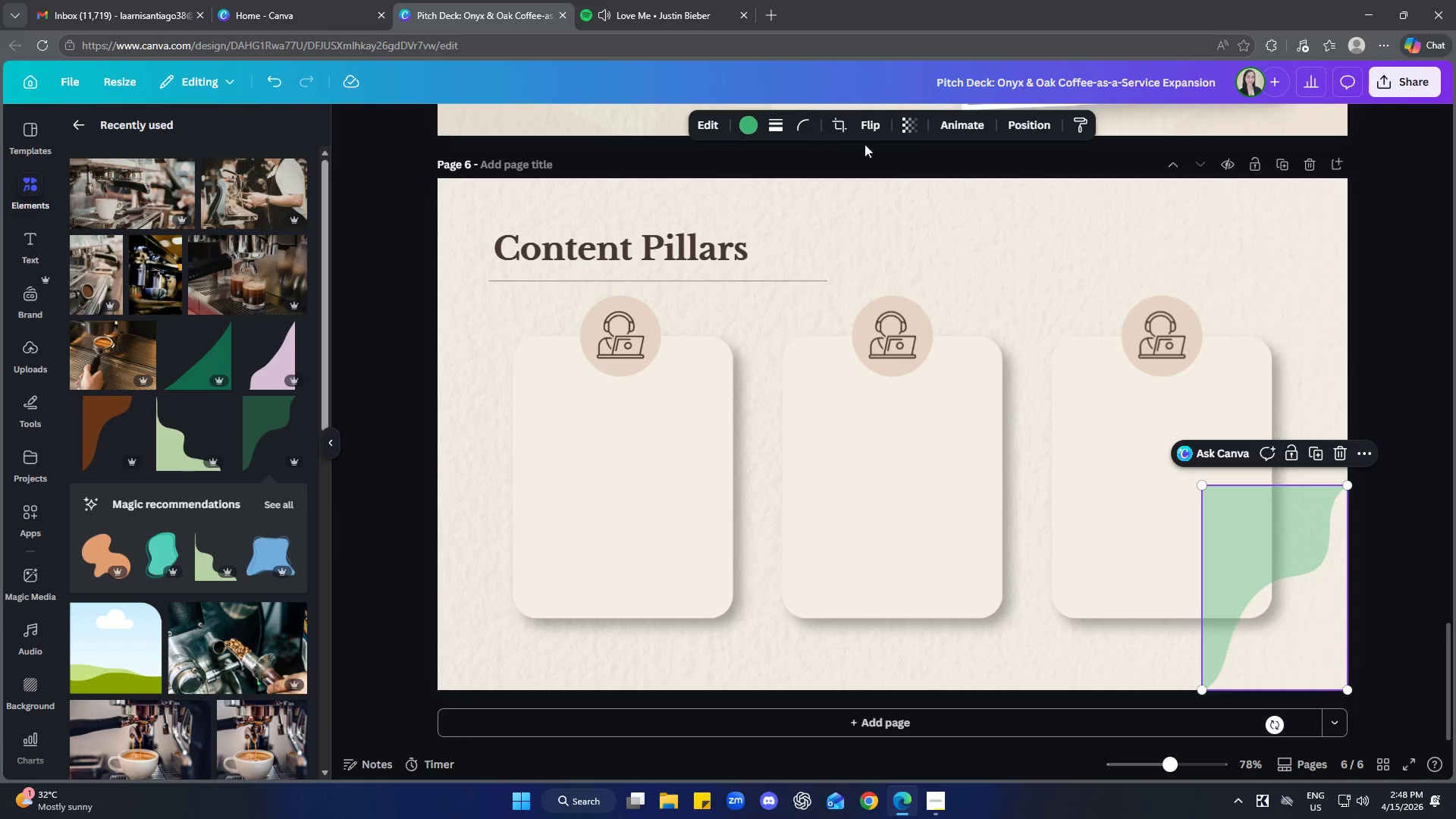 
left_click([882, 131])
 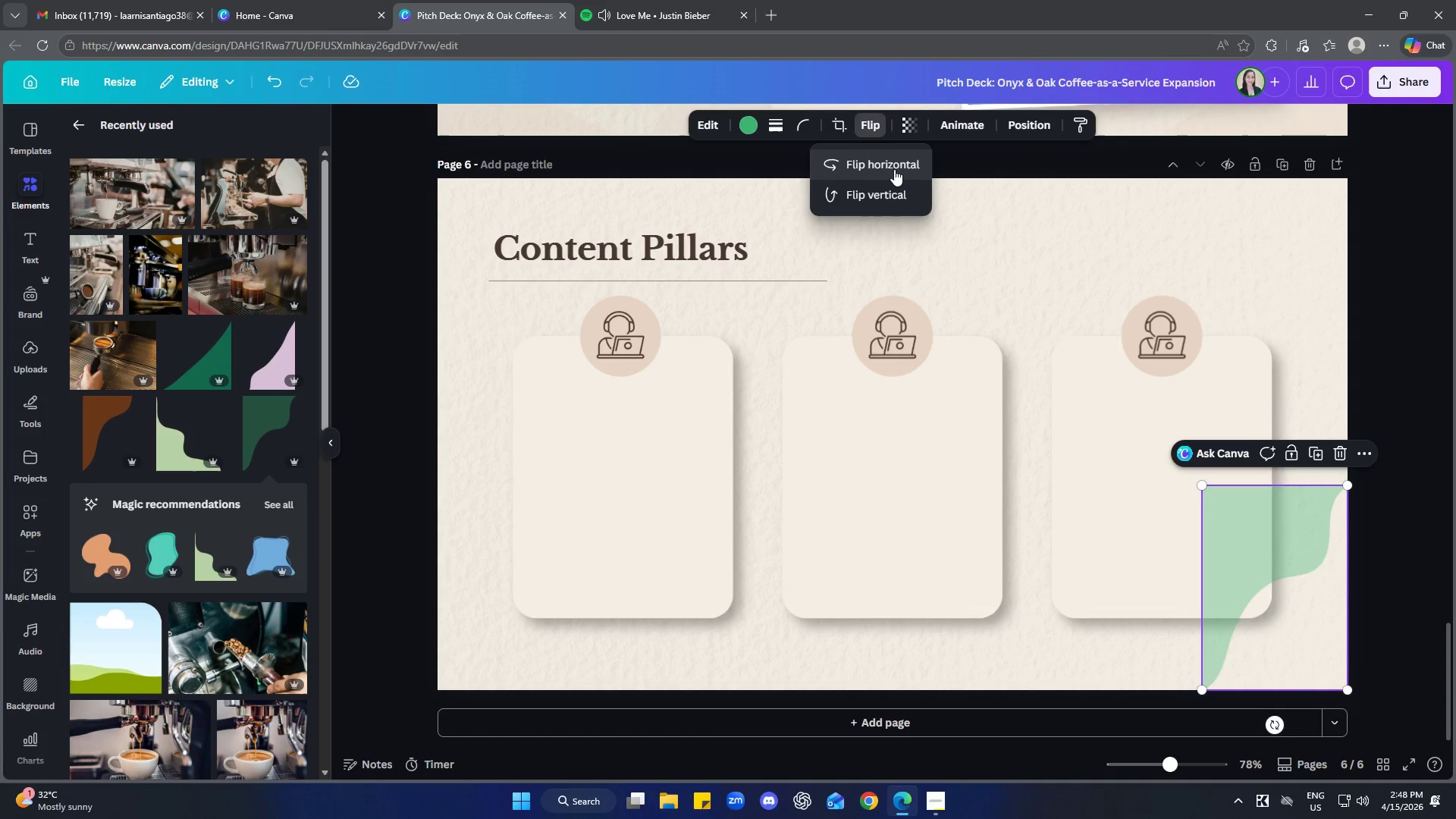 
left_click([894, 168])
 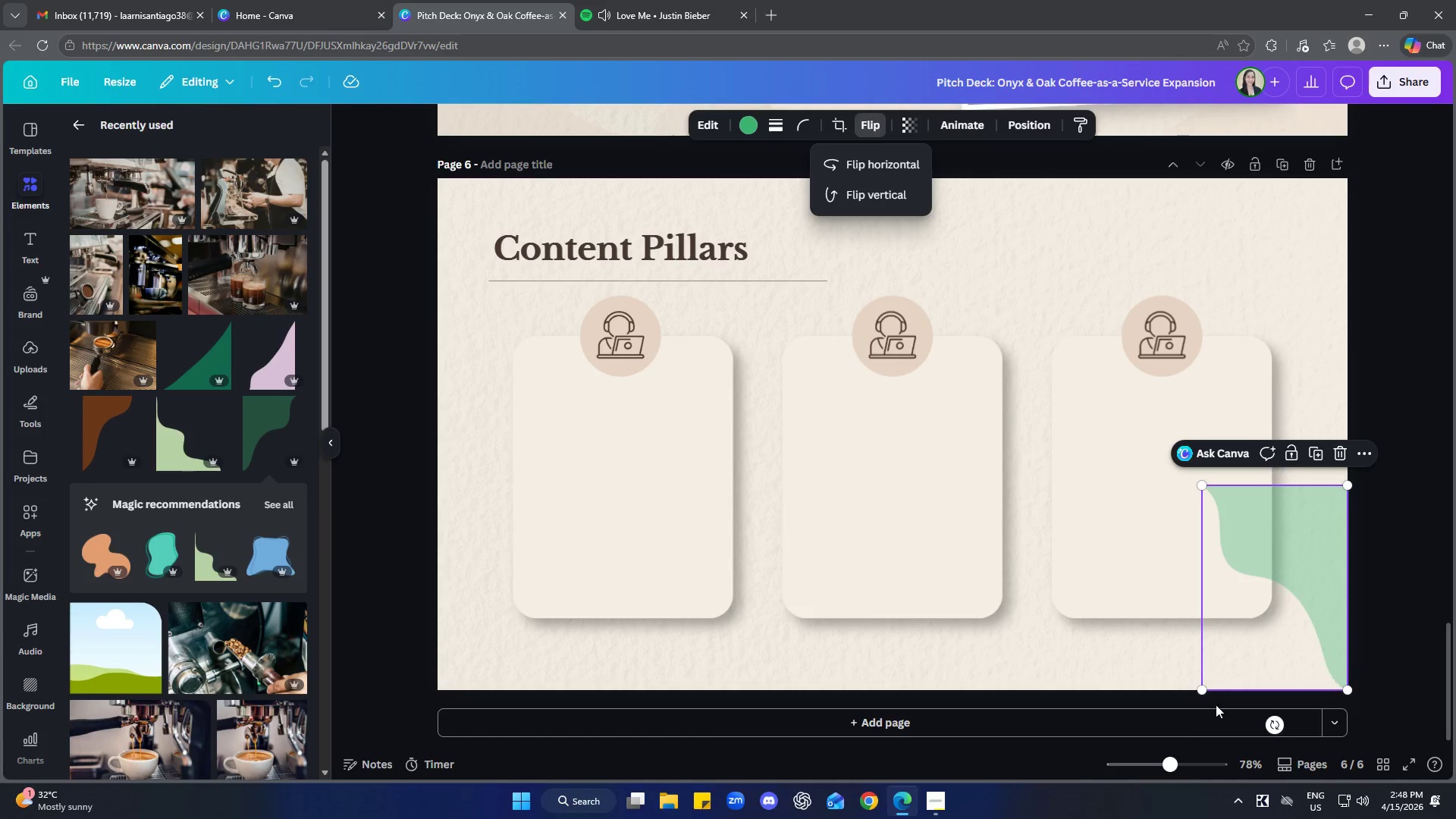 
left_click_drag(start_coordinate=[1282, 730], to_coordinate=[1134, 596])
 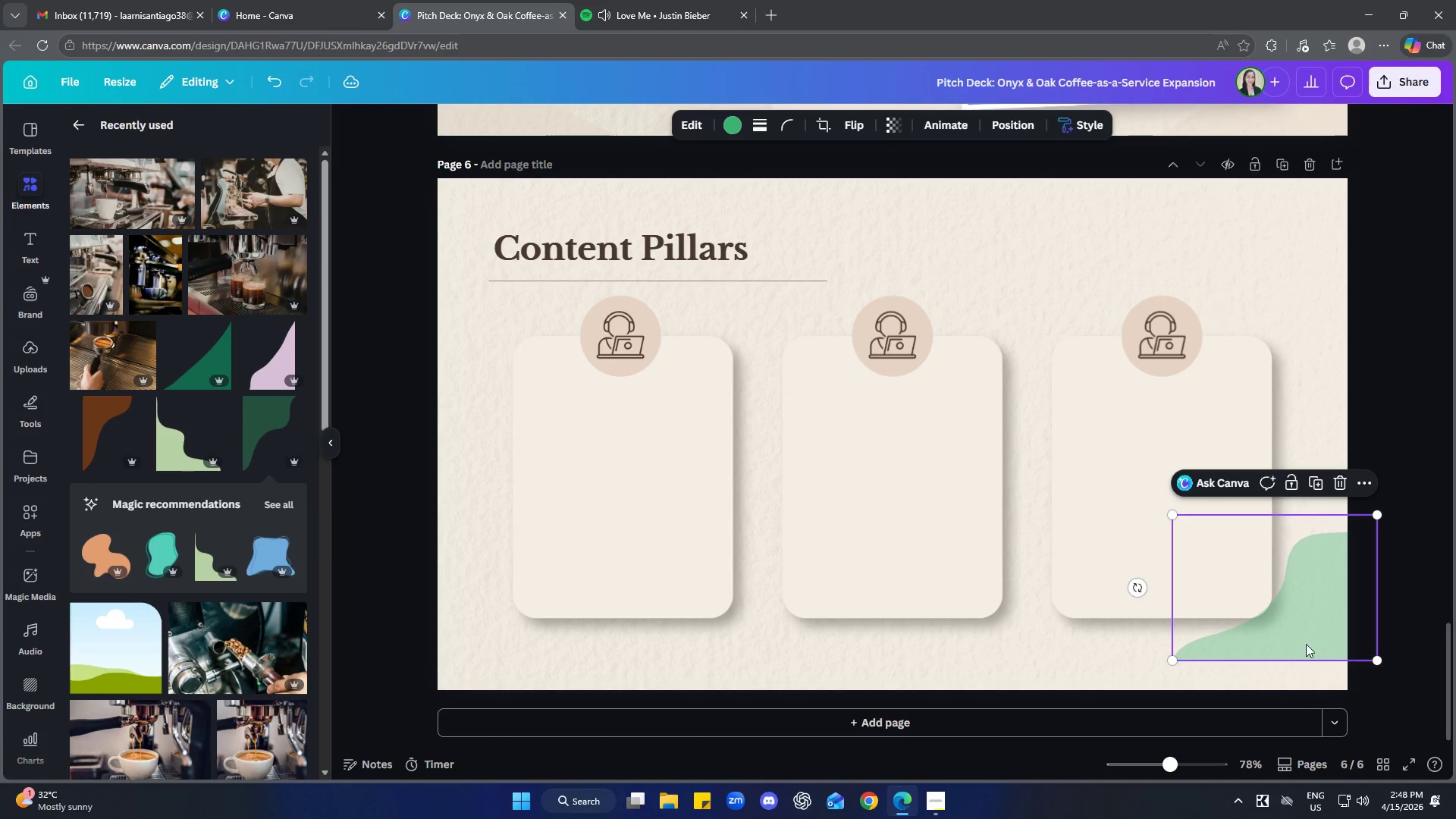 
left_click_drag(start_coordinate=[1306, 644], to_coordinate=[1276, 676])
 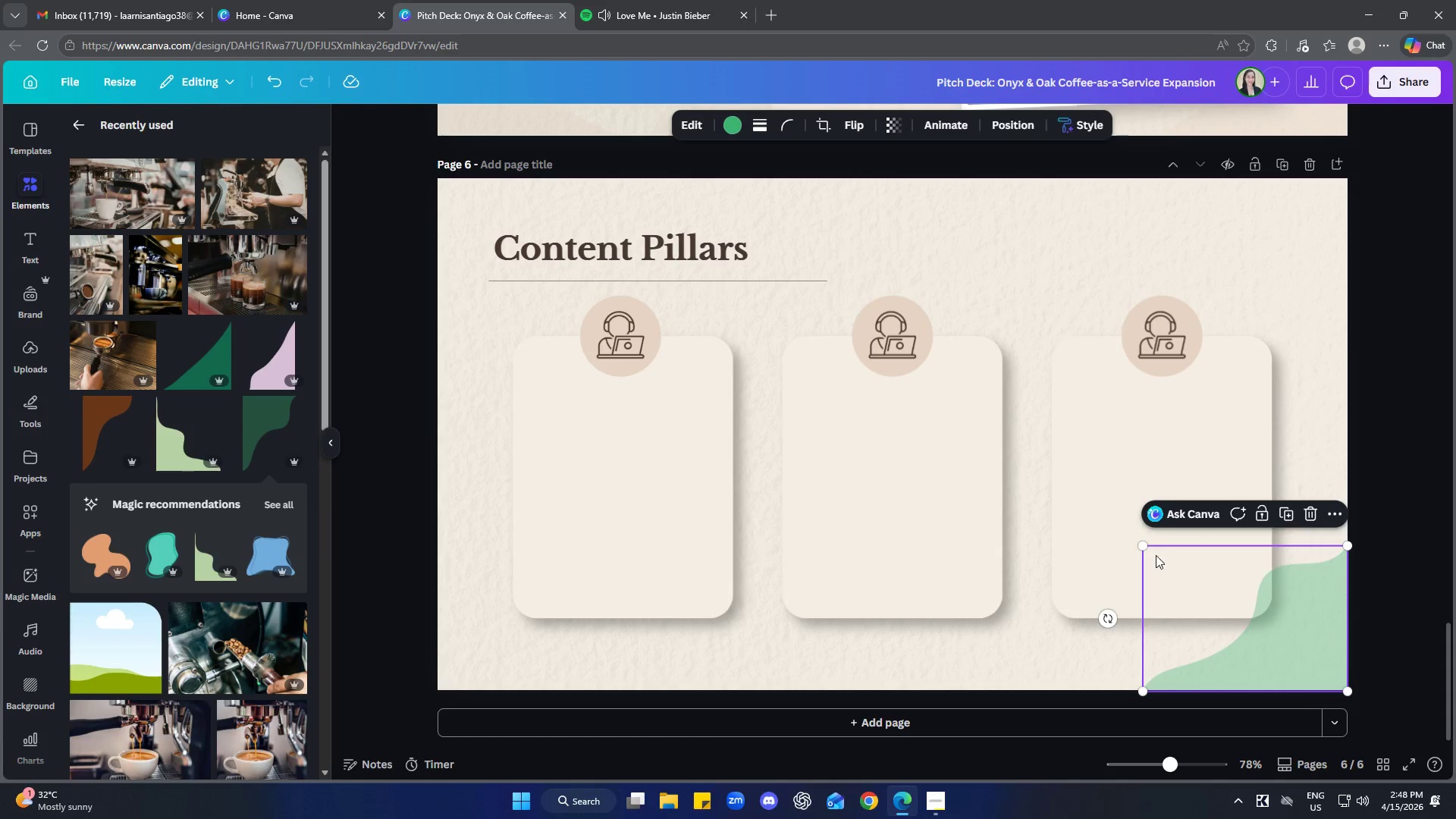 
left_click_drag(start_coordinate=[1147, 548], to_coordinate=[959, 439])
 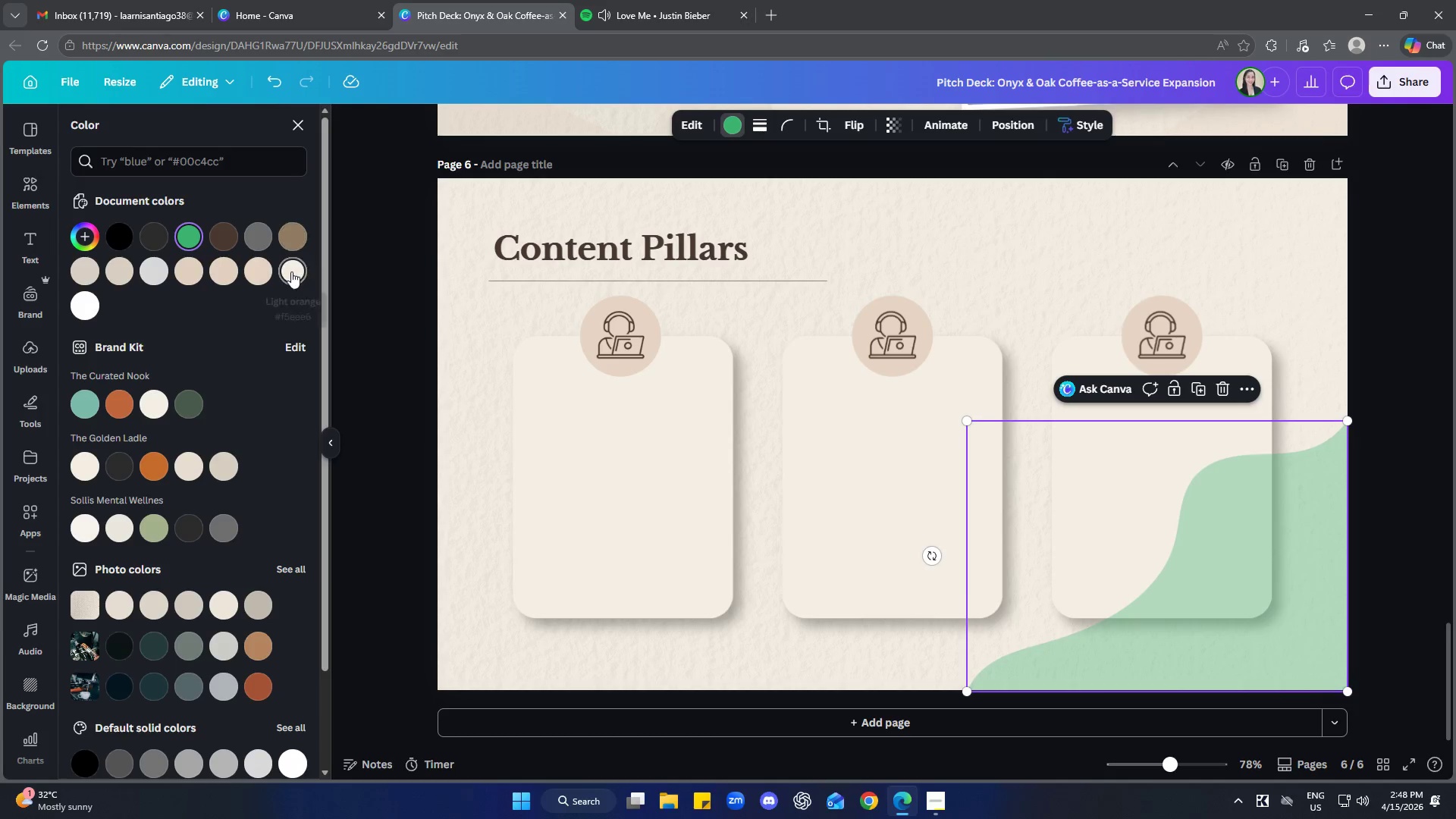 
left_click([261, 274])
 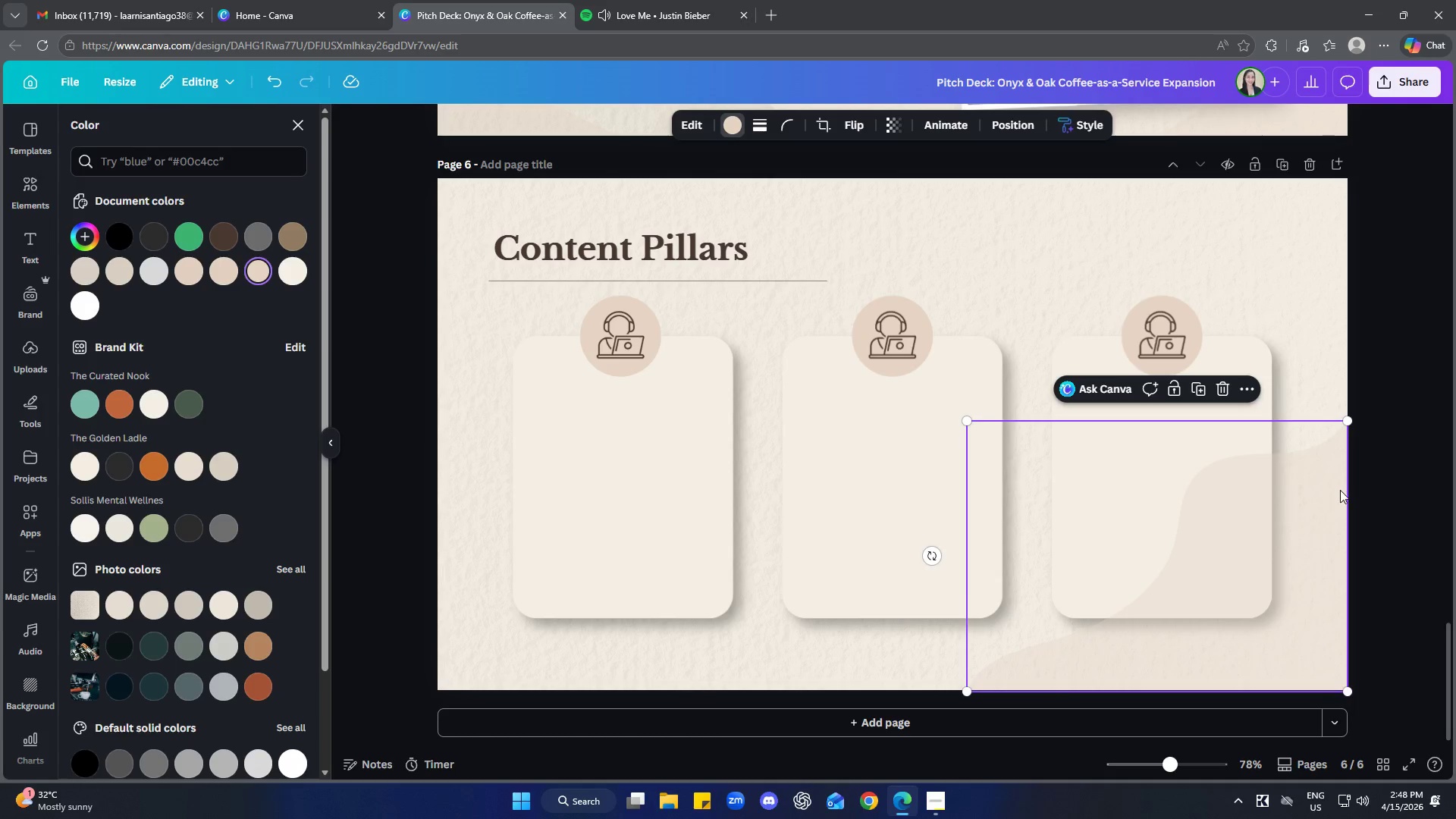 
right_click([1322, 469])
 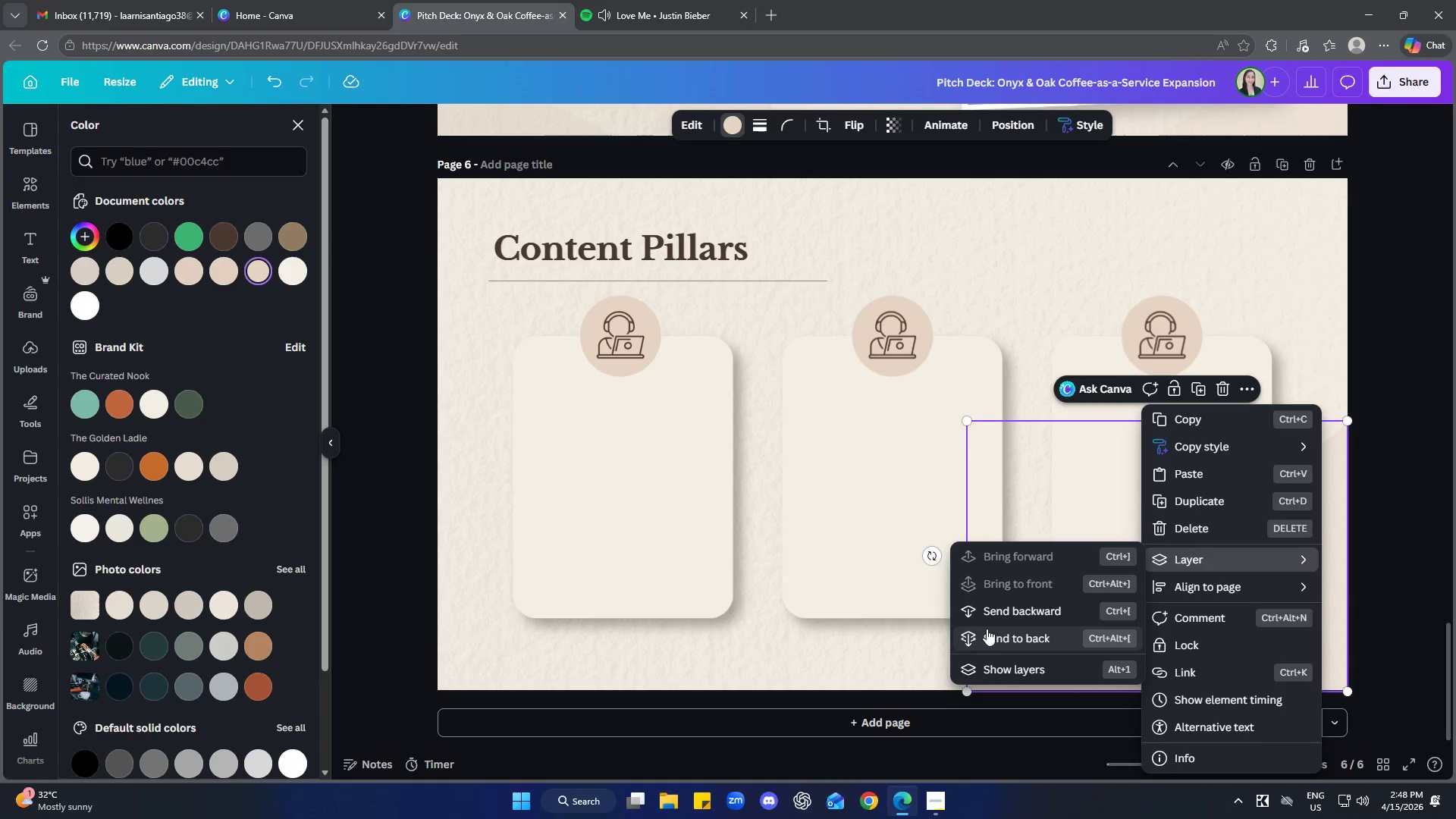 
left_click([994, 630])
 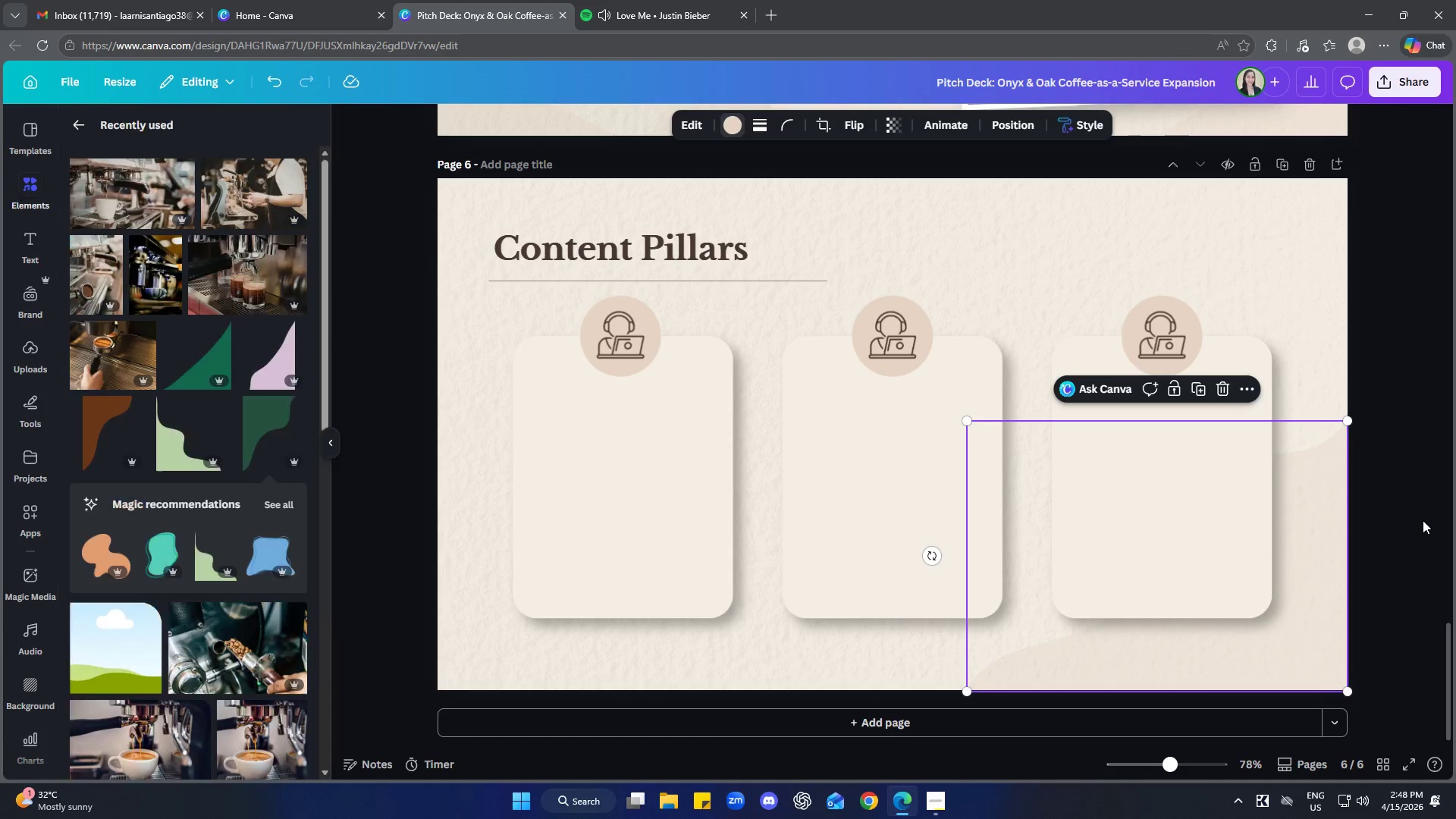 
double_click([1423, 520])
 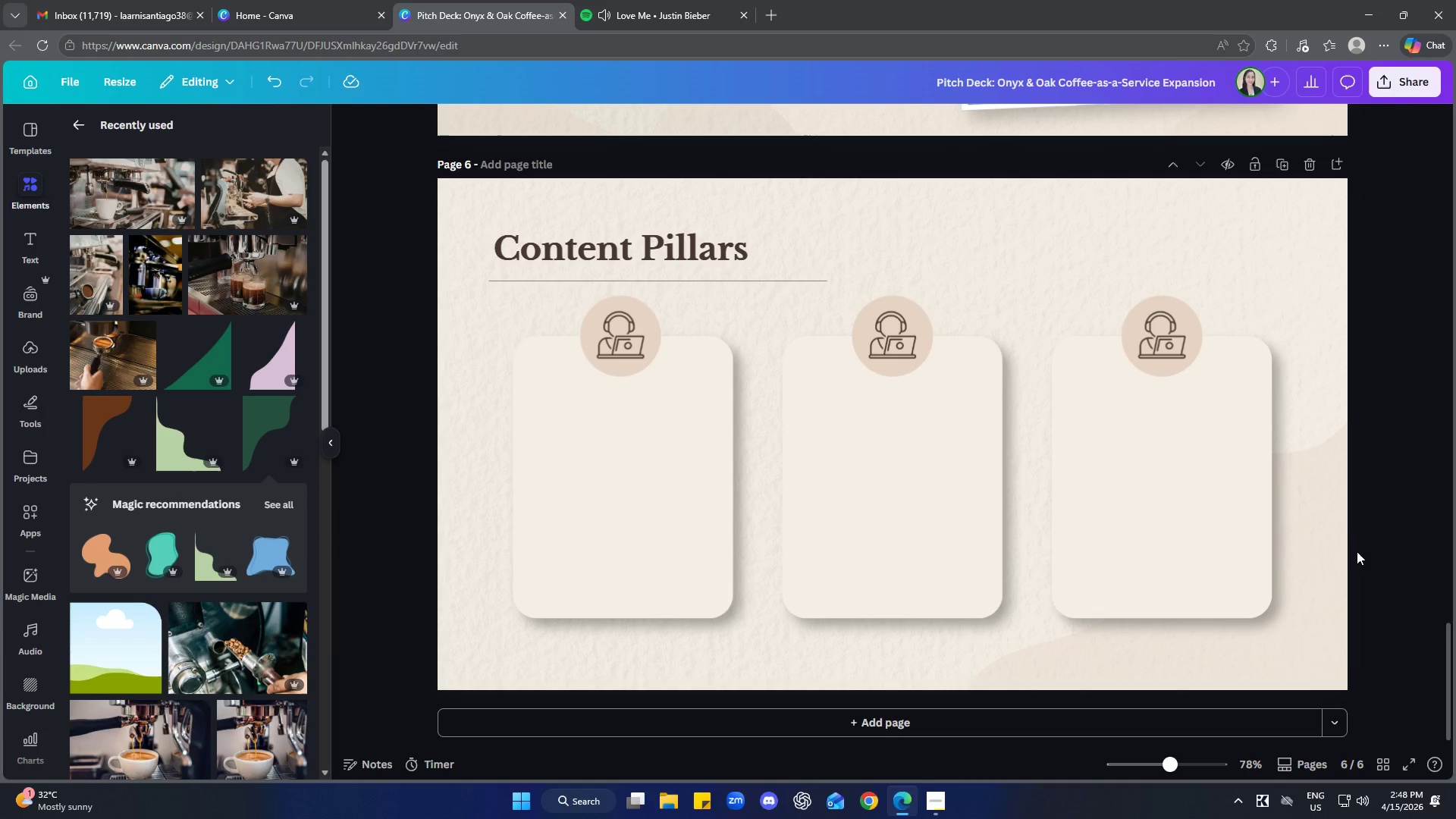 
left_click([1340, 530])
 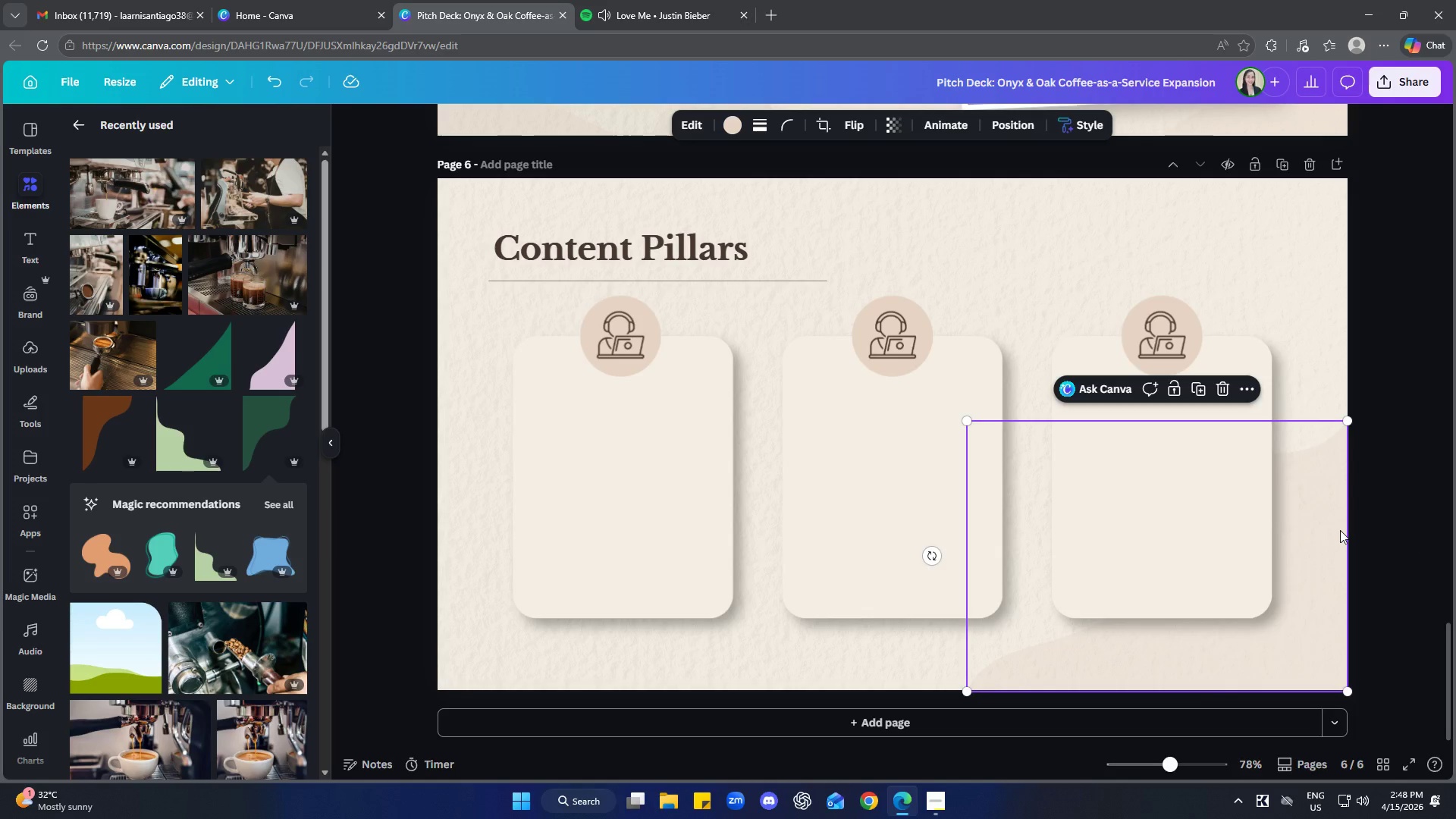 
right_click([1340, 530])
 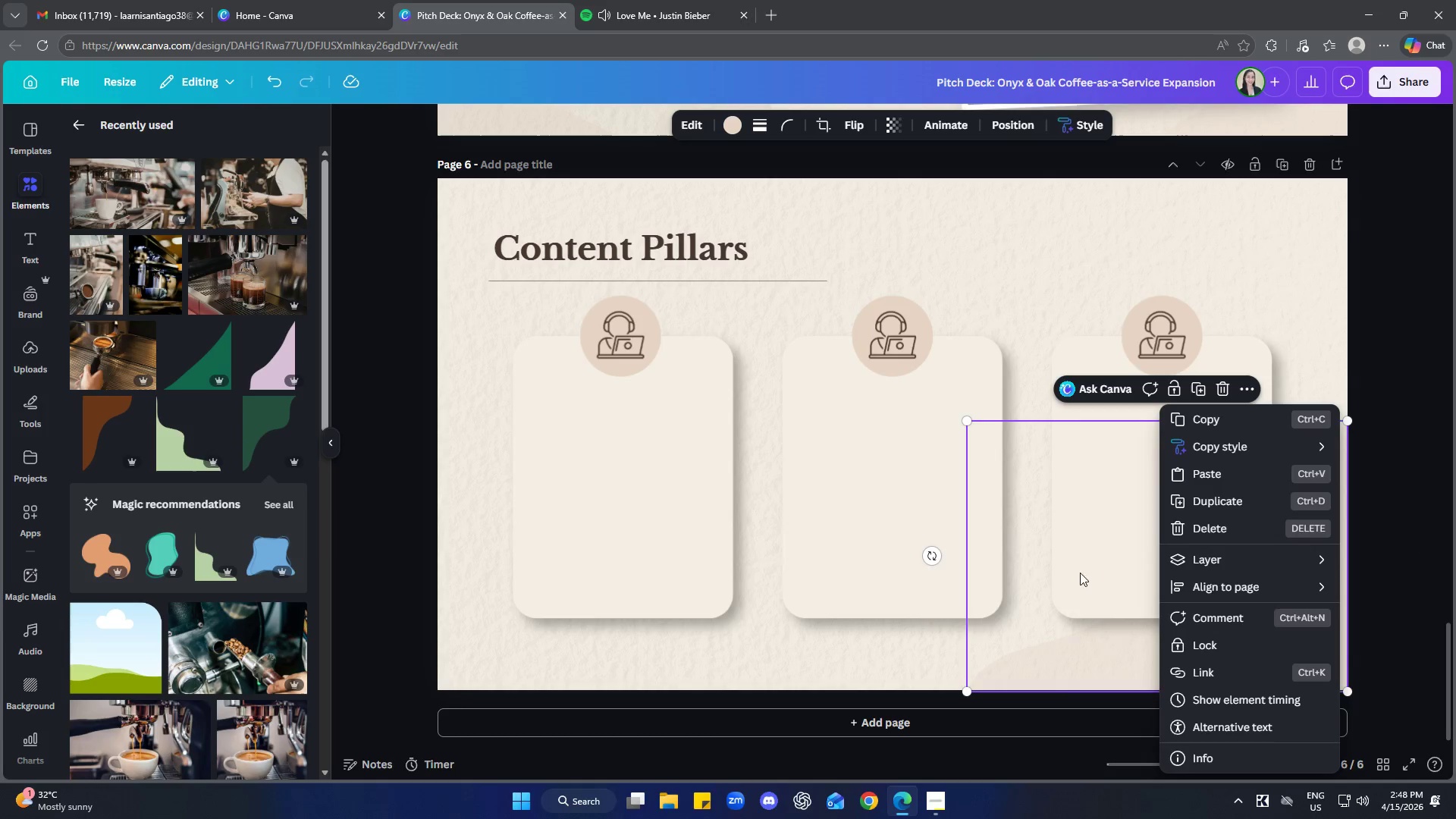 
left_click([1087, 661])
 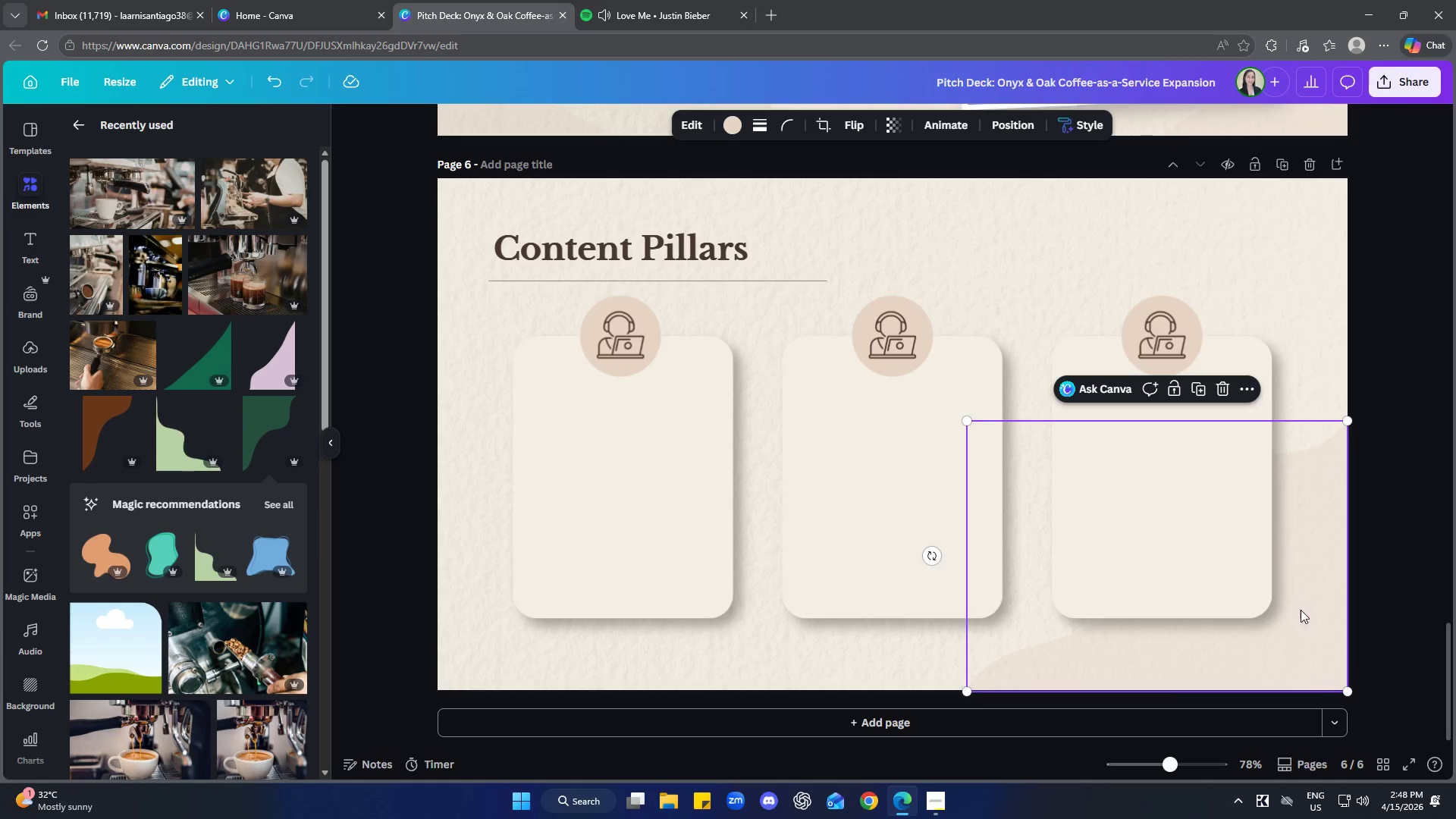 
right_click([1304, 595])
 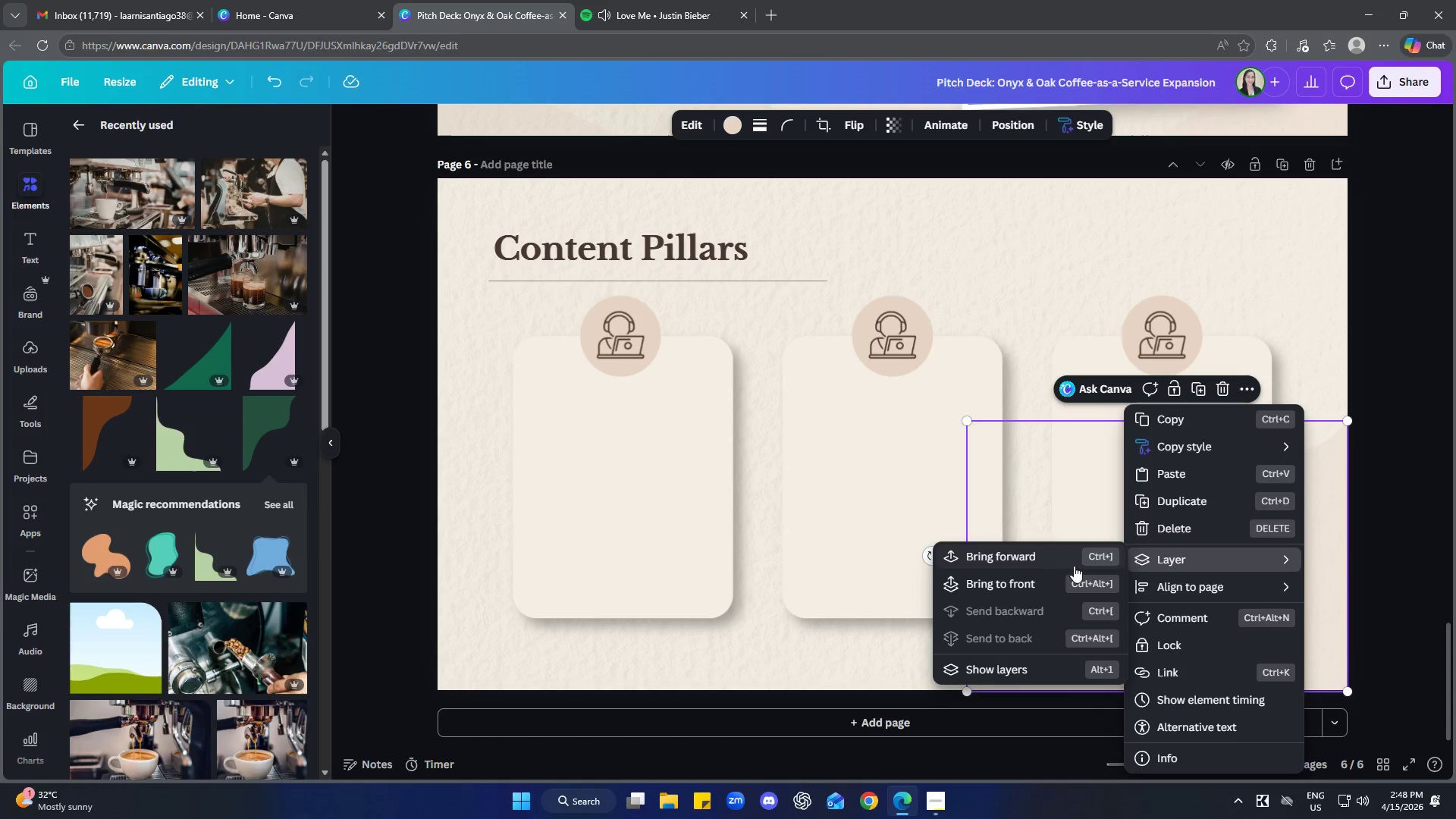 
left_click([1020, 562])
 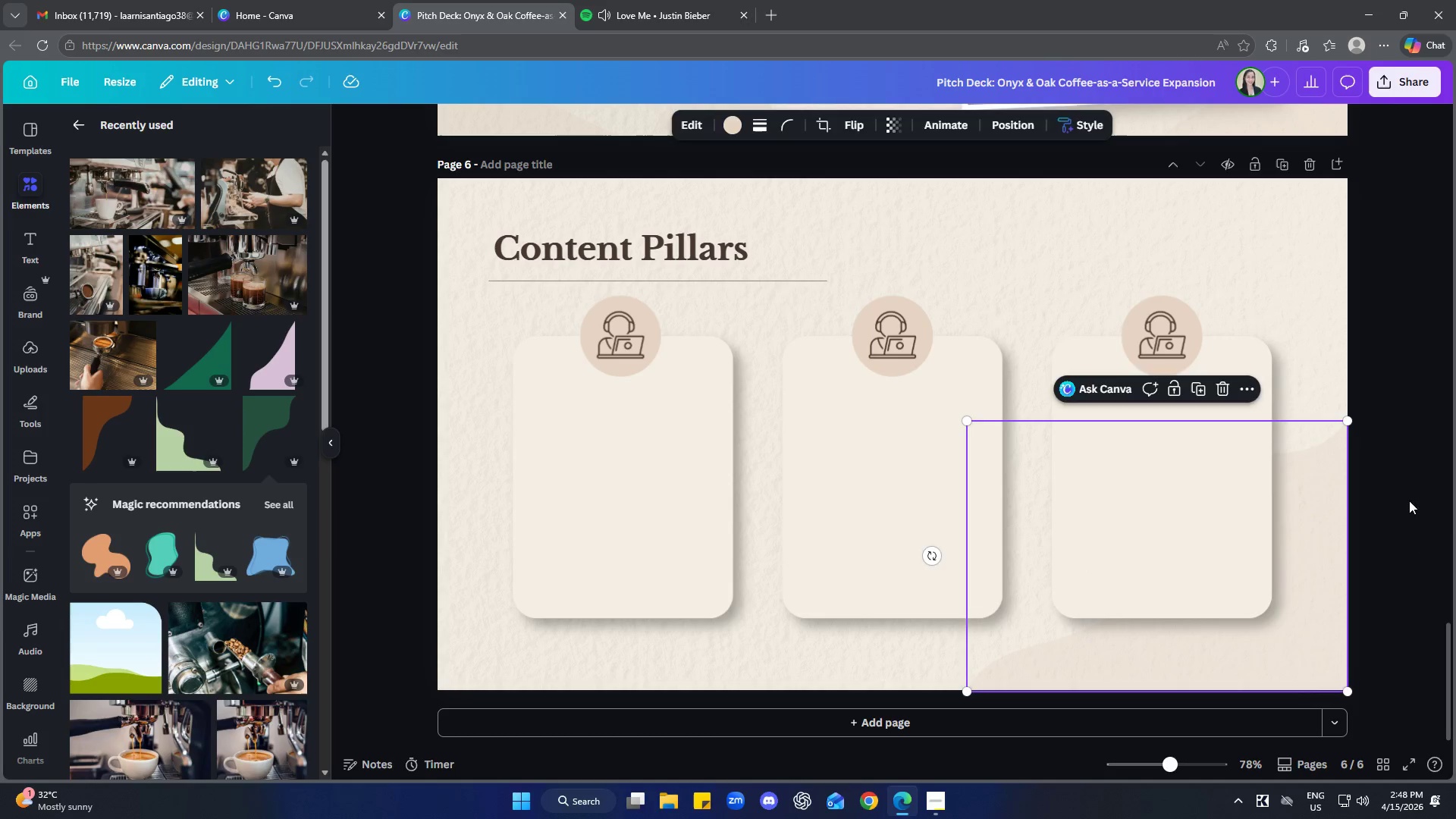 
left_click([1419, 493])
 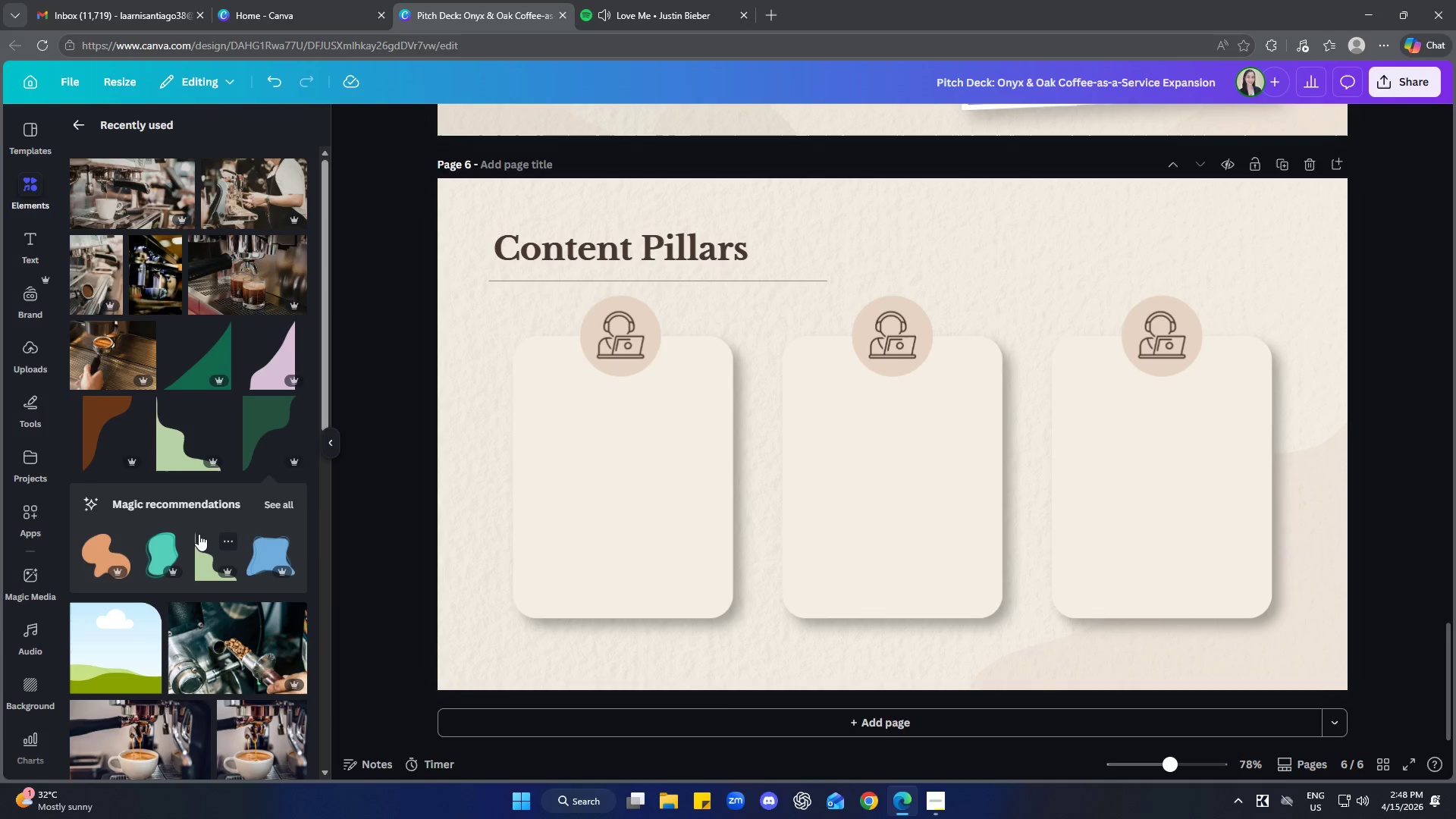 
wait(9.03)
 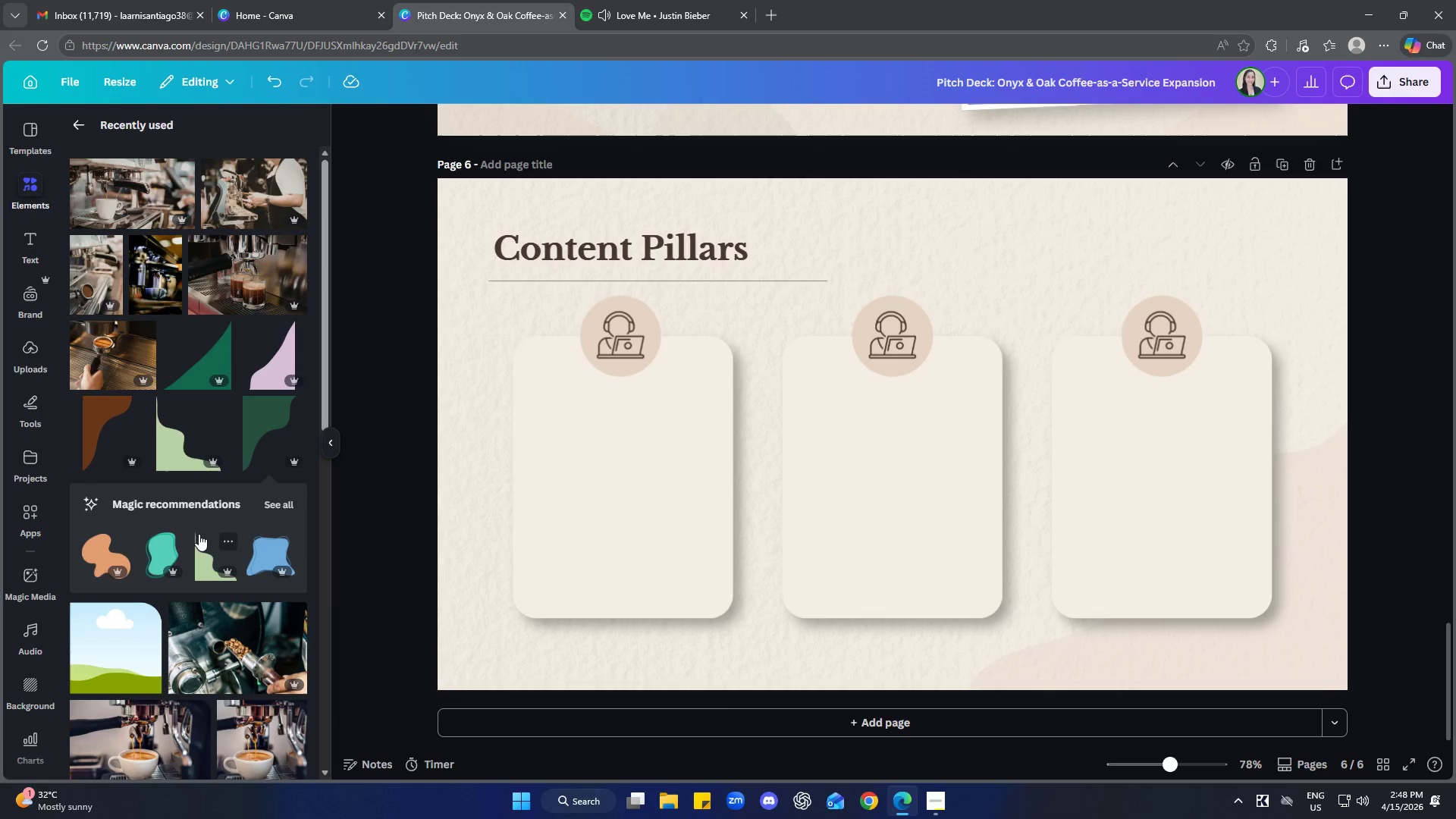 
left_click([207, 353])
 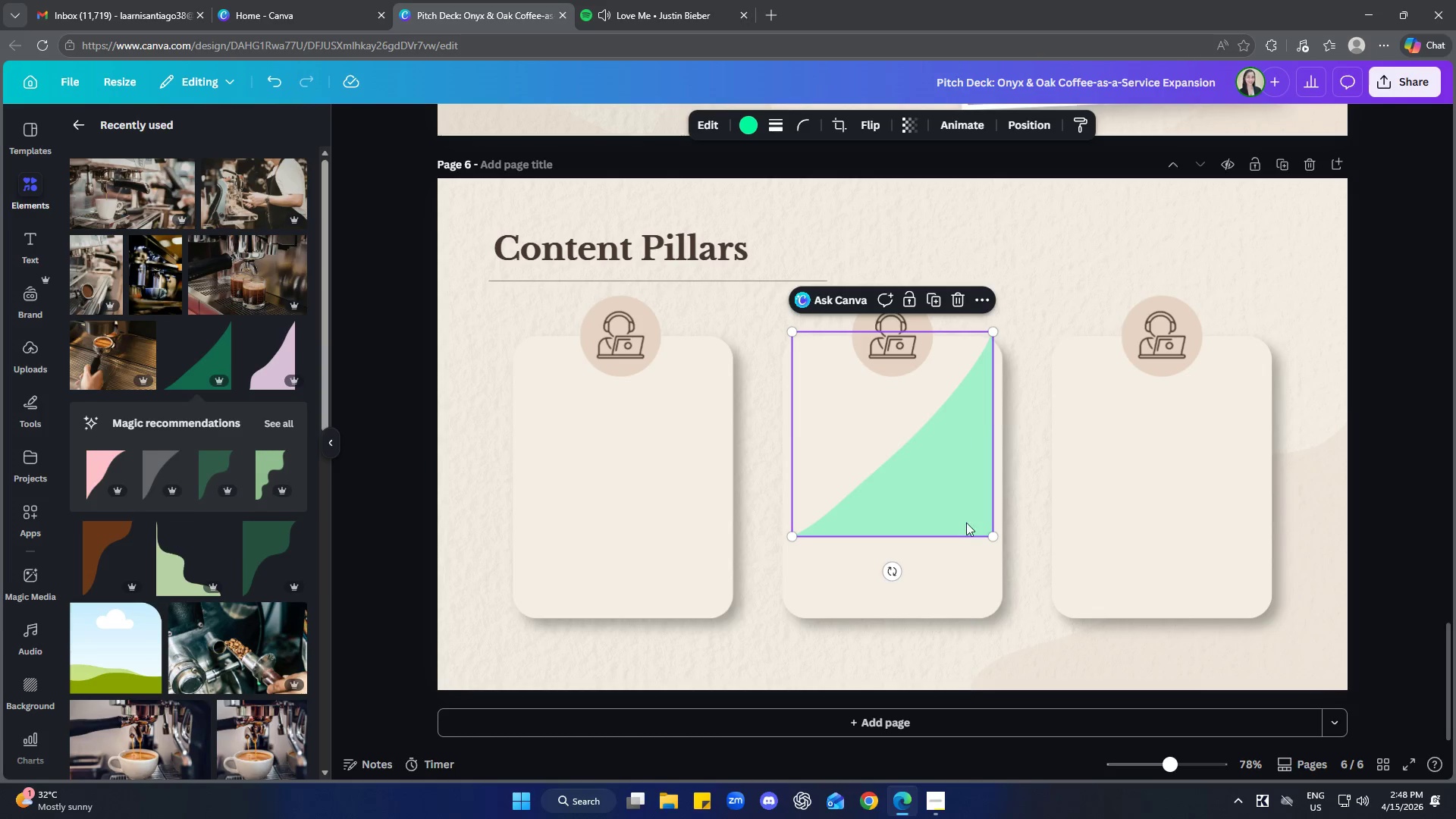 
left_click_drag(start_coordinate=[932, 487], to_coordinate=[1256, 613])
 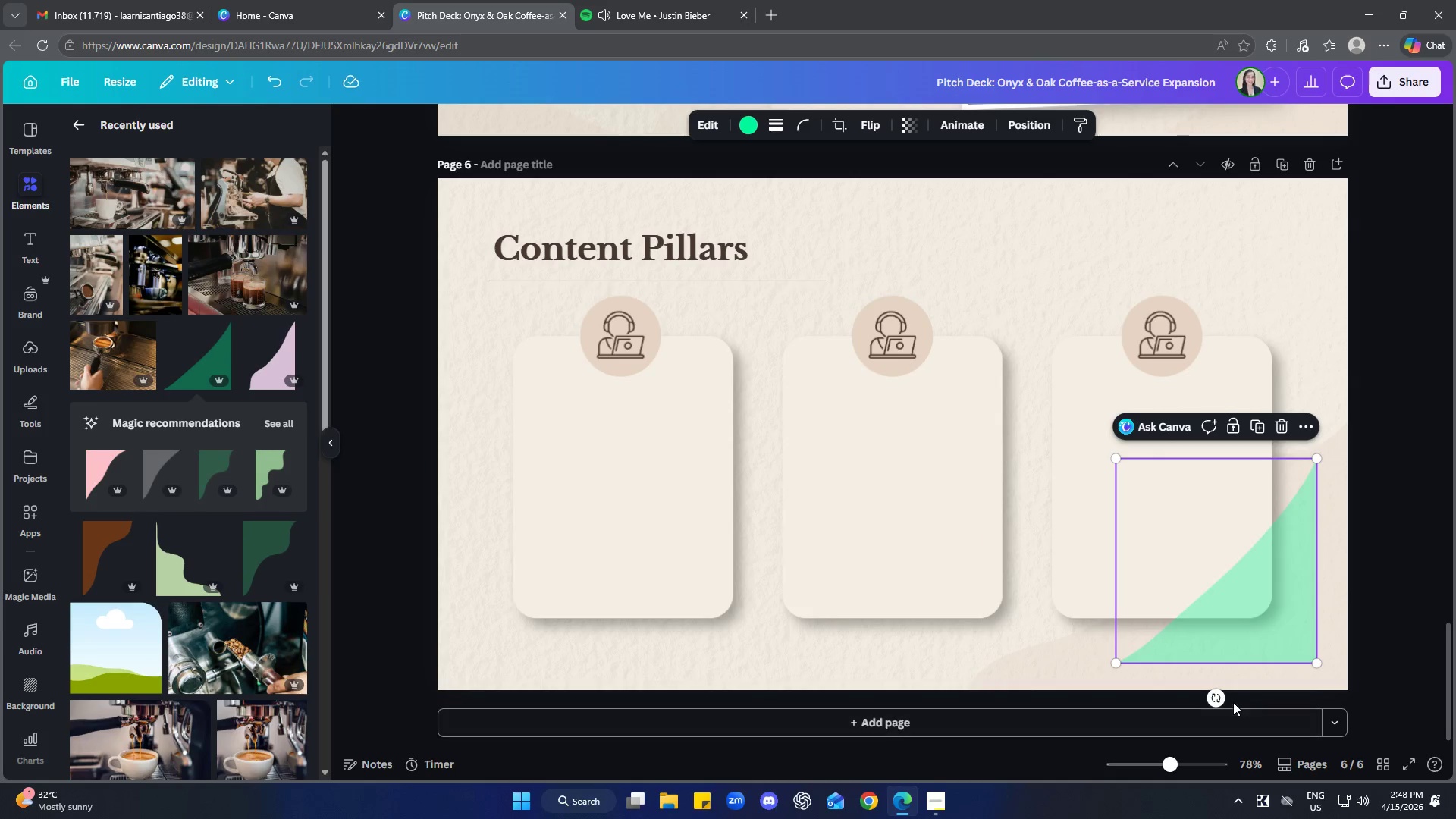 
left_click_drag(start_coordinate=[1222, 700], to_coordinate=[1176, 679])
 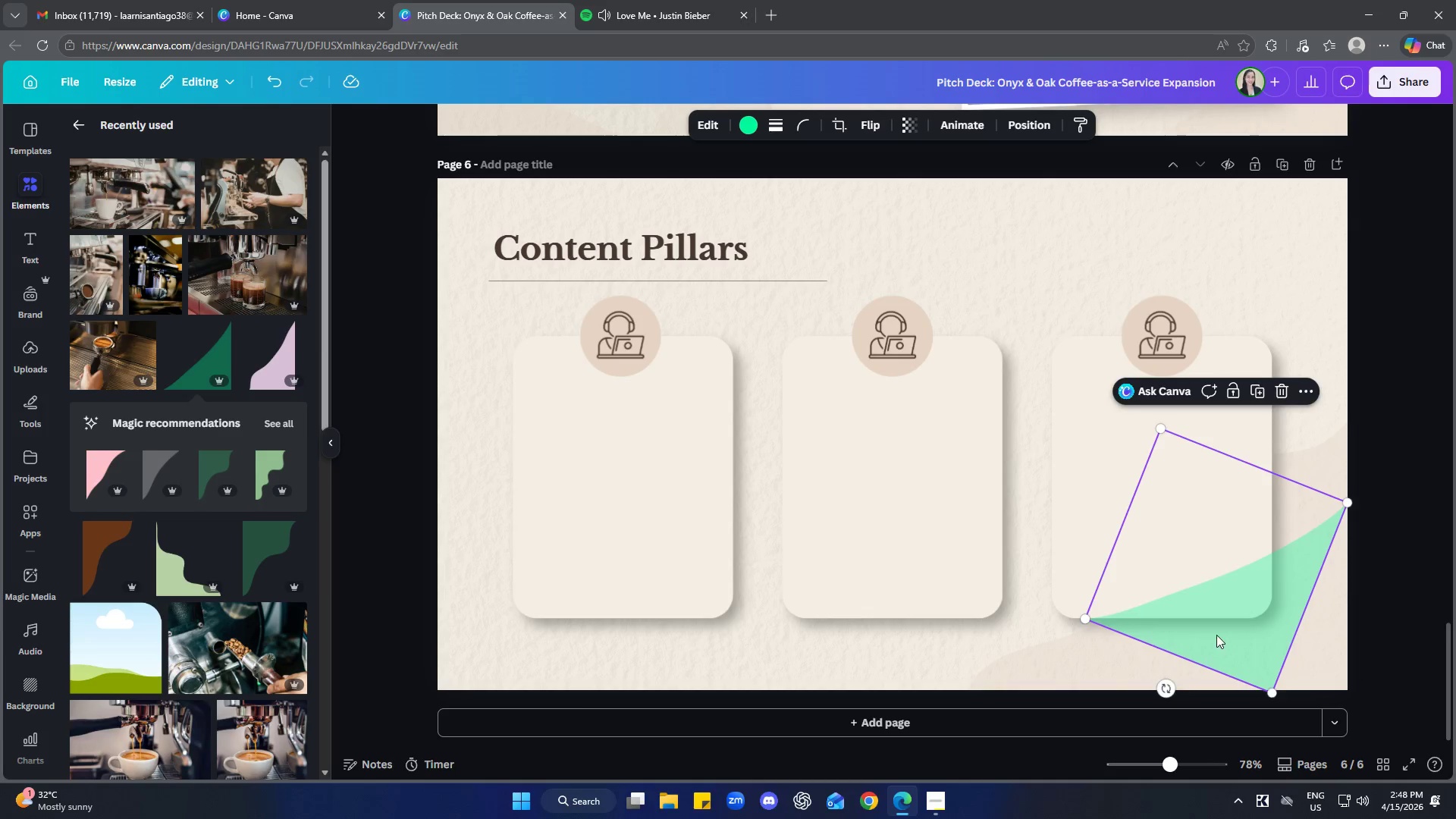 
left_click_drag(start_coordinate=[1217, 634], to_coordinate=[1223, 664])
 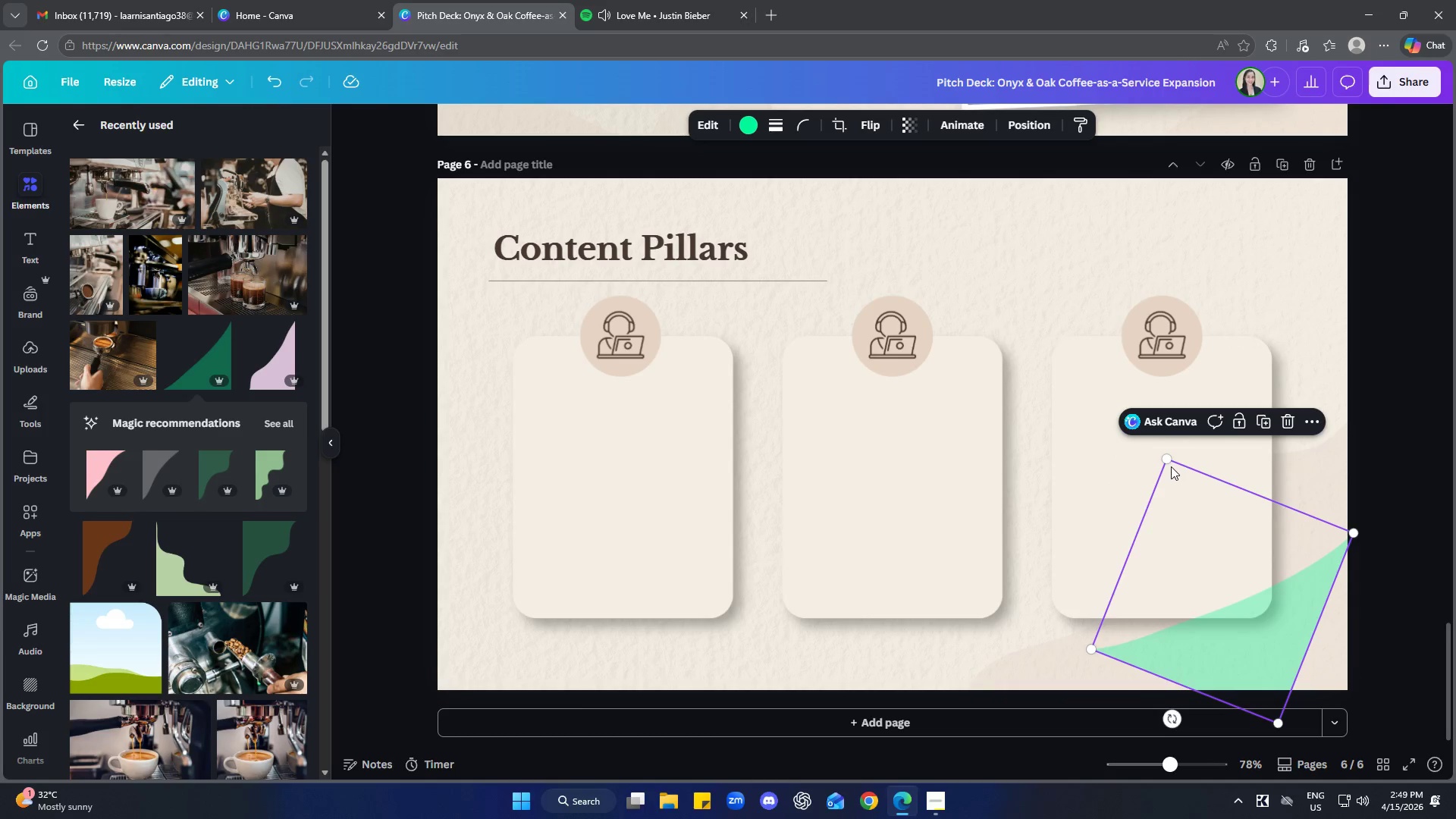 
left_click_drag(start_coordinate=[1163, 457], to_coordinate=[909, 362])
 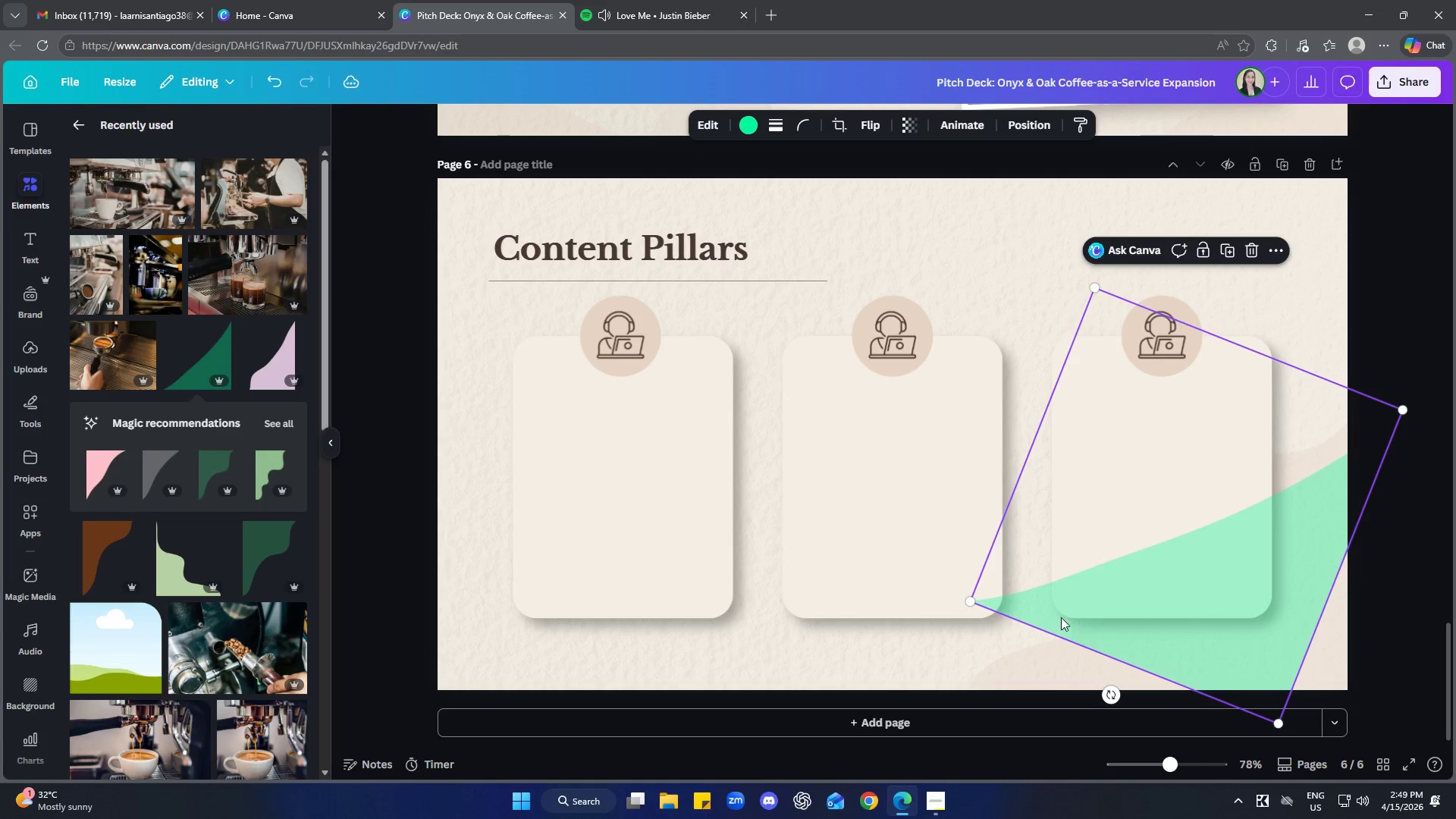 
left_click_drag(start_coordinate=[1038, 617], to_coordinate=[1003, 604])
 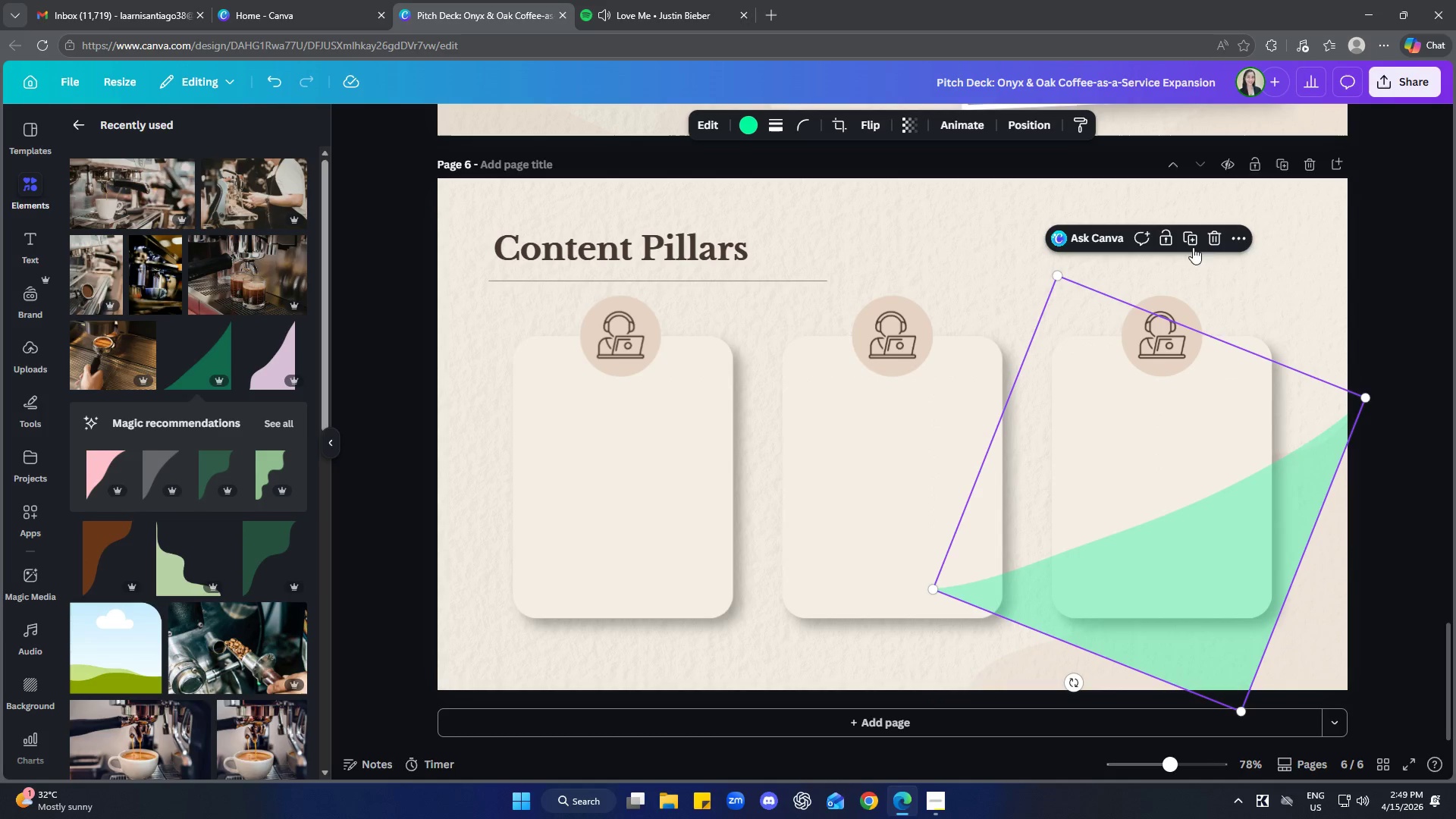 
left_click([1222, 234])
 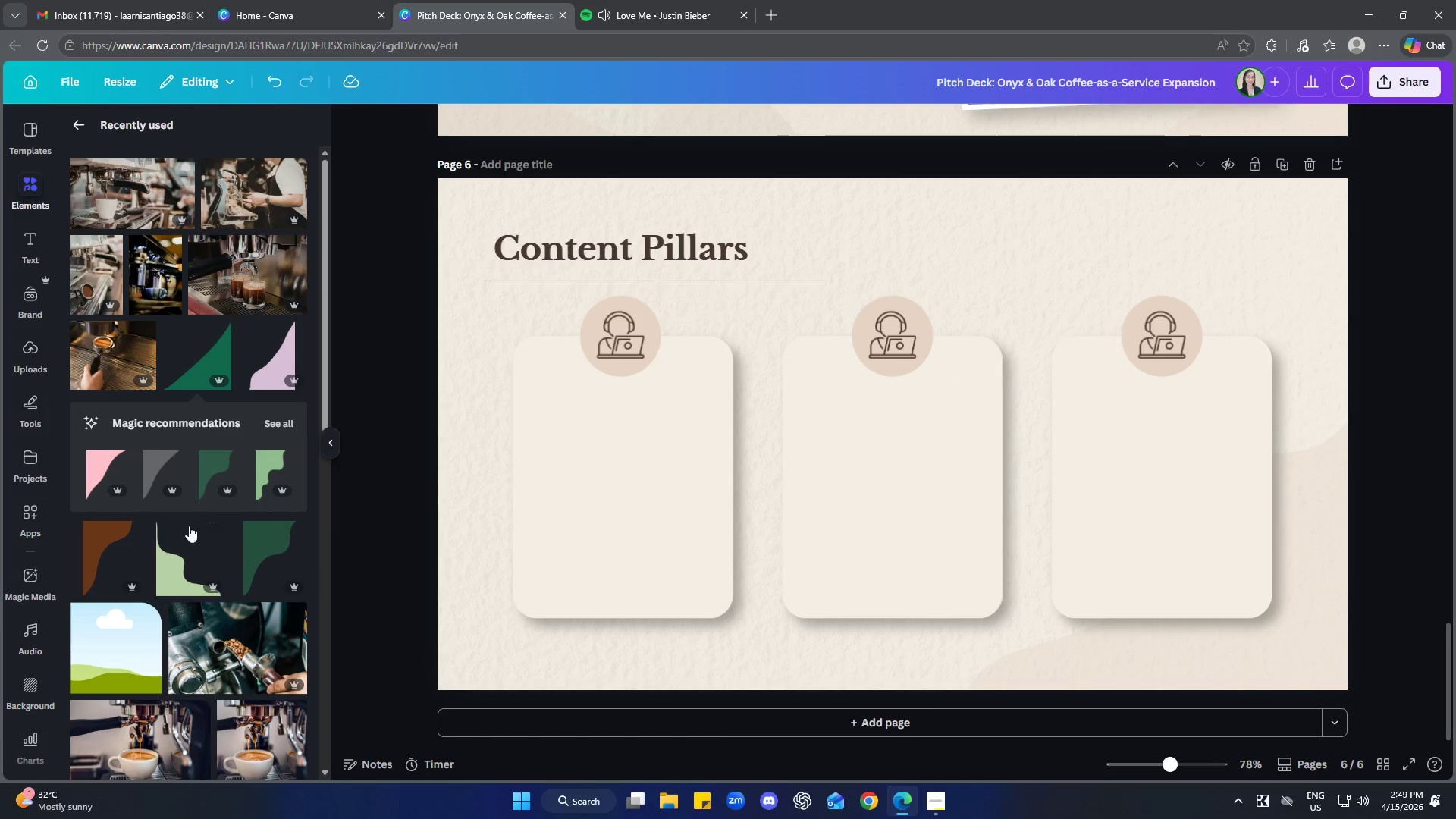 
scroll: coordinate [156, 507], scroll_direction: down, amount: 2.0
 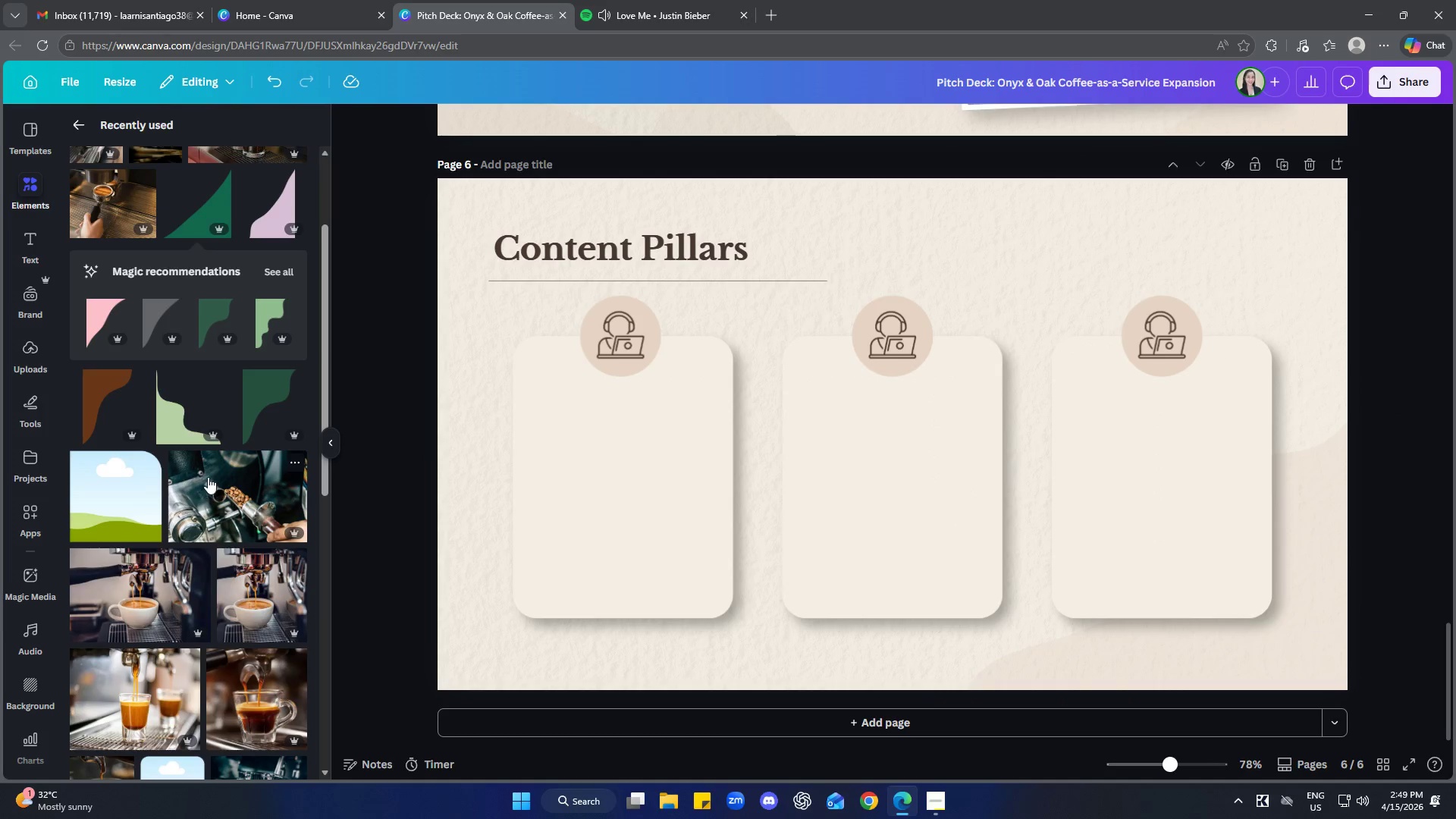 
left_click([278, 344])
 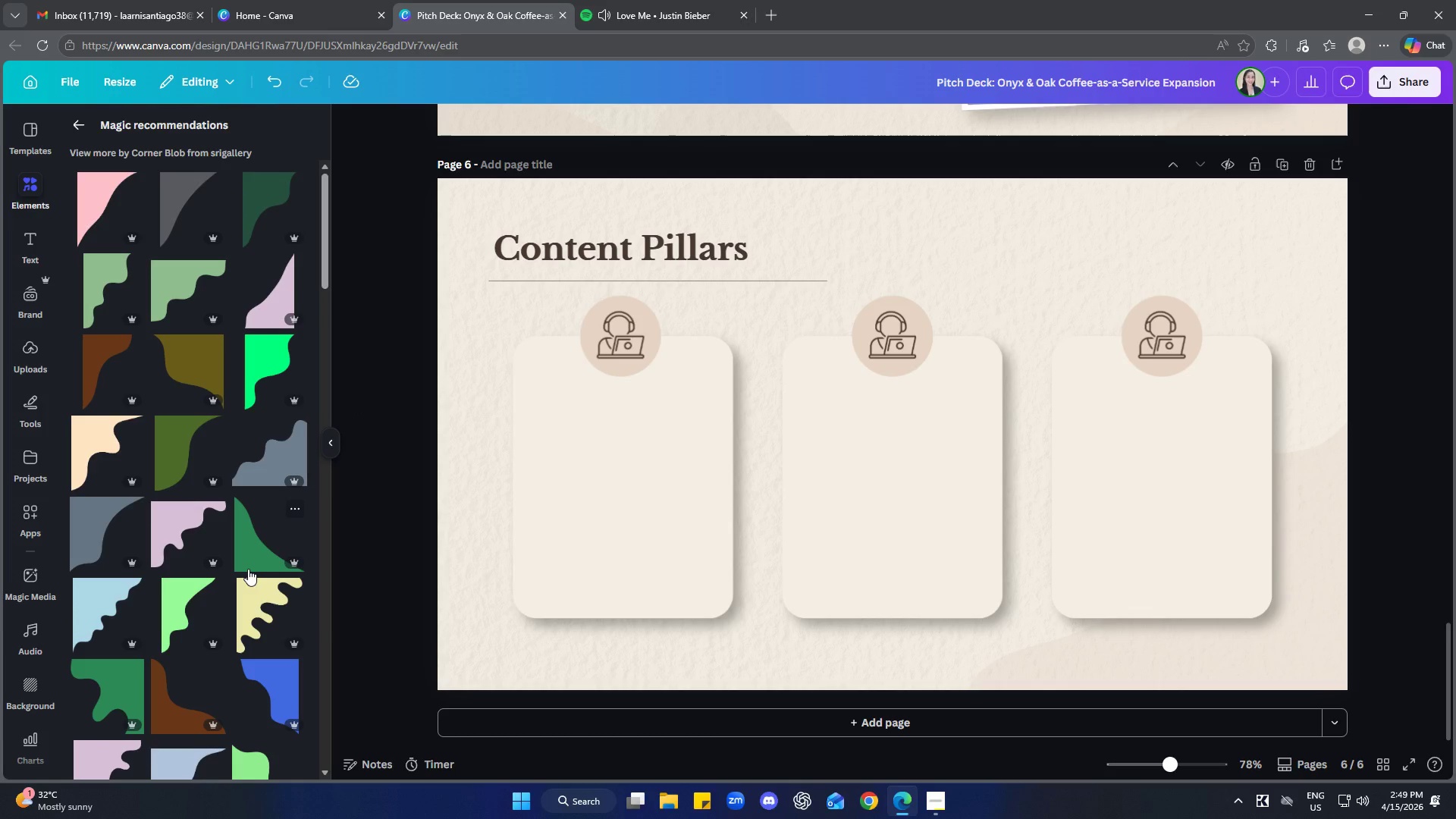 
scroll: coordinate [209, 475], scroll_direction: up, amount: 1.0
 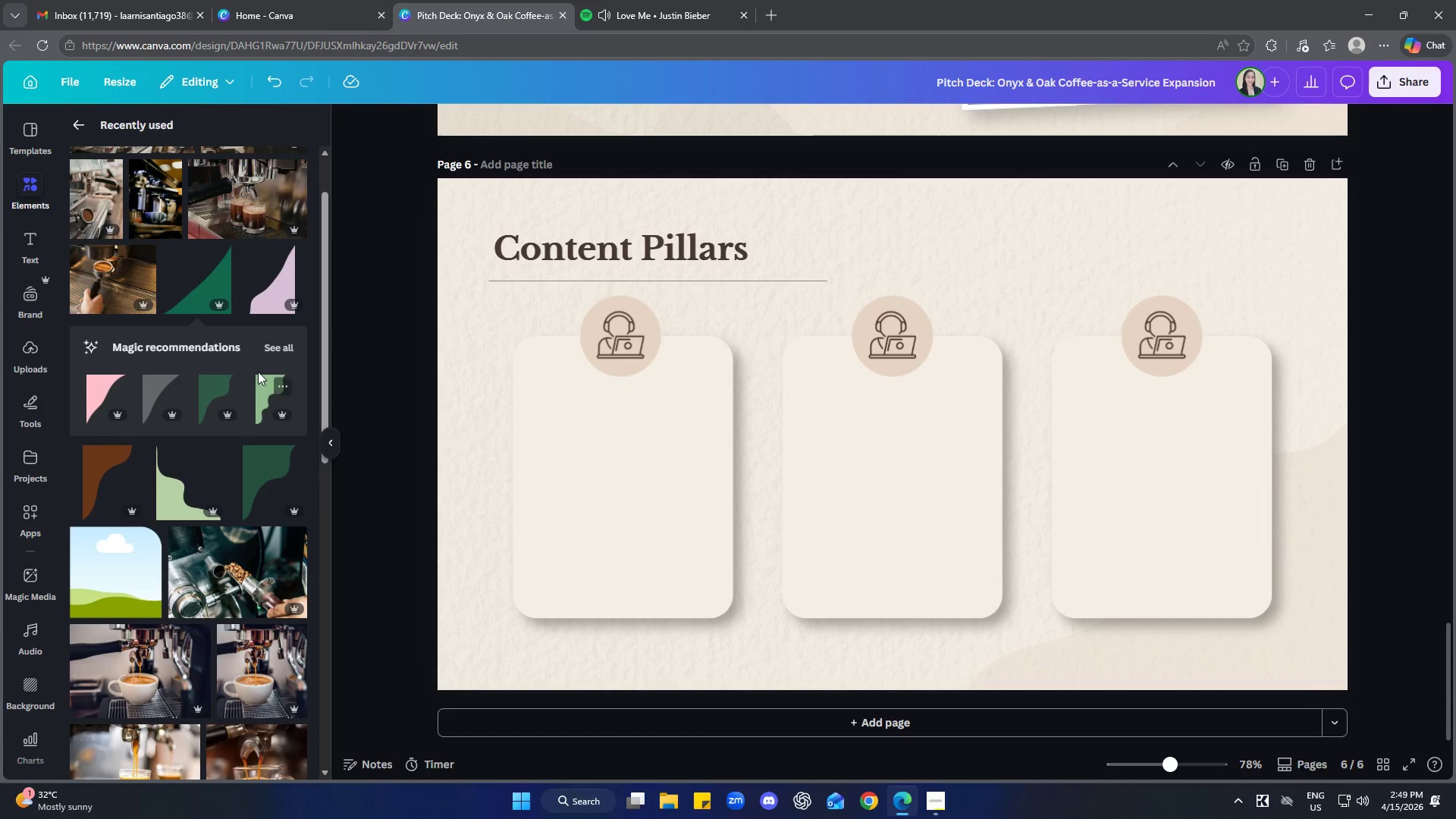 
wait(5.42)
 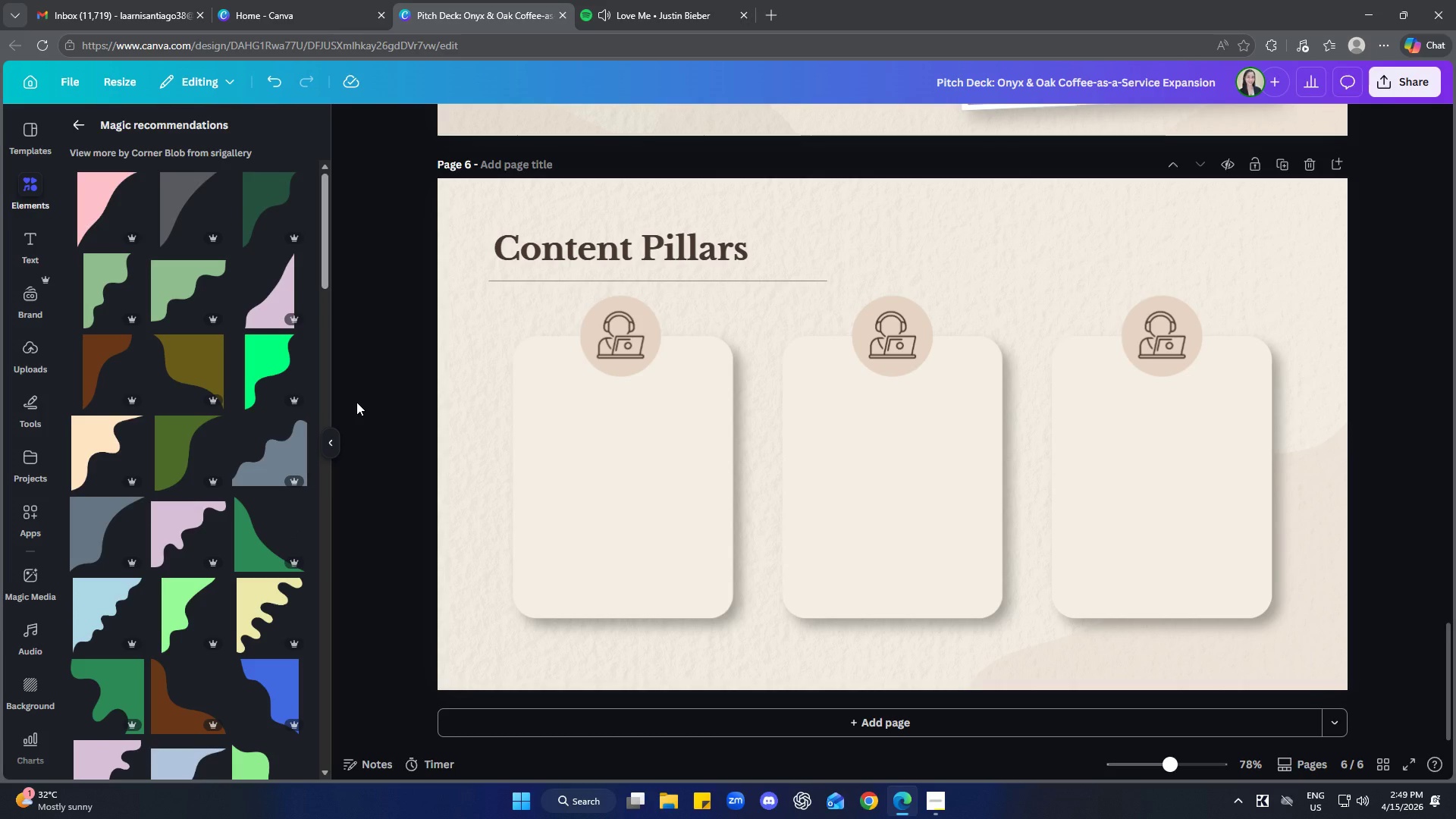 
left_click([278, 300])
 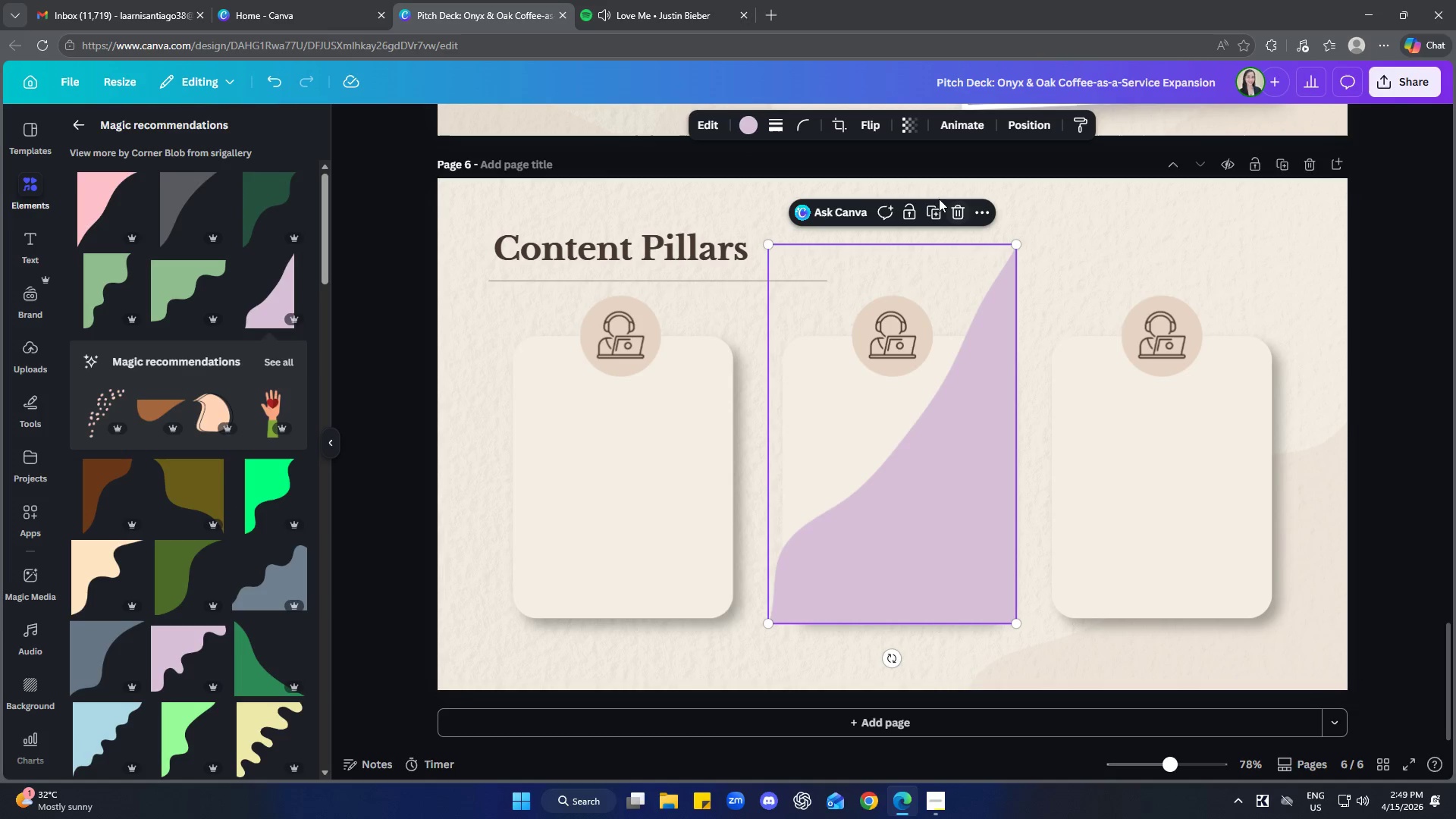 
left_click([866, 128])
 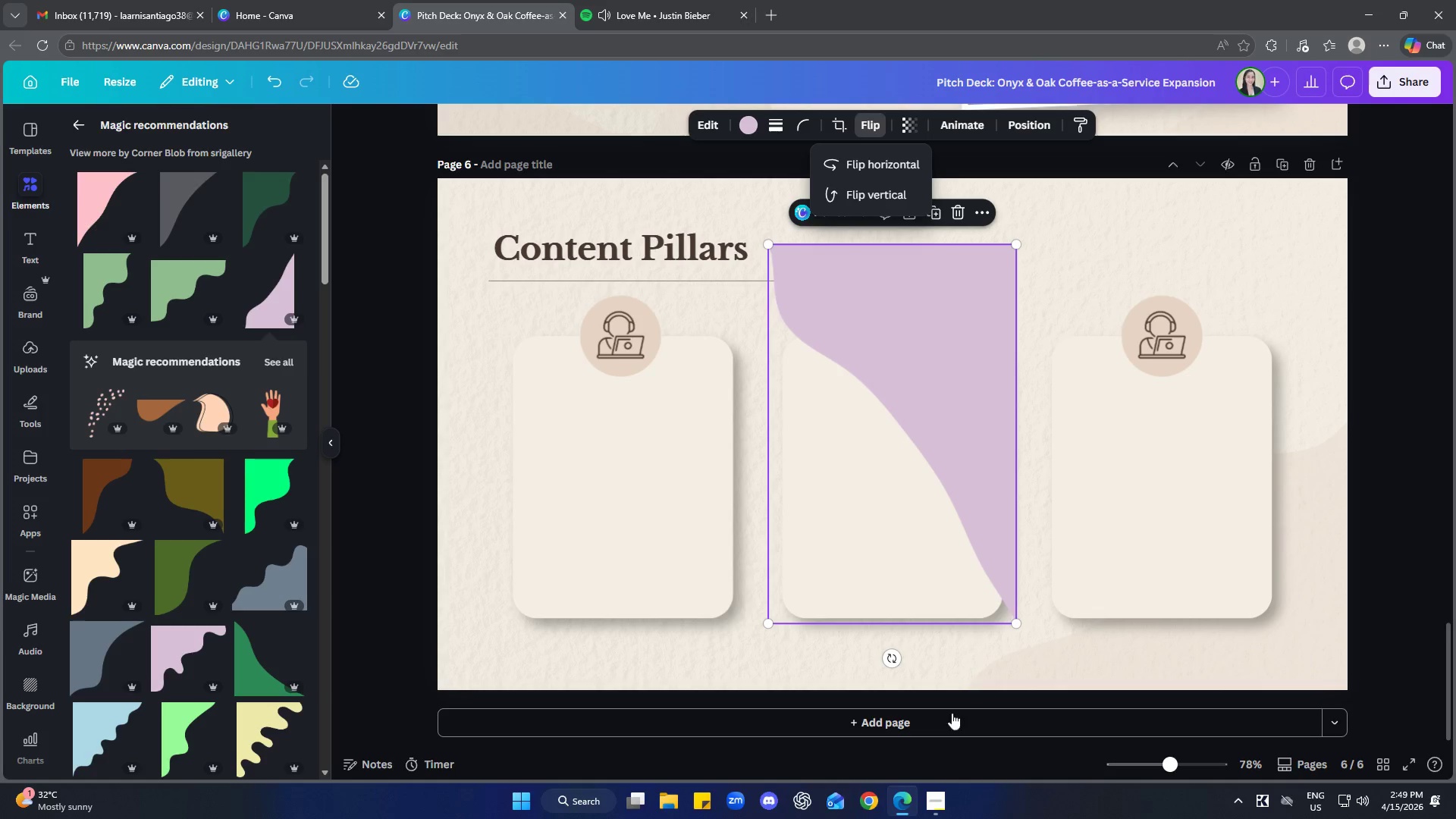 
left_click_drag(start_coordinate=[898, 659], to_coordinate=[704, 441])
 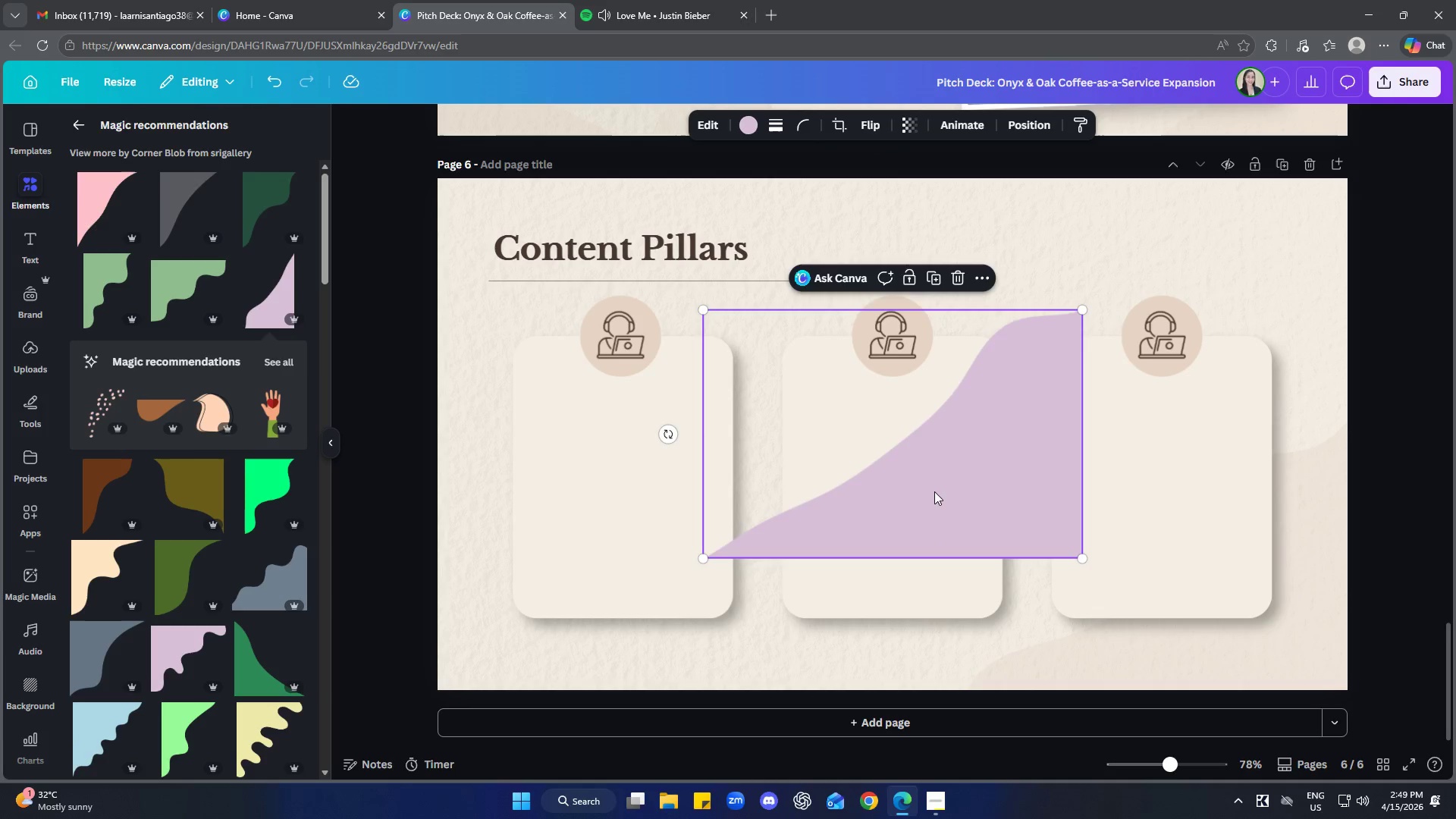 
left_click_drag(start_coordinate=[936, 488], to_coordinate=[1102, 628])
 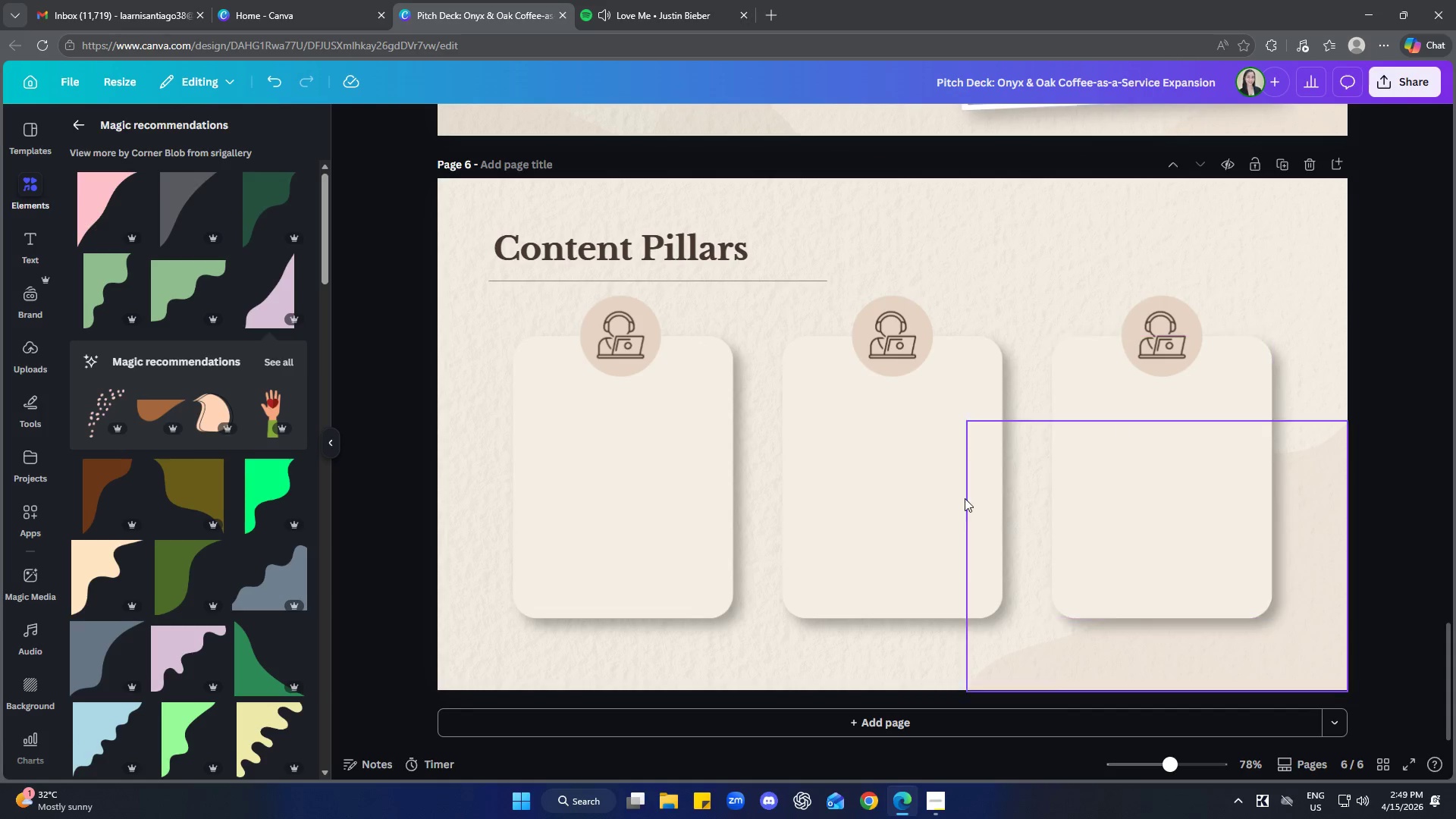 
scroll: coordinate [238, 506], scroll_direction: down, amount: 5.0
 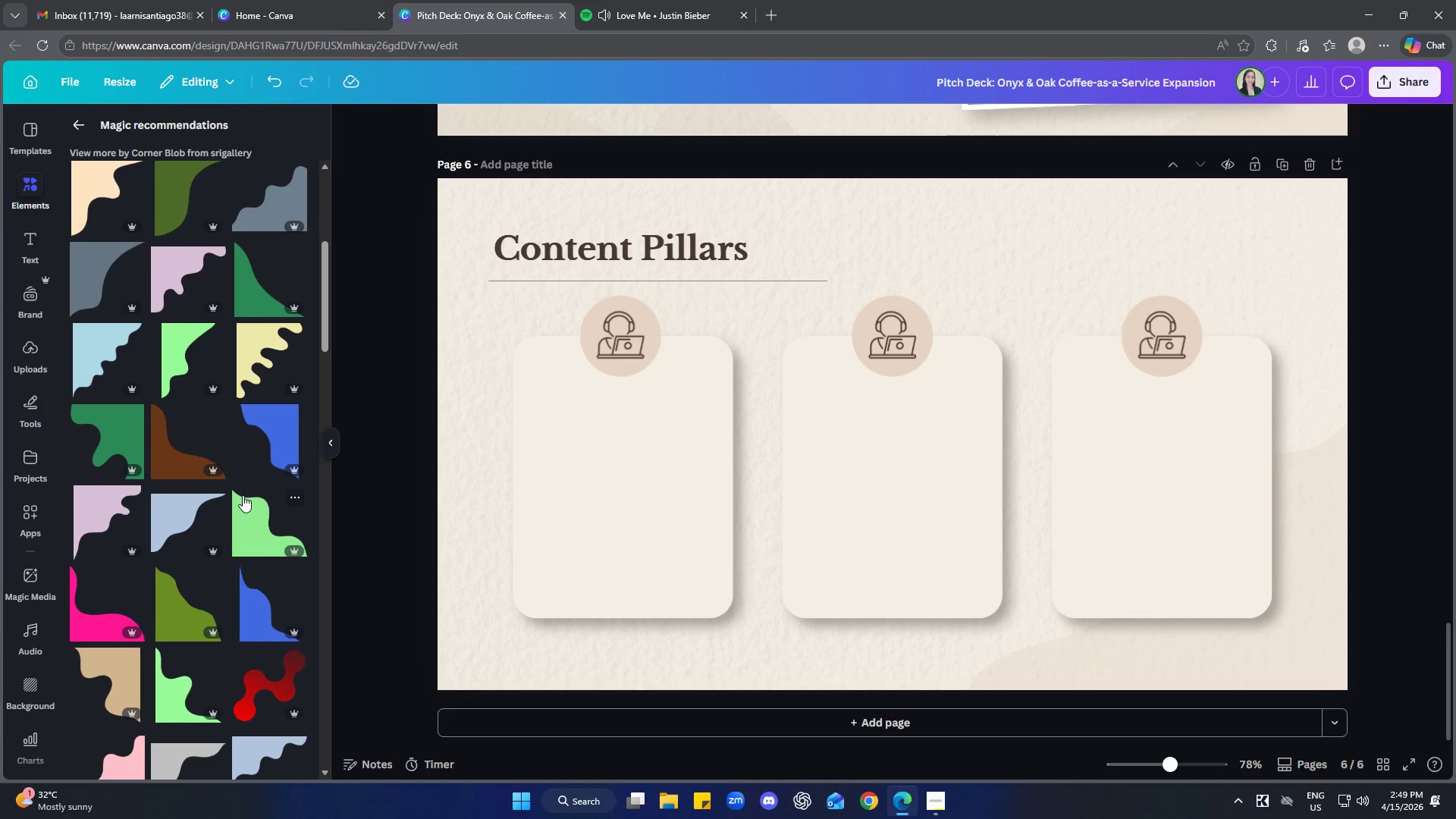 
left_click([88, 542])
 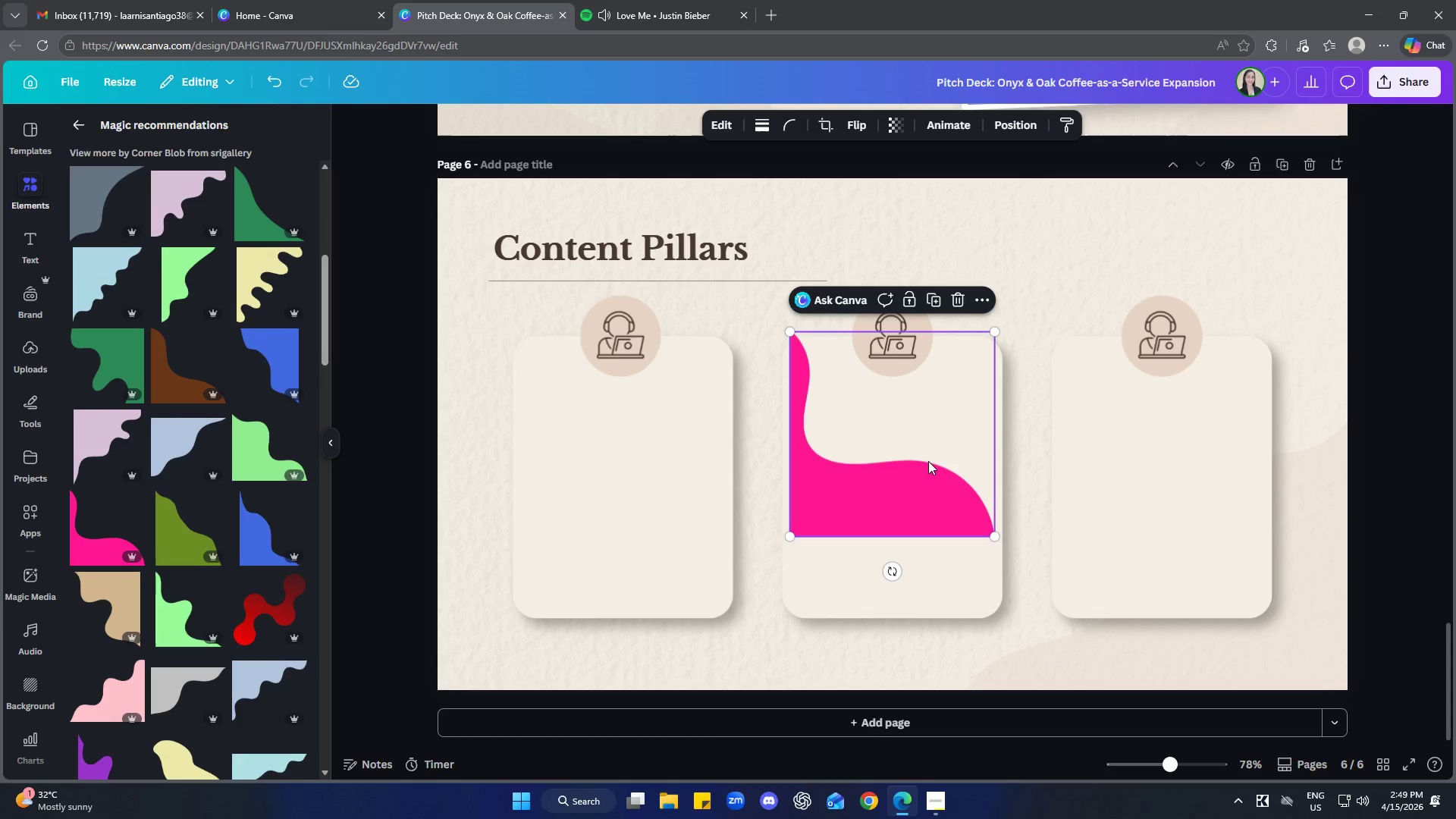 
scroll: coordinate [243, 495], scroll_direction: down, amount: 1.0
 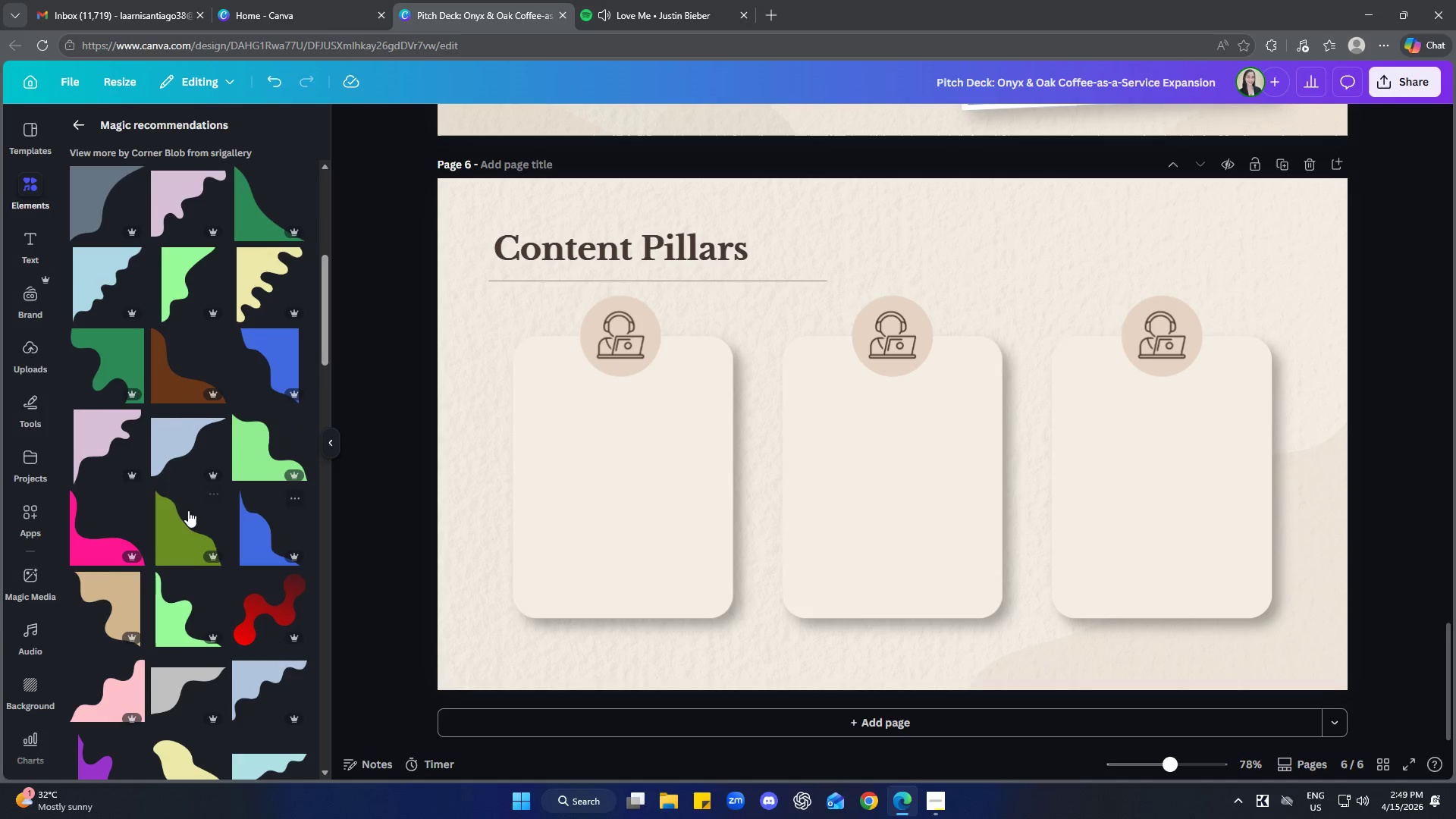 
left_click_drag(start_coordinate=[872, 451], to_coordinate=[1225, 598])
 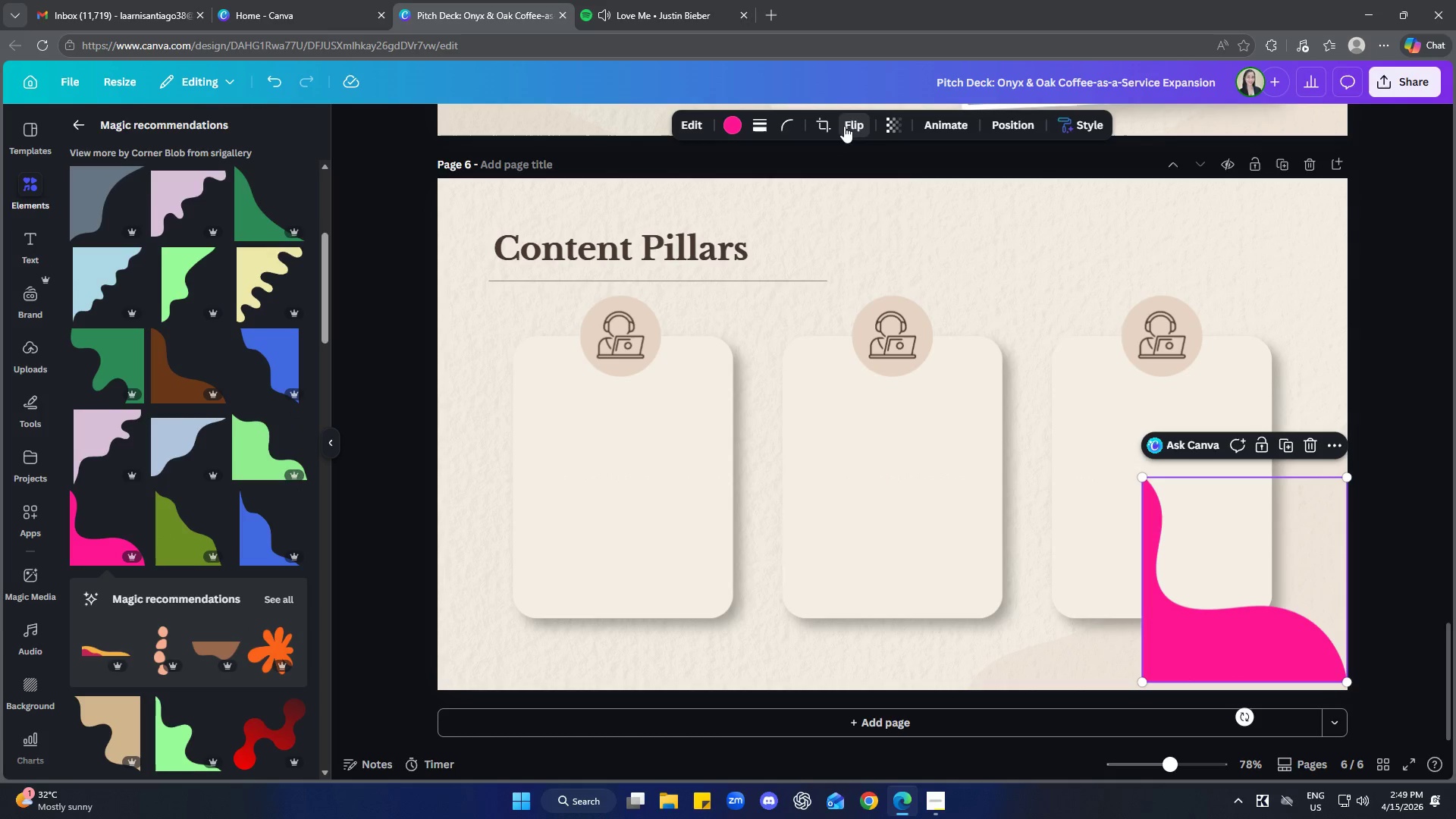 
double_click([844, 165])
 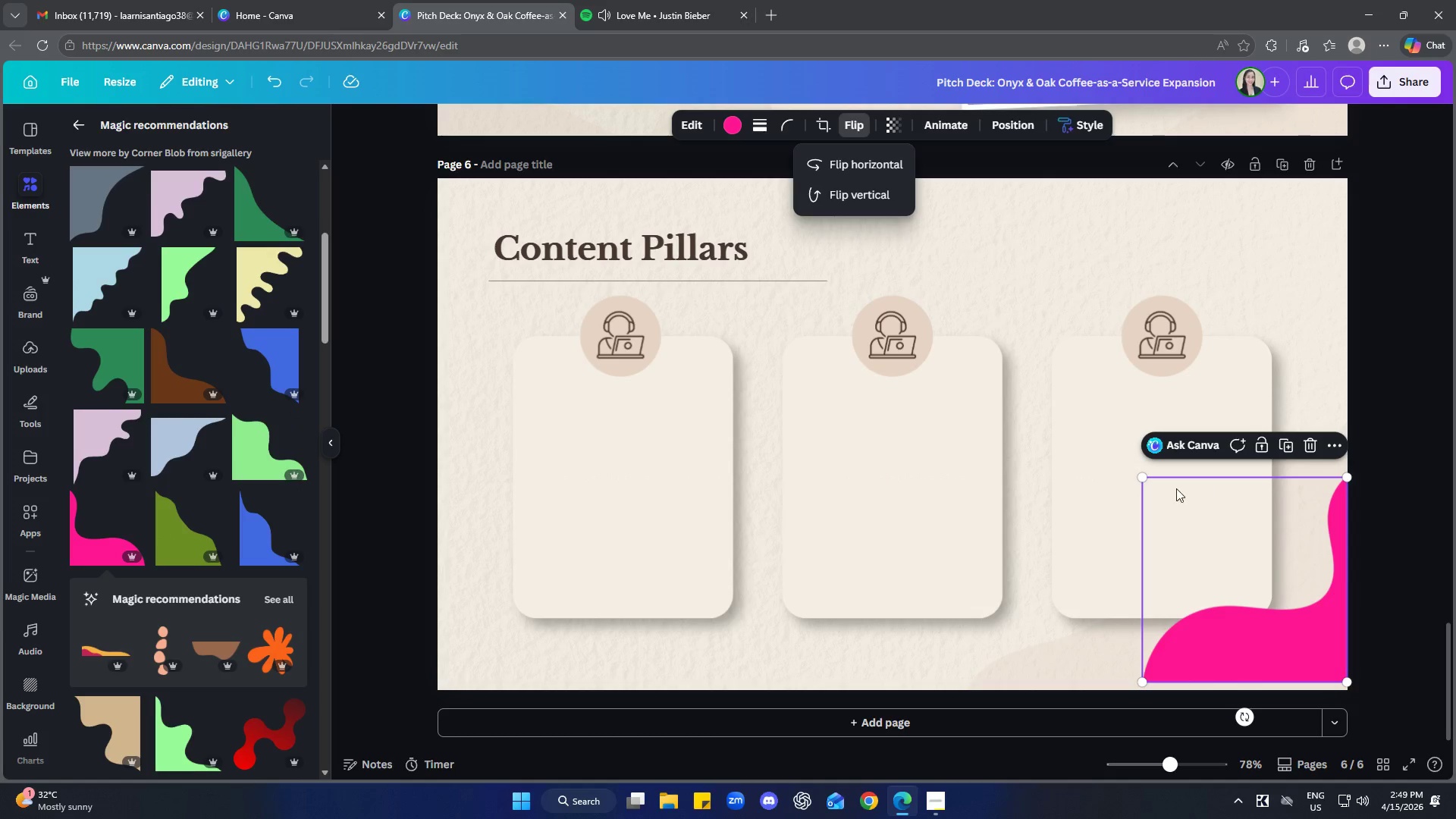 
left_click_drag(start_coordinate=[1141, 479], to_coordinate=[653, 275])
 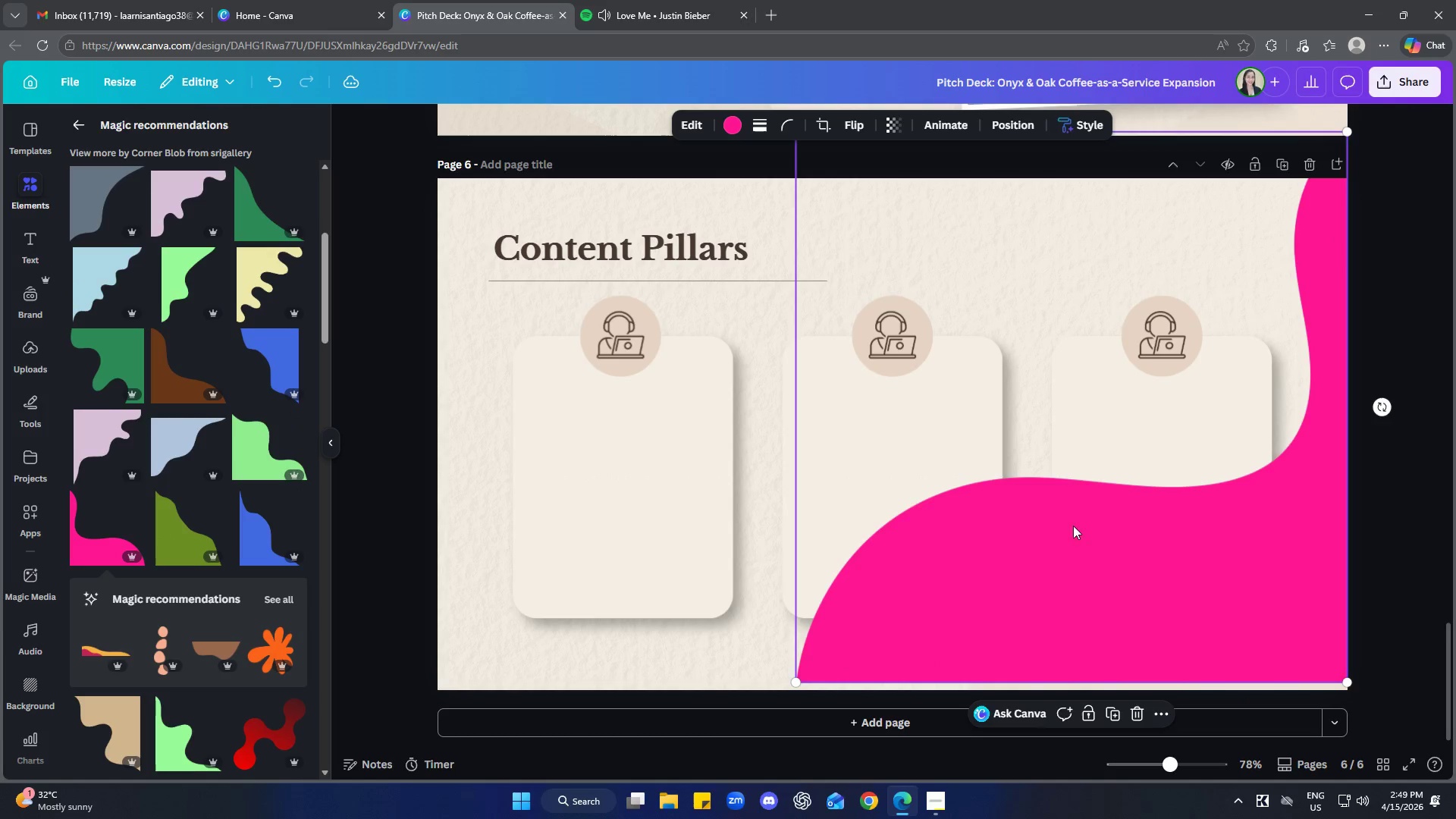 
left_click_drag(start_coordinate=[1084, 522], to_coordinate=[1158, 629])
 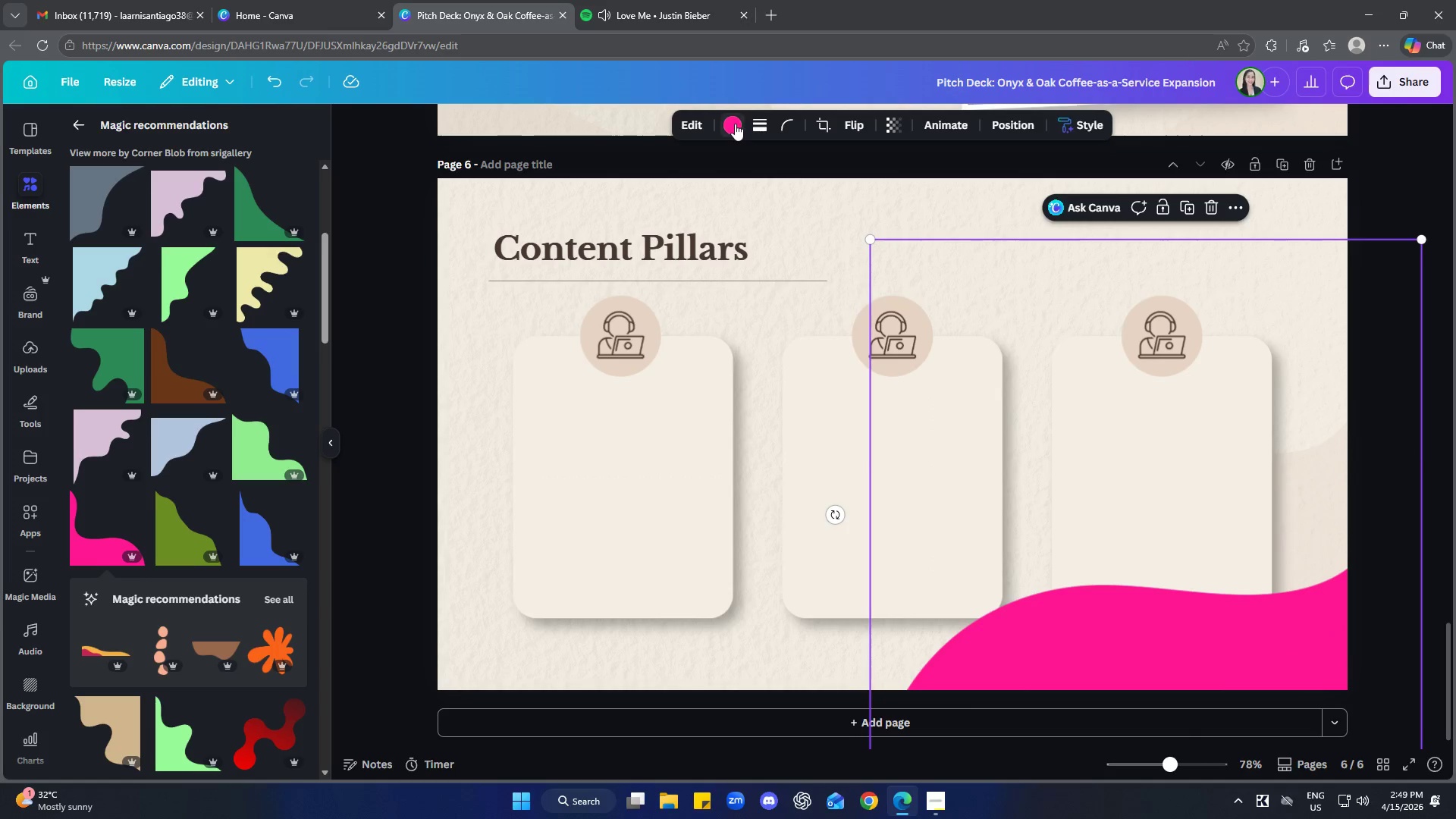 
left_click([733, 123])
 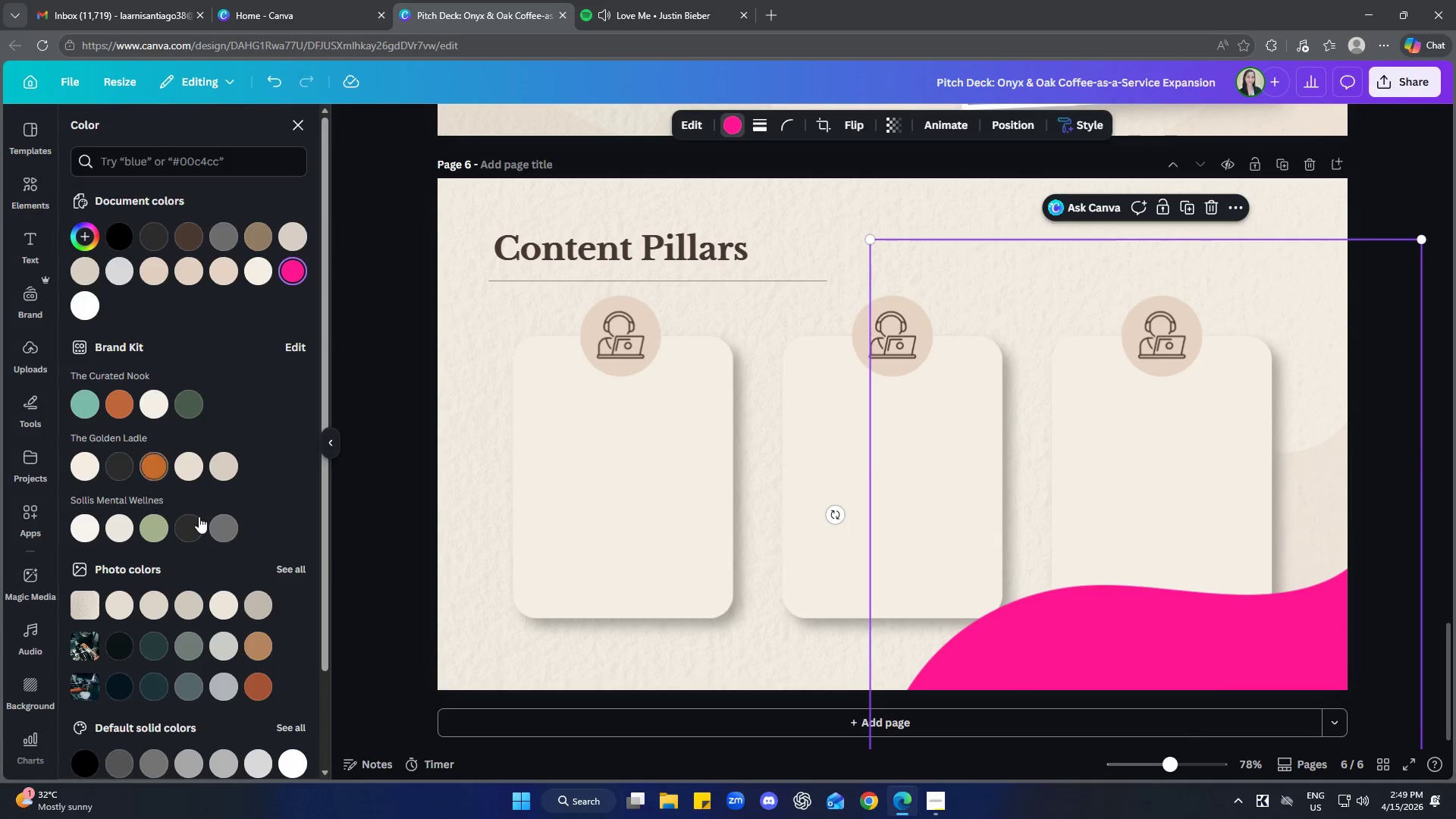 
left_click([231, 268])
 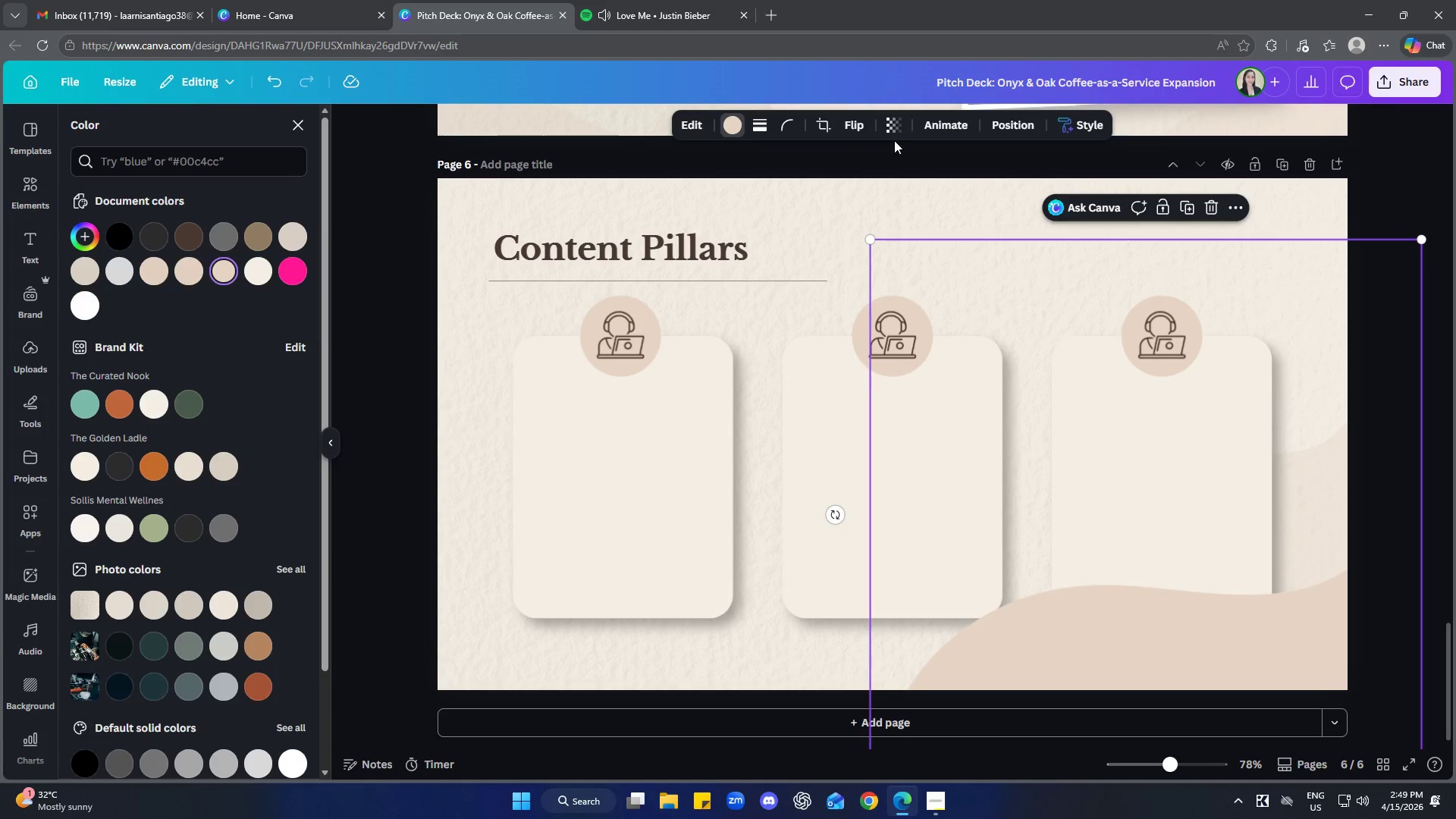 
left_click([901, 129])
 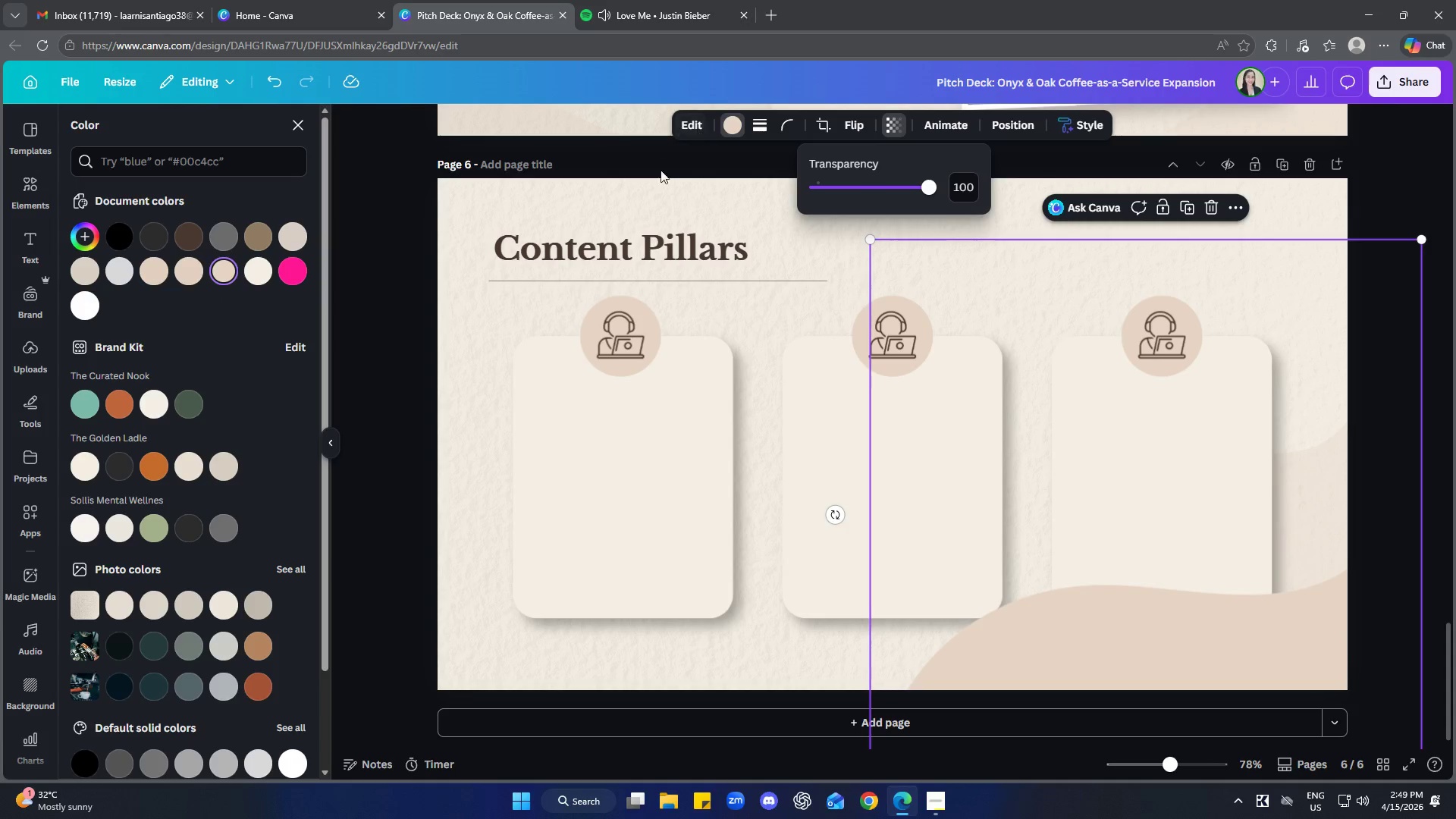 
left_click_drag(start_coordinate=[931, 188], to_coordinate=[850, 186])
 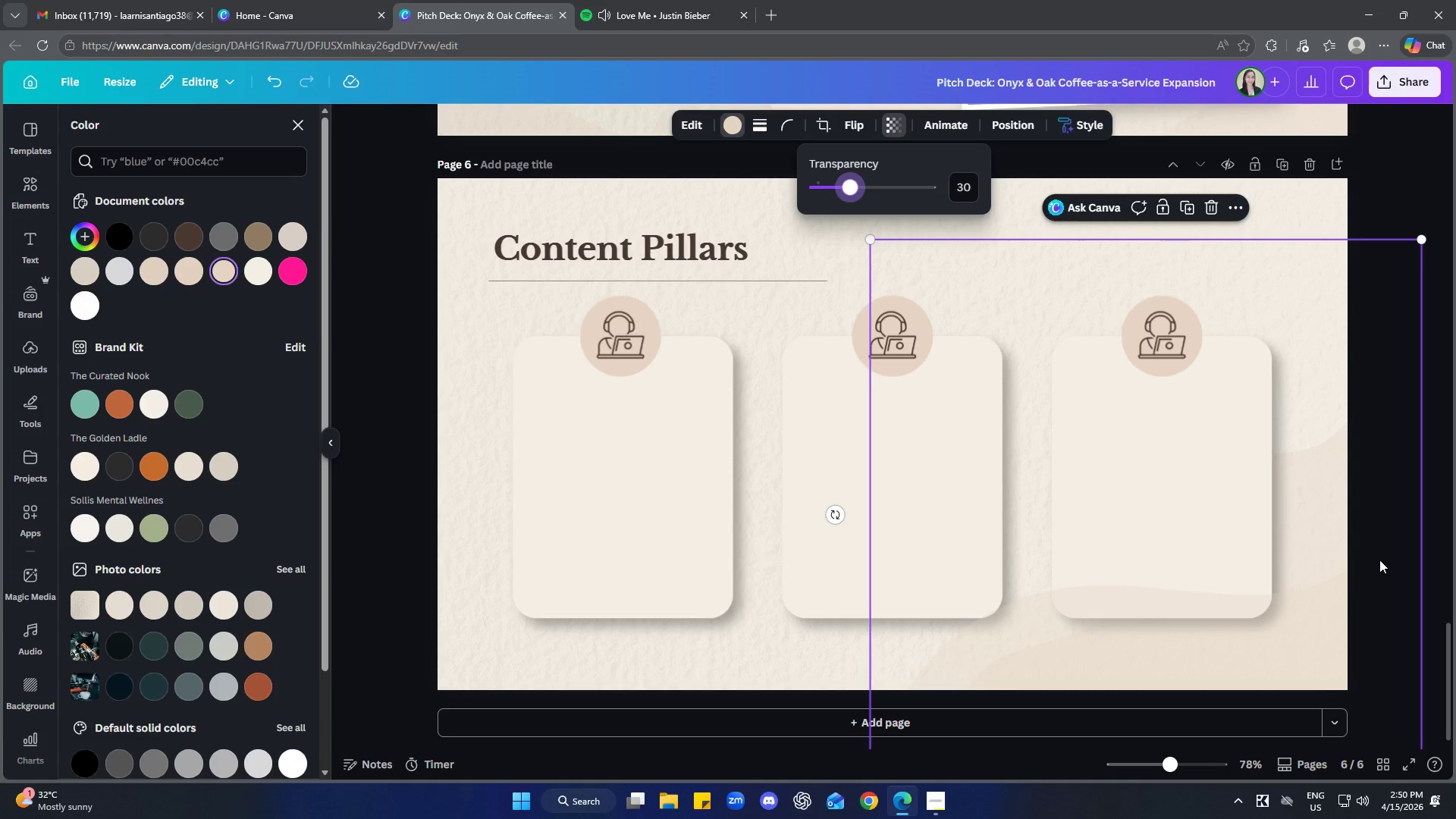 
right_click([1335, 541])
 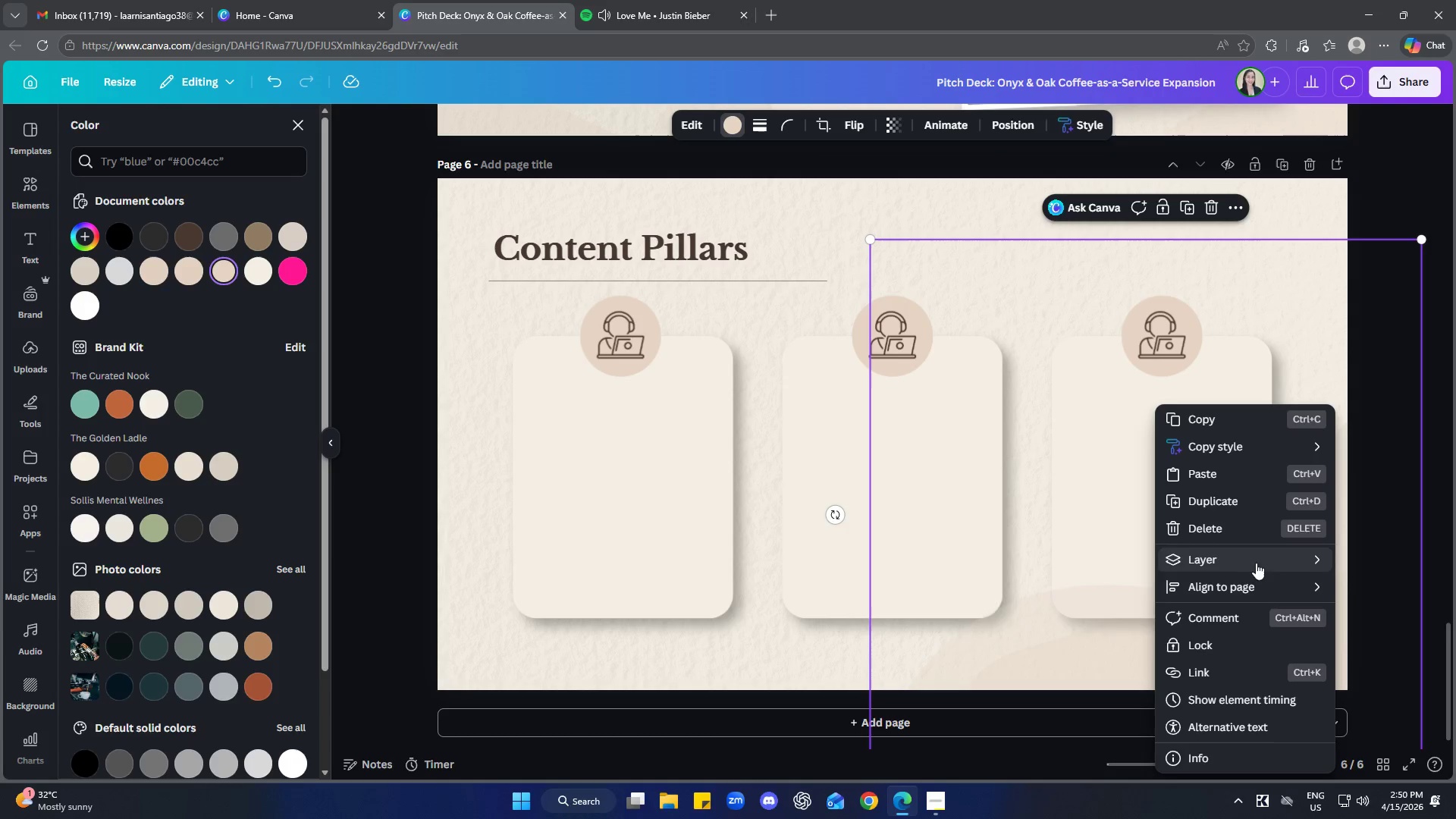 
left_click([1039, 638])
 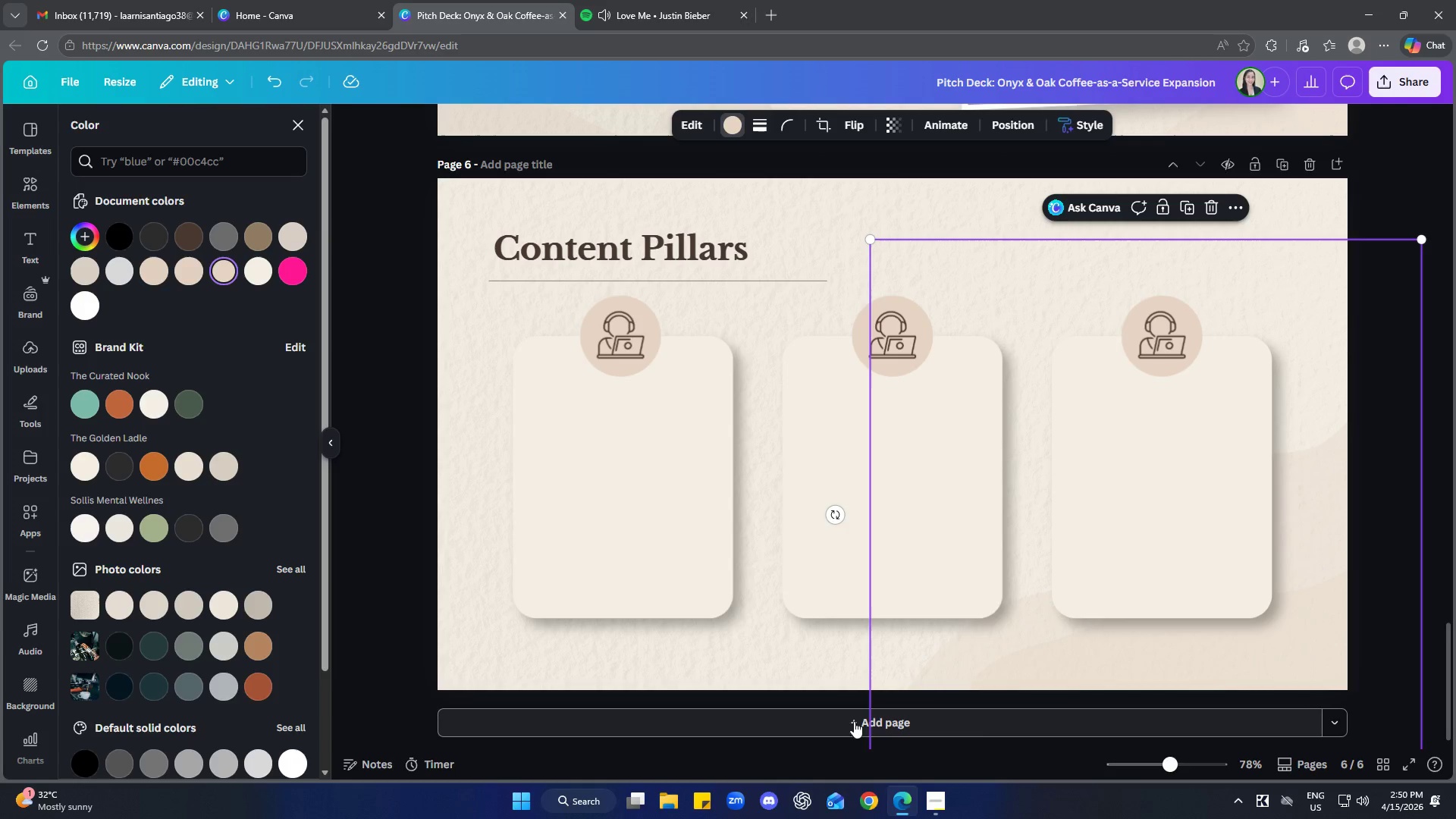 
left_click([802, 667])
 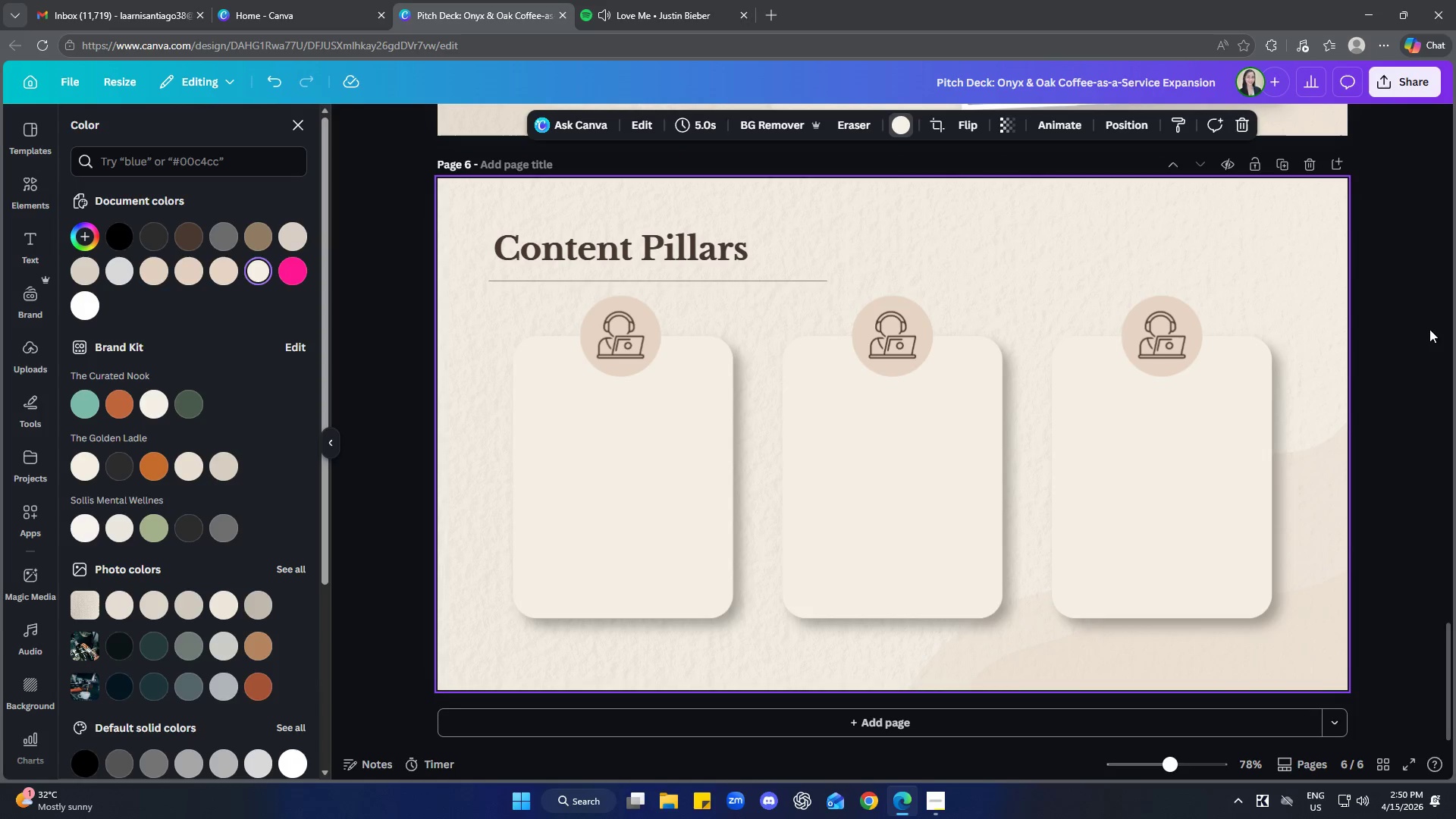 
left_click([1380, 286])
 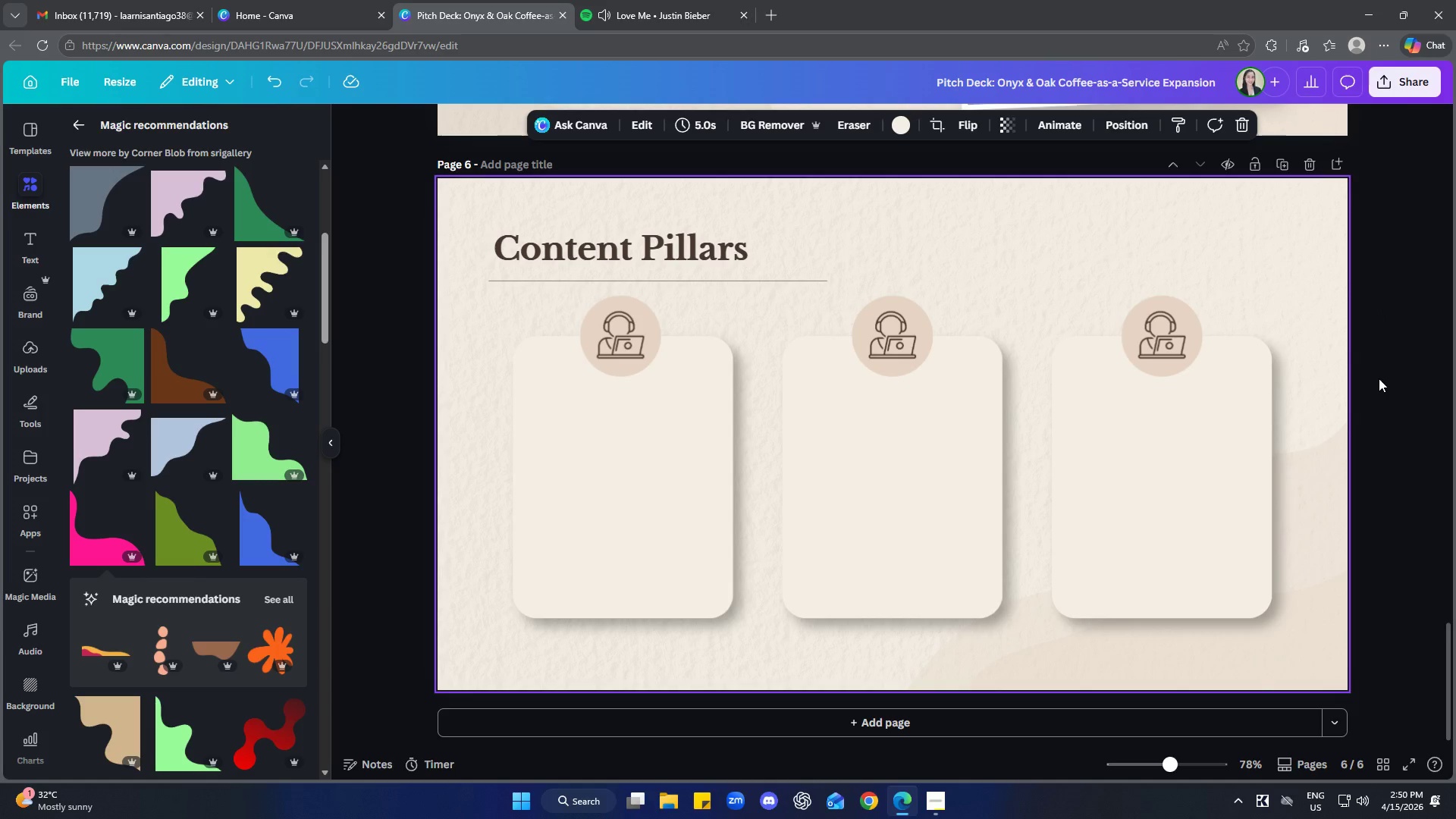 
left_click([1320, 370])
 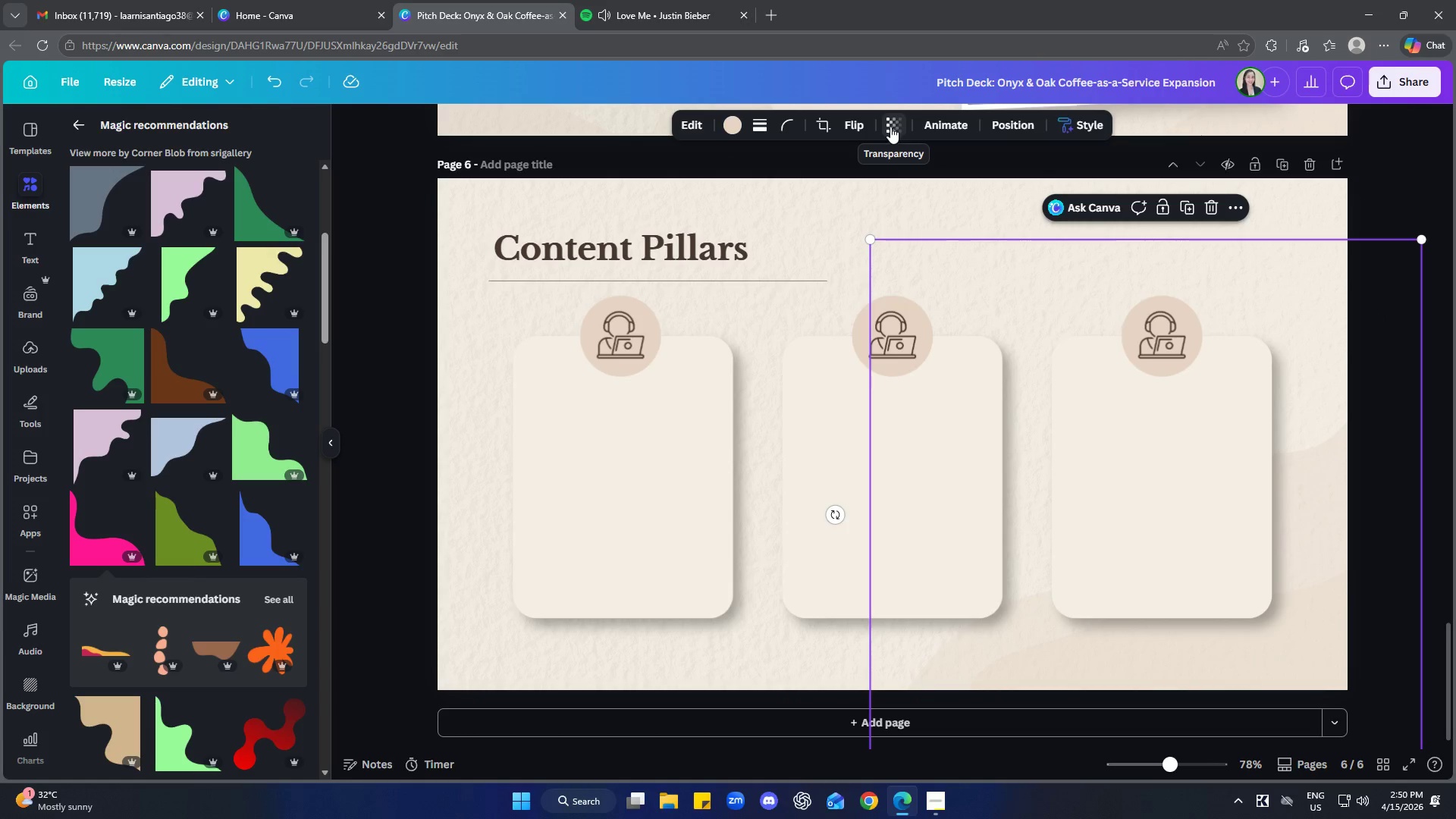 
left_click([890, 127])
 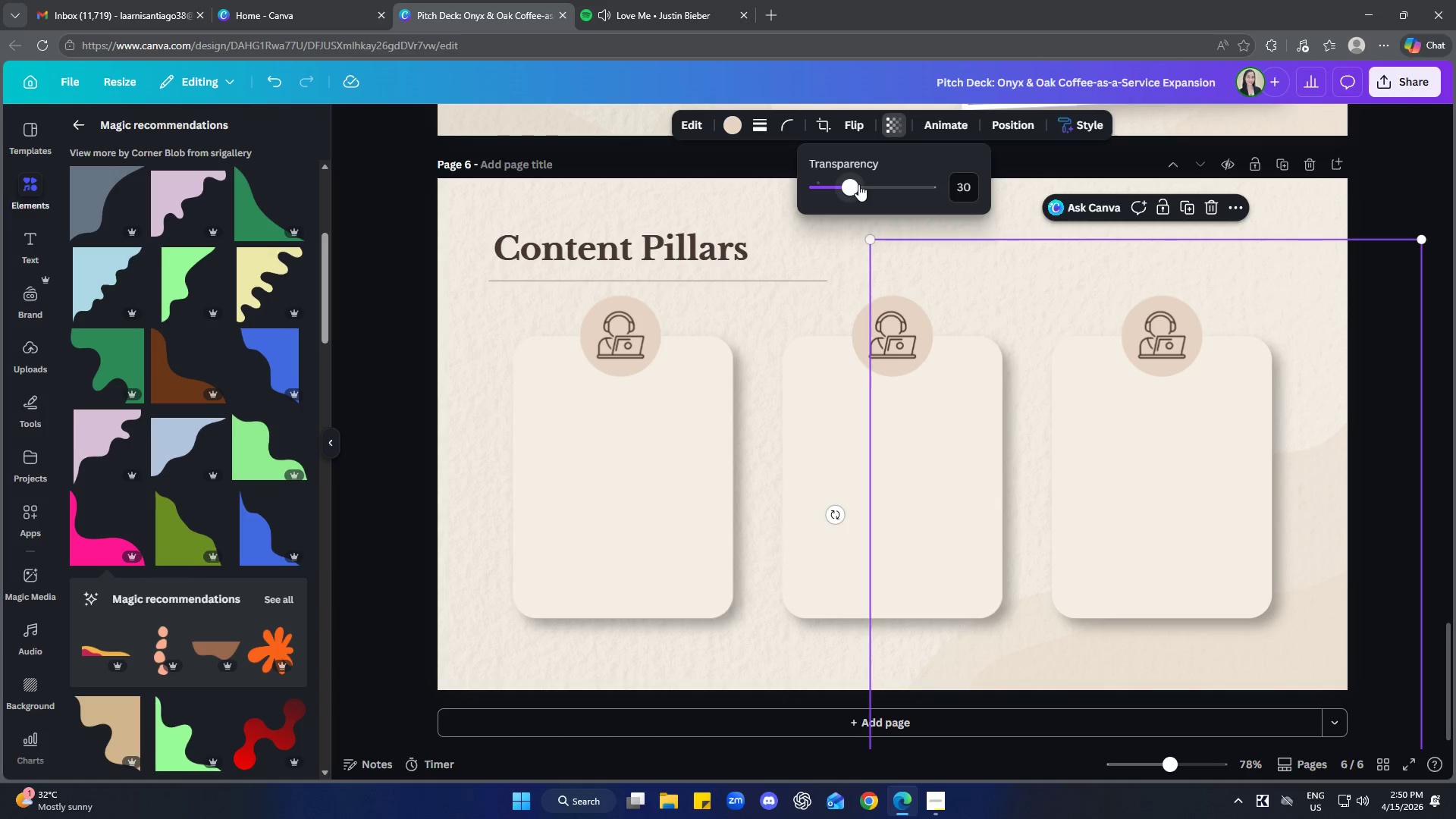 
left_click_drag(start_coordinate=[854, 184], to_coordinate=[841, 176])
 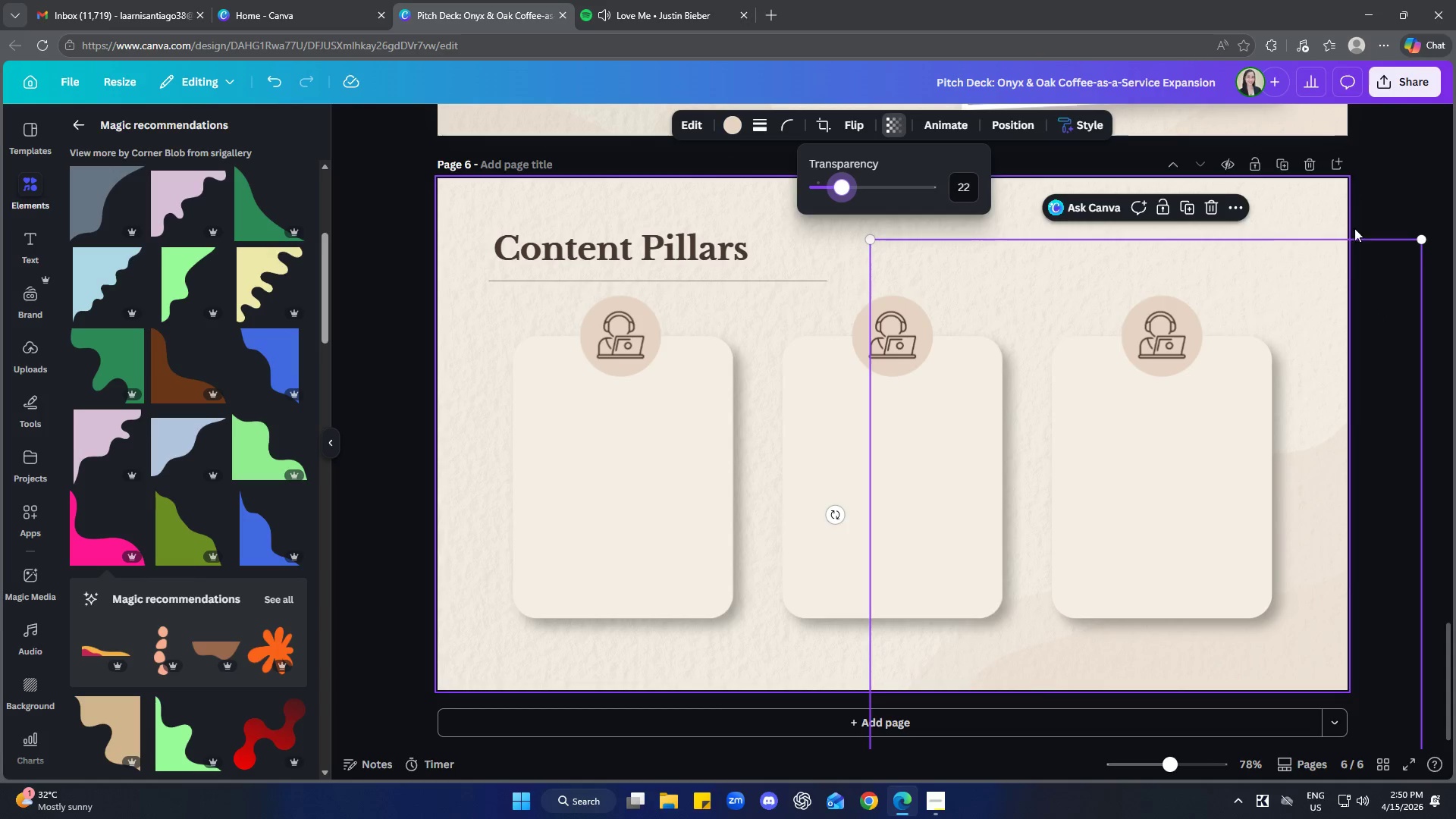 
left_click([1455, 199])
 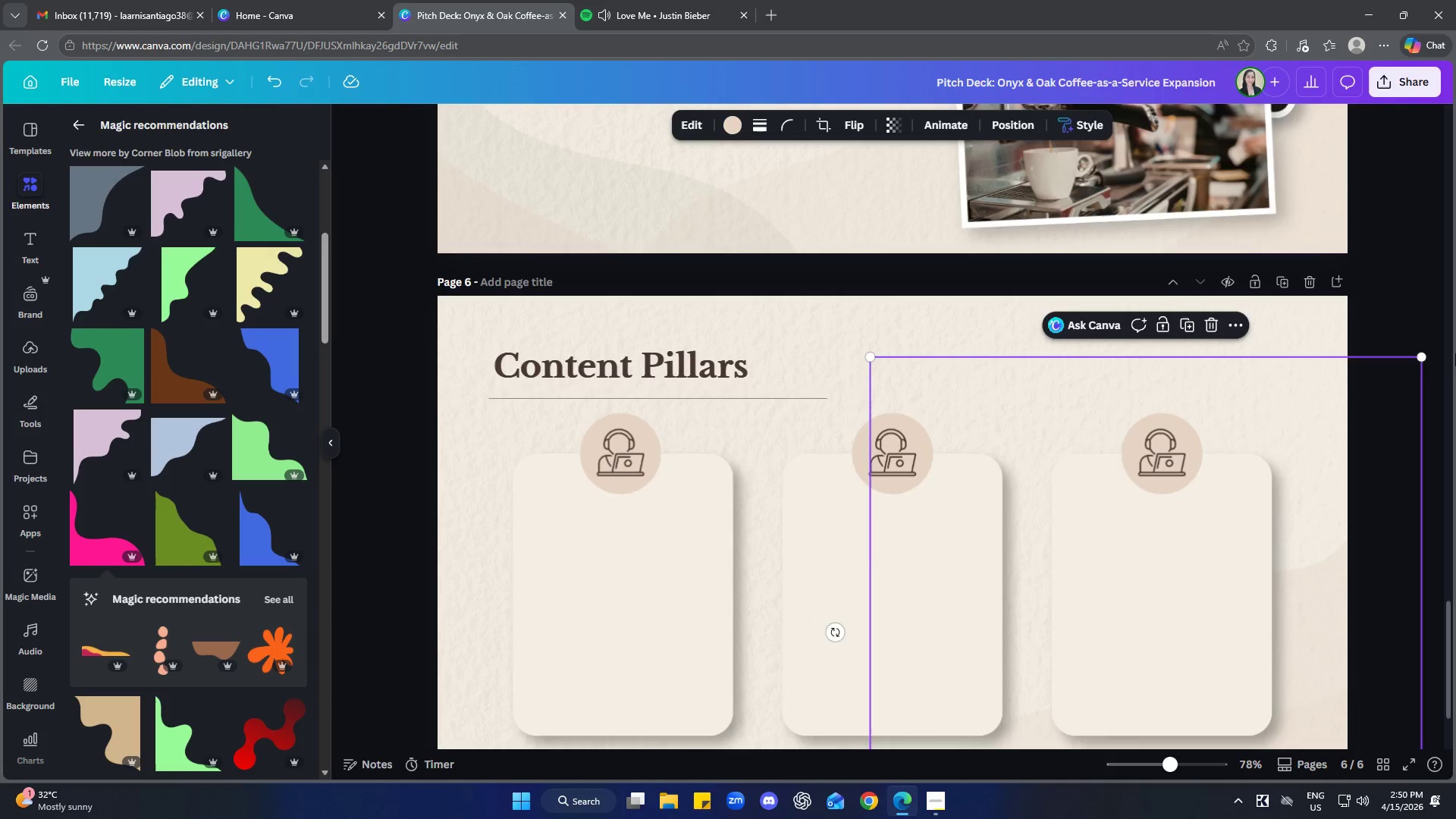 
left_click_drag(start_coordinate=[1454, 368], to_coordinate=[1455, 364])
 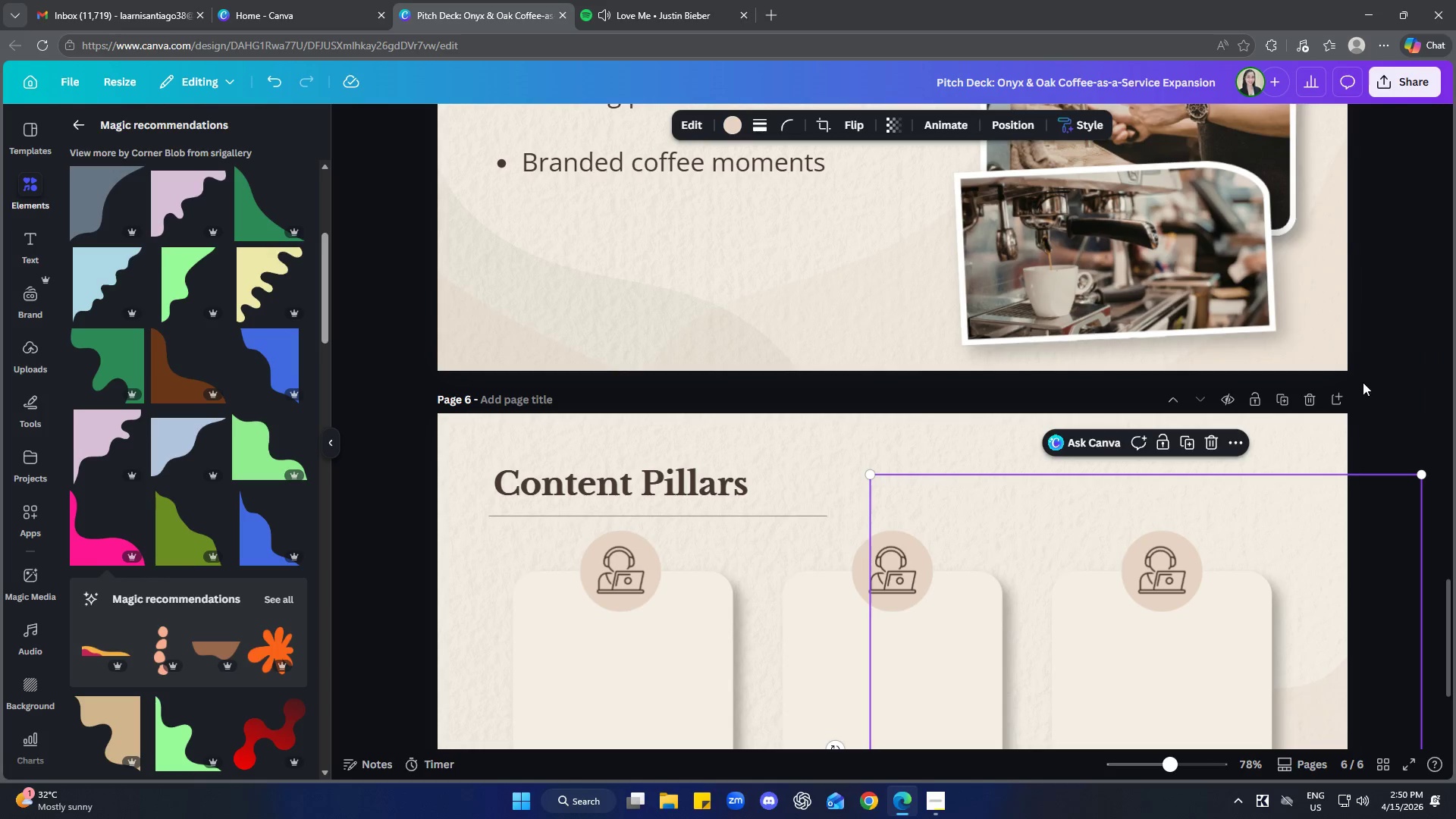 
scroll: coordinate [1363, 372], scroll_direction: down, amount: 5.0
 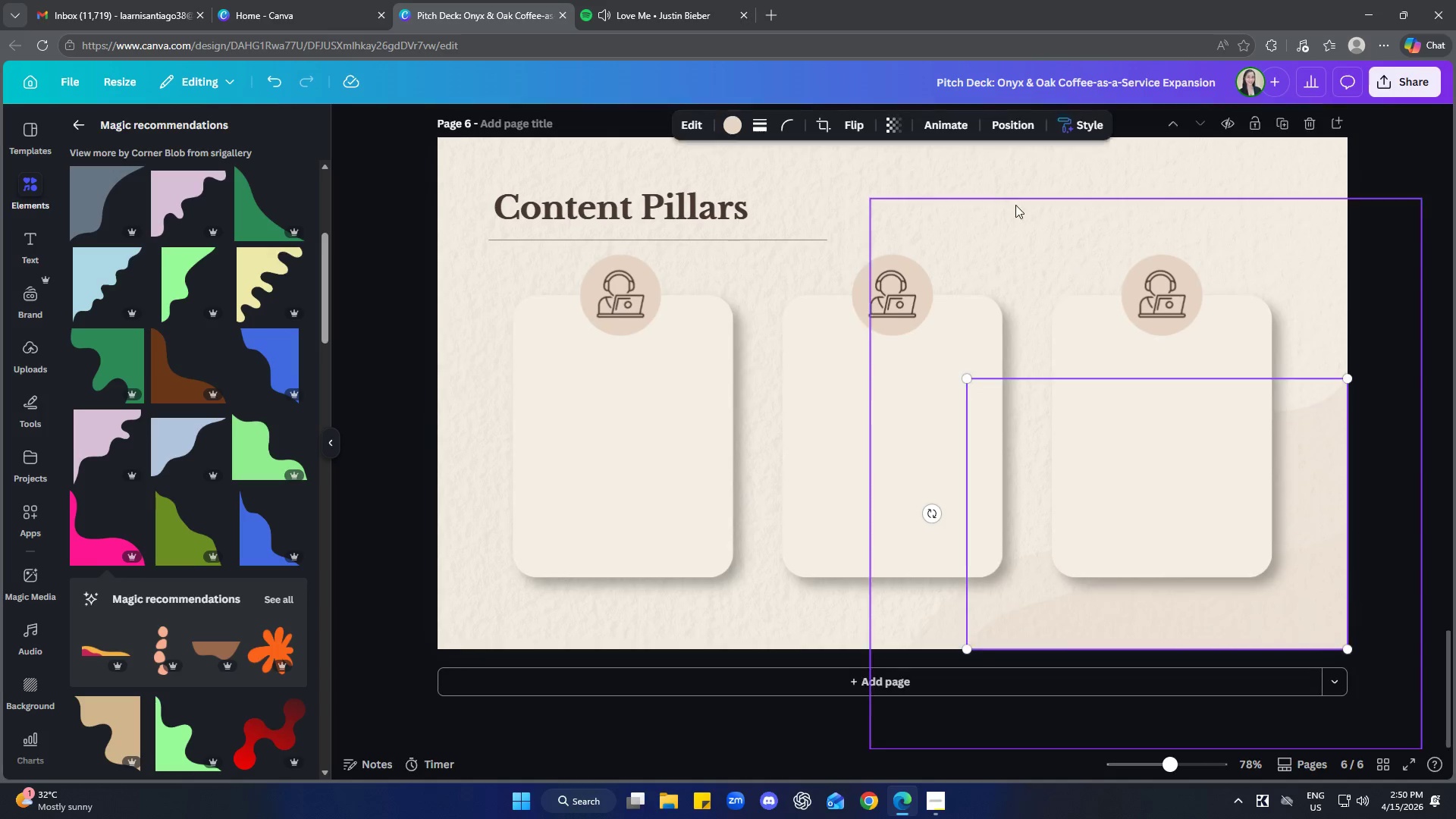 
left_click([883, 121])
 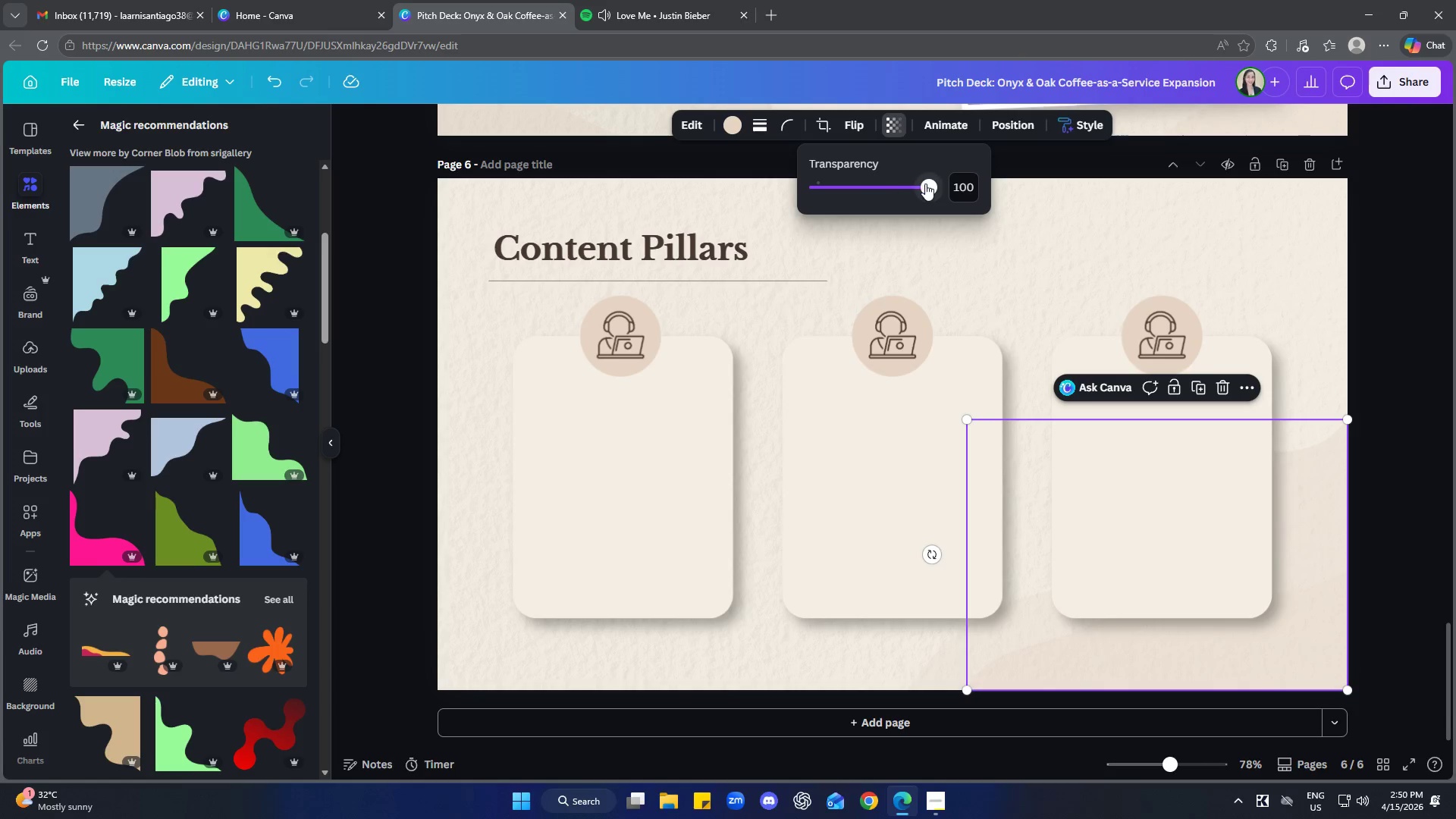 
left_click_drag(start_coordinate=[927, 184], to_coordinate=[883, 190])
 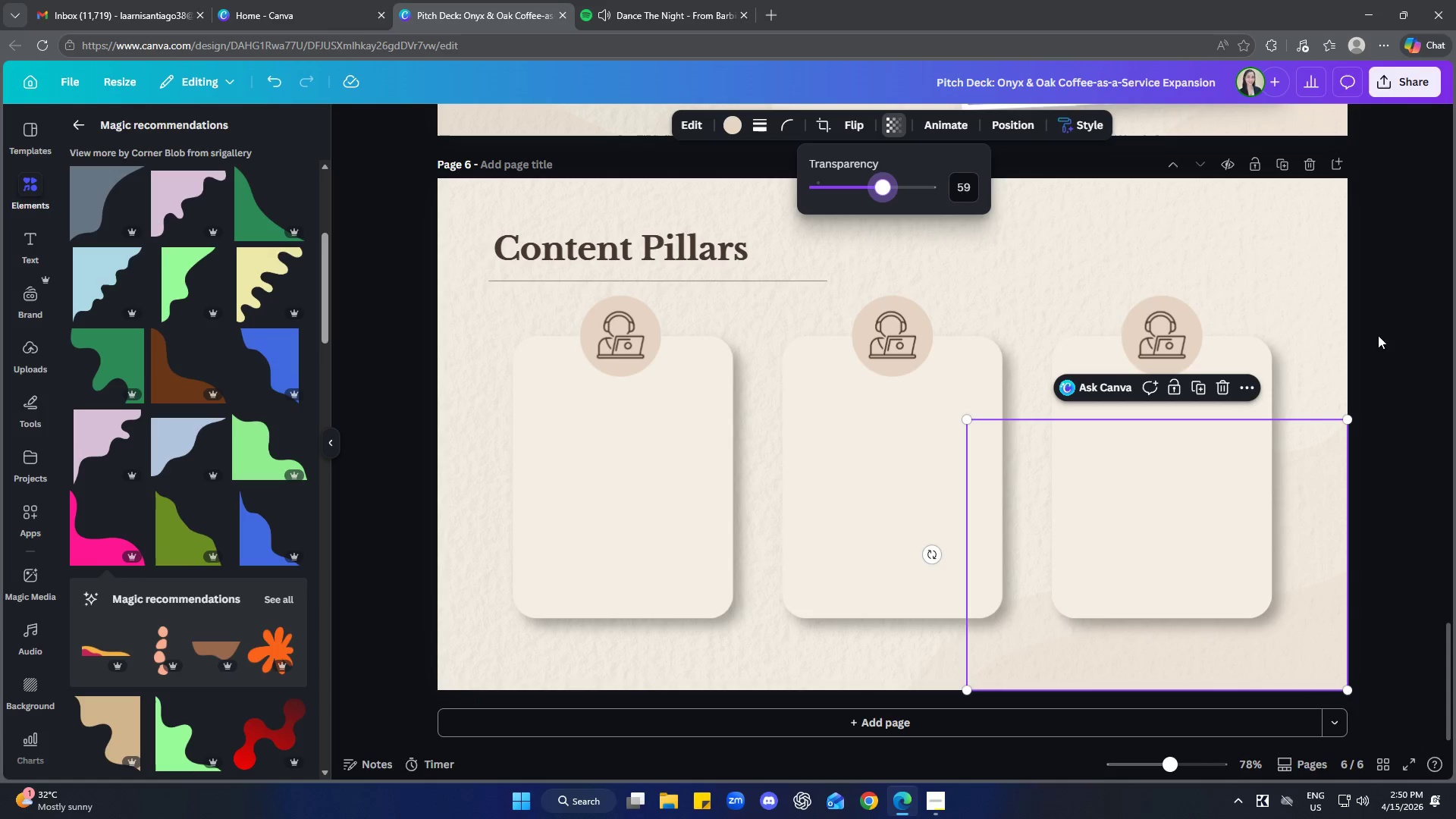 
left_click([1417, 229])
 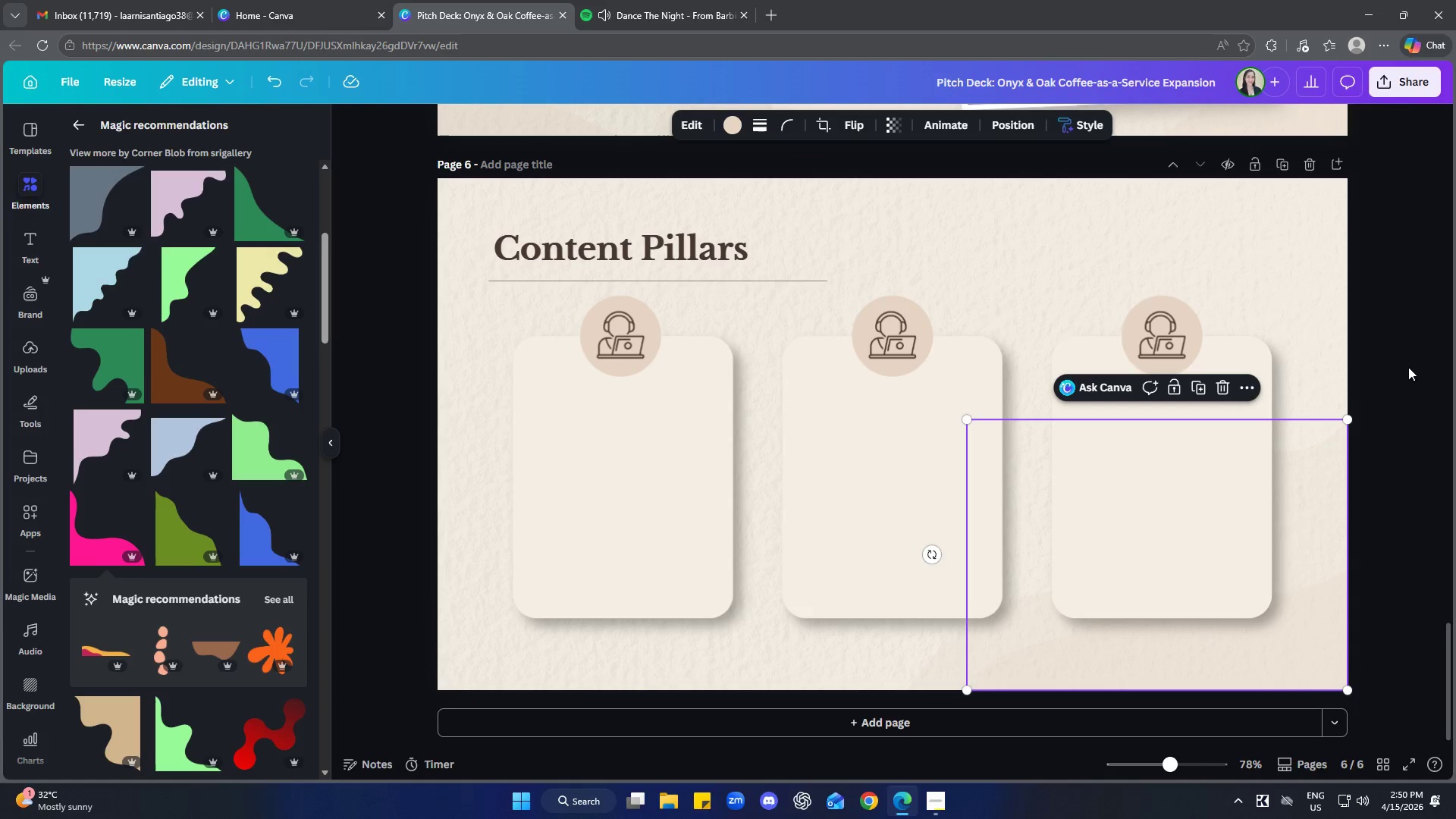 
left_click([1039, 213])
 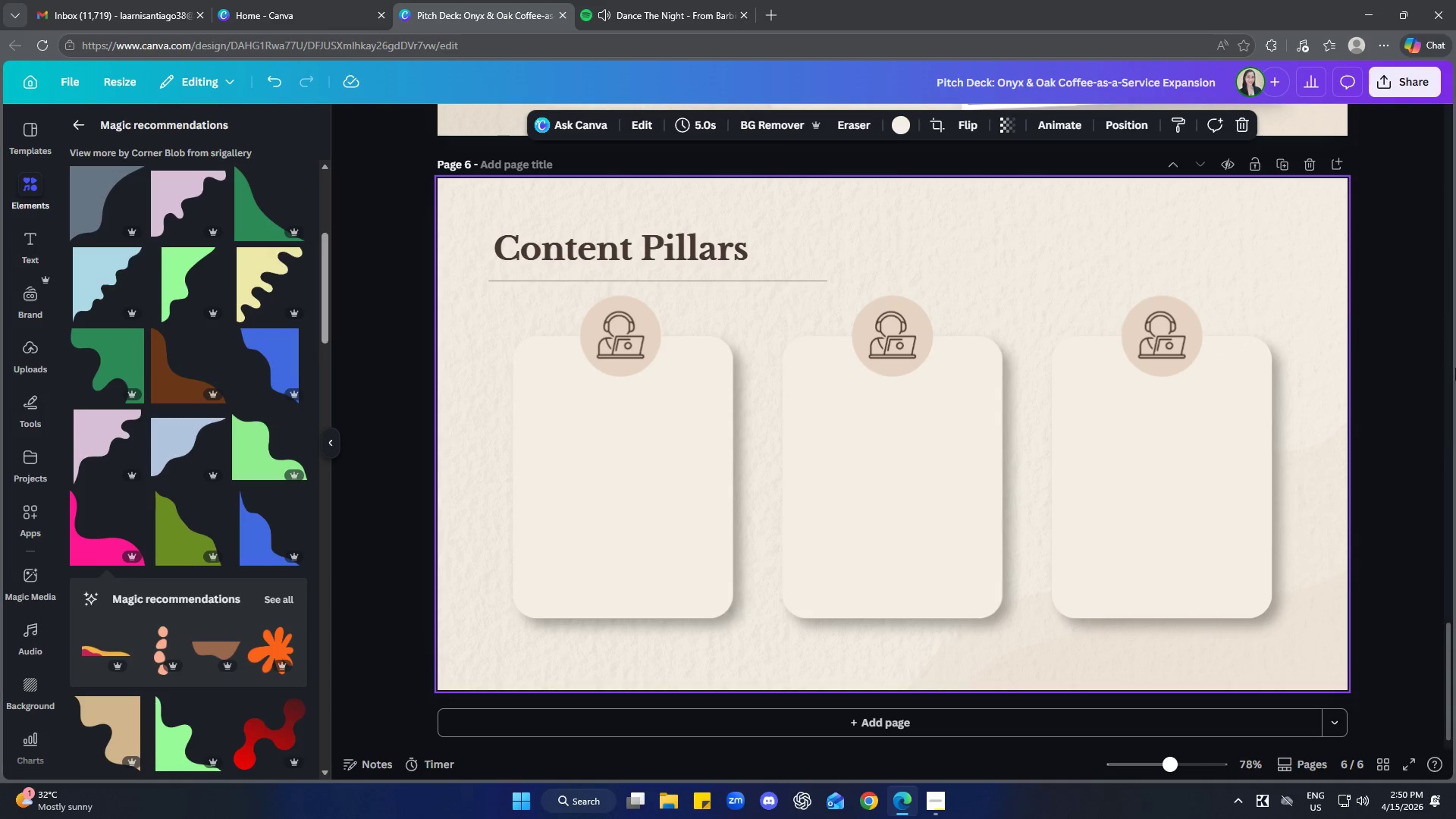 
scroll: coordinate [1455, 449], scroll_direction: down, amount: 5.0
 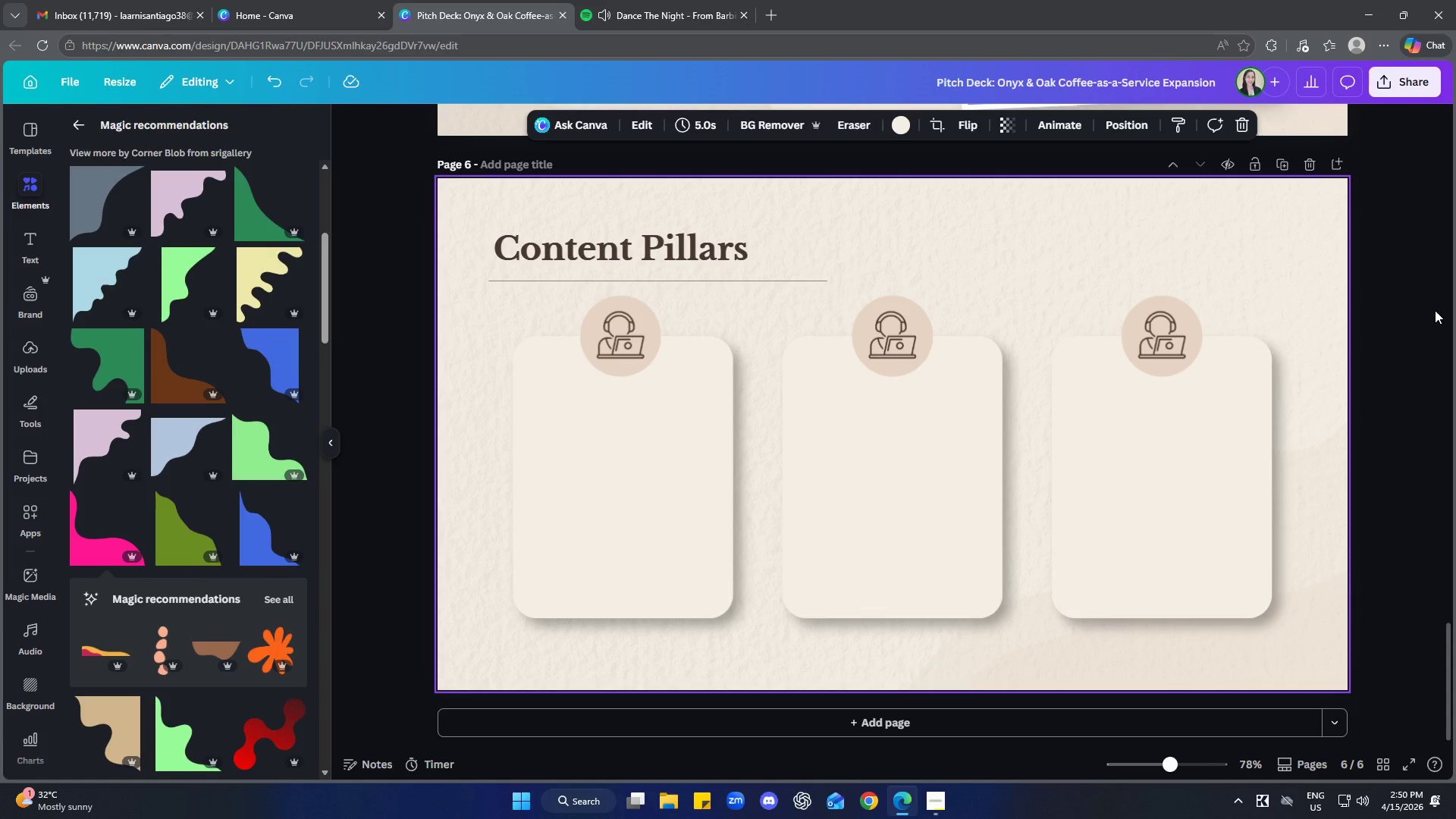 
left_click([1263, 667])
 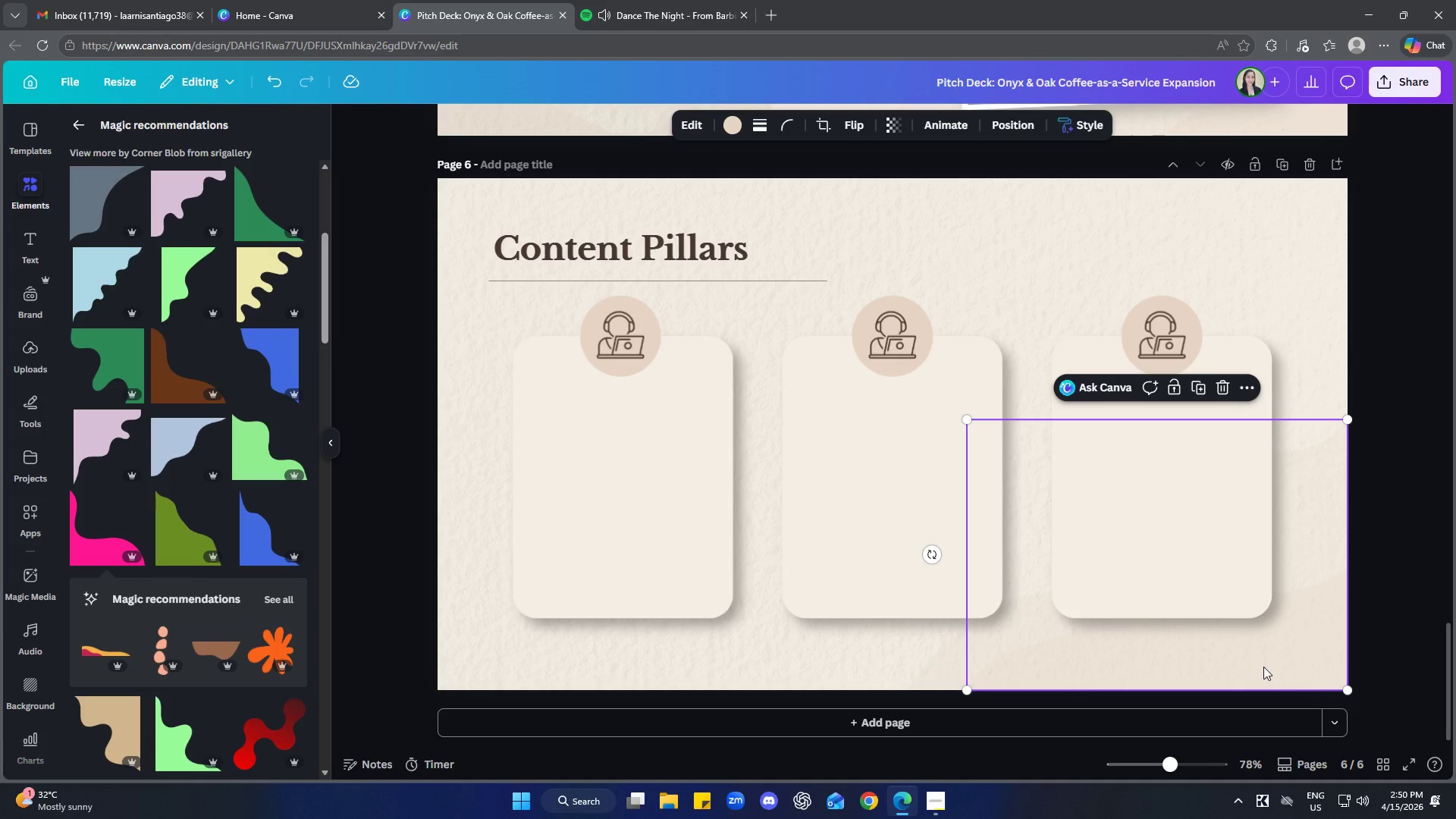 
left_click_drag(start_coordinate=[1263, 667], to_coordinate=[735, 666])
 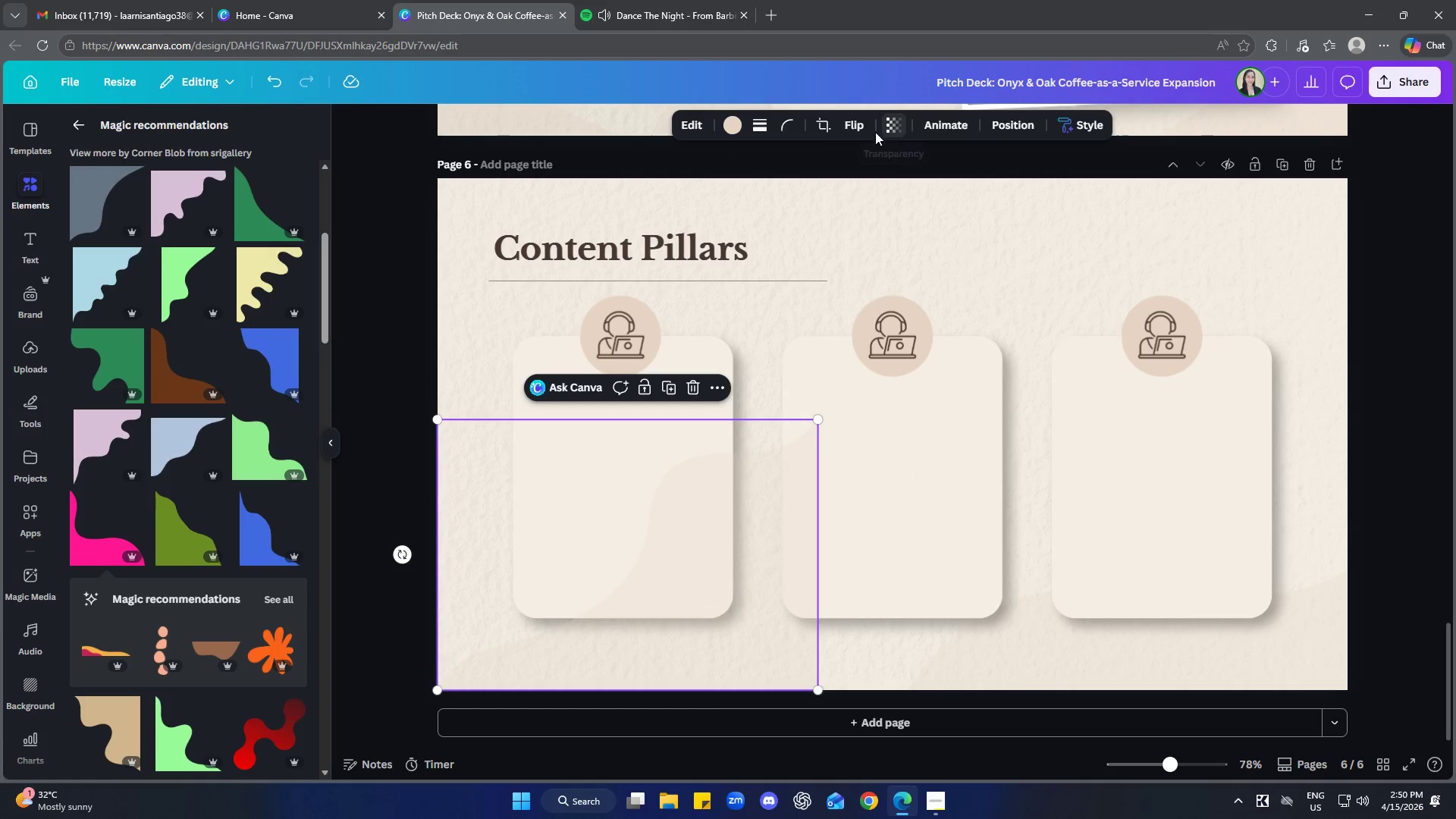 
left_click([868, 124])
 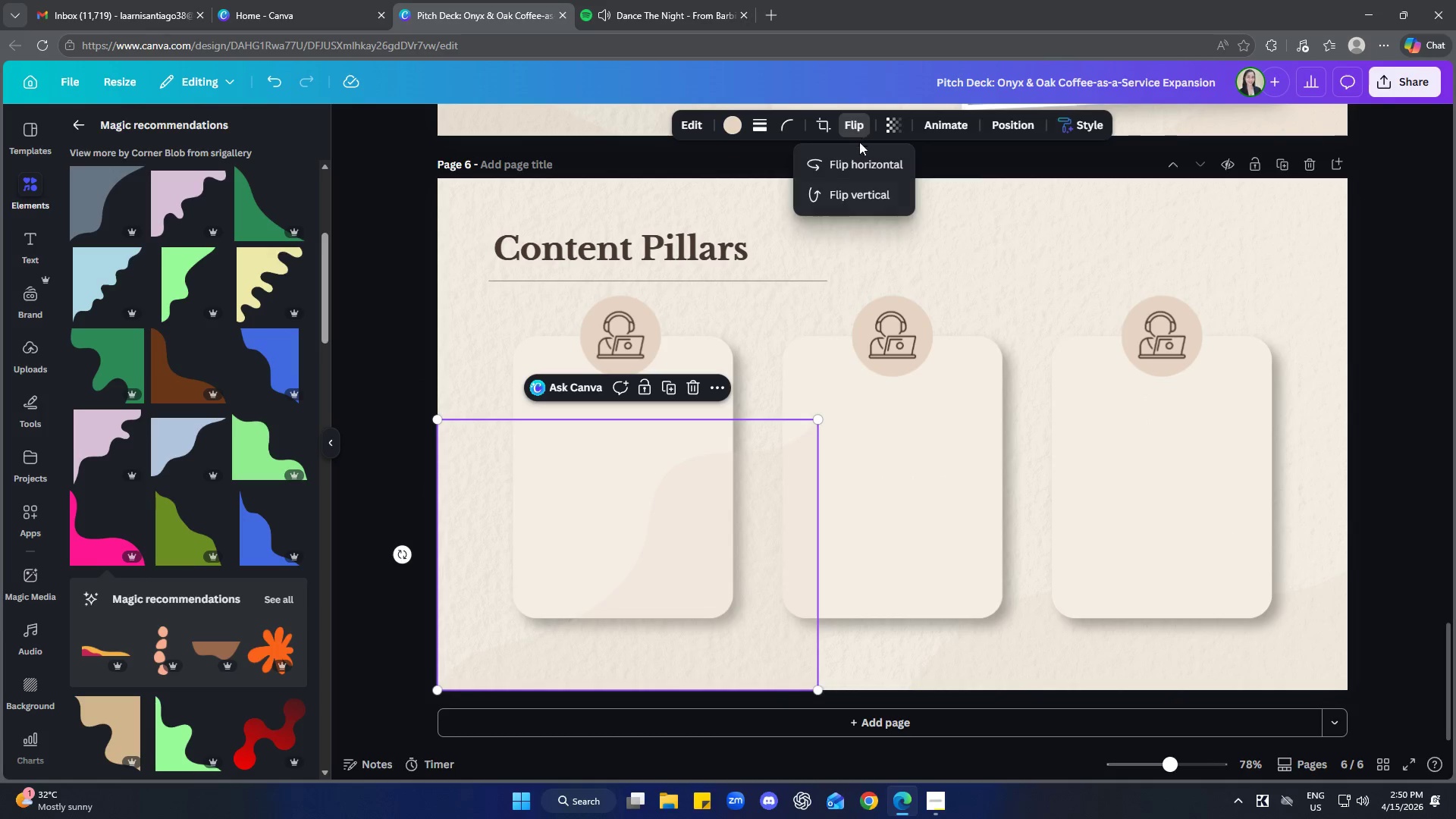 
left_click([857, 160])
 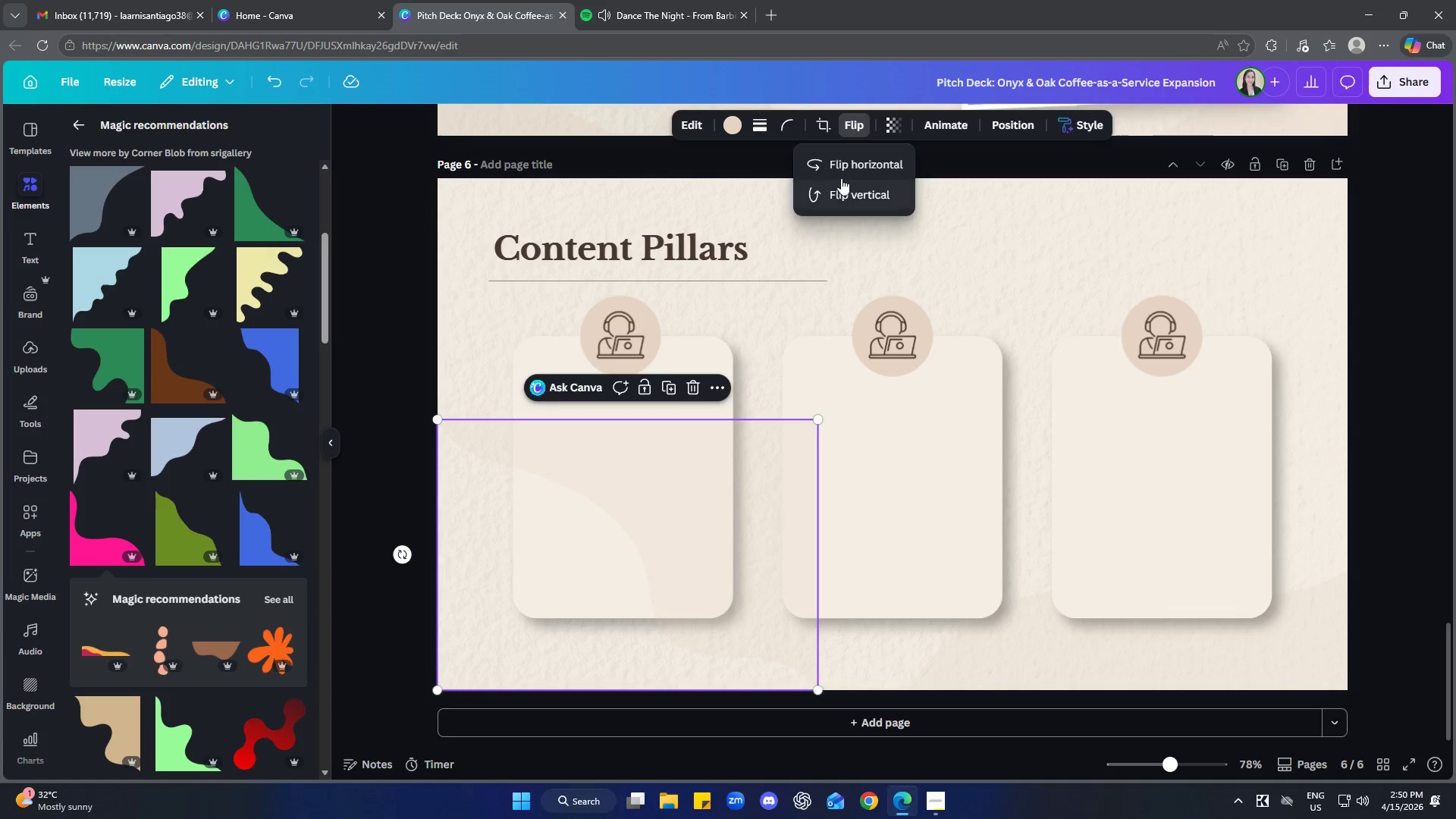 
left_click([843, 165])
 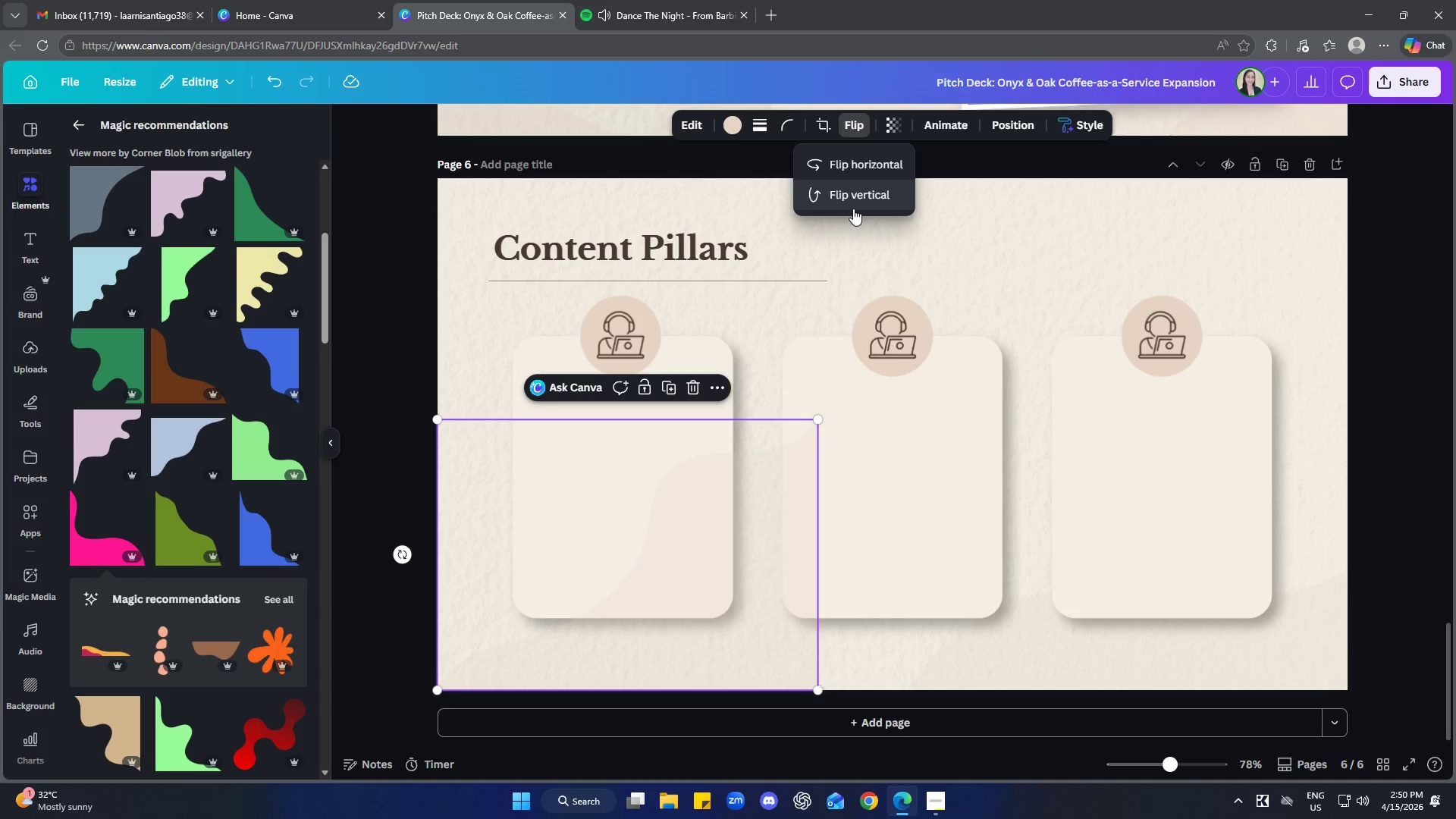 
left_click([853, 209])
 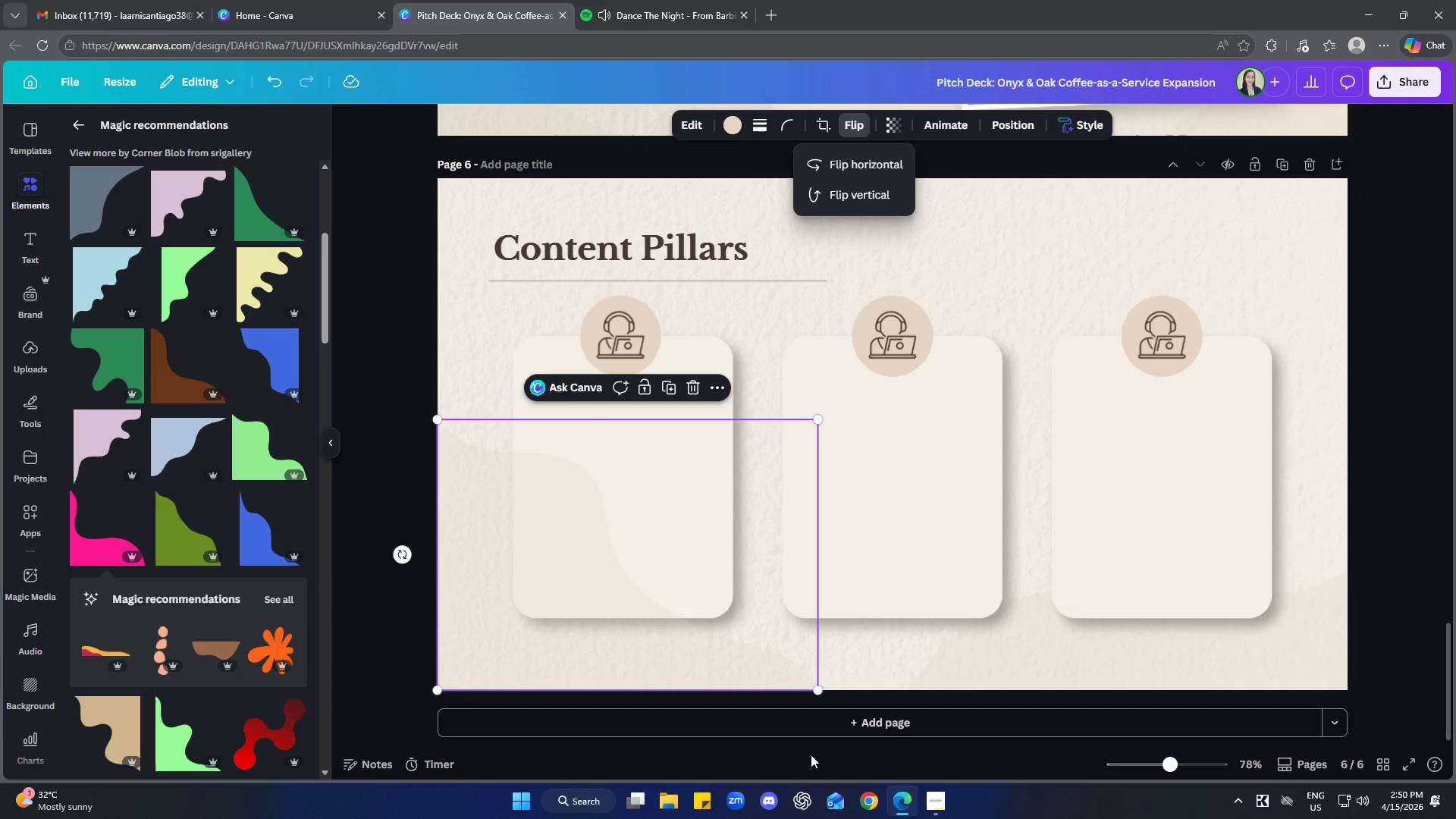 
right_click([520, 665])
 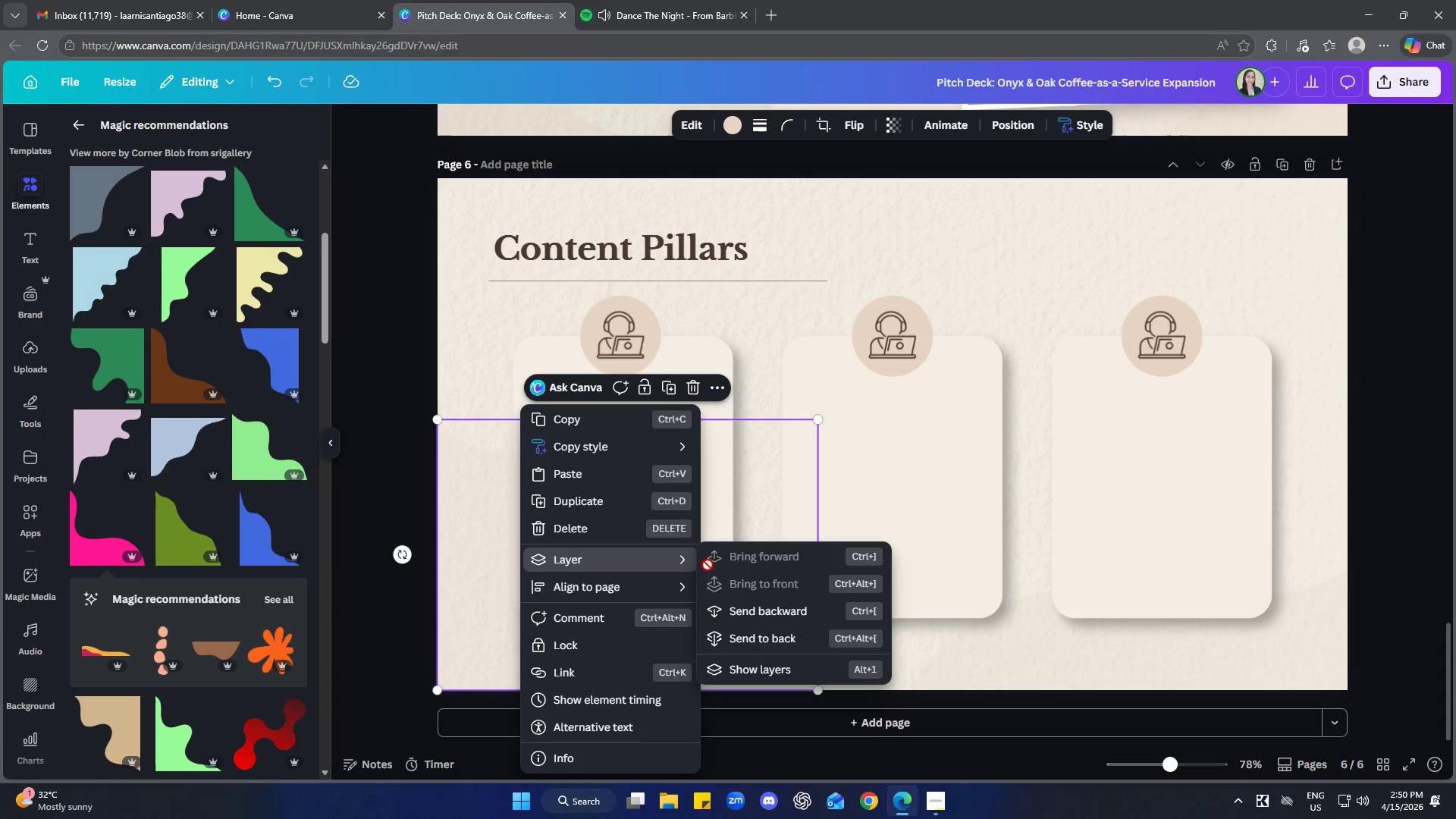 
left_click([759, 610])
 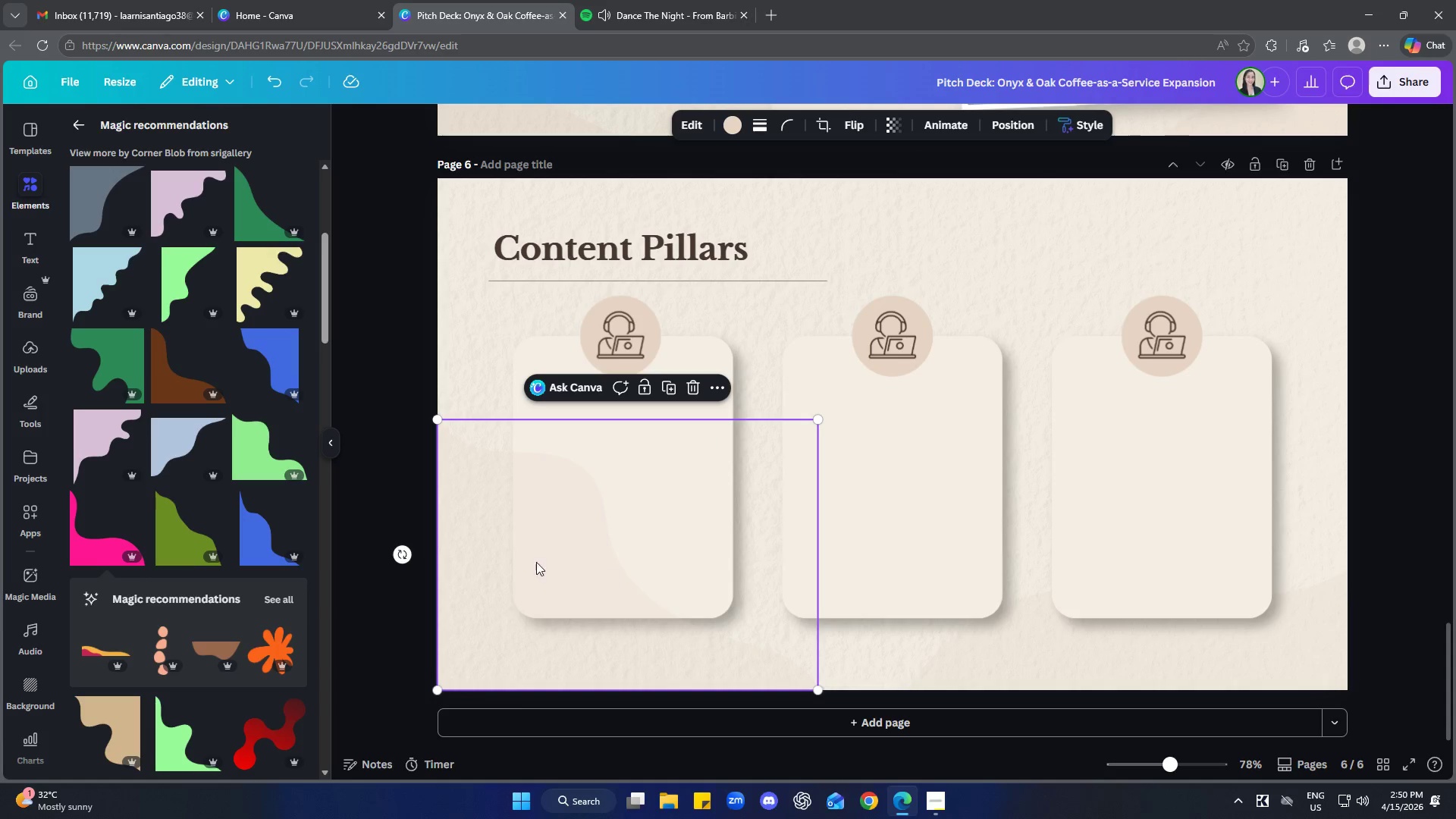 
right_click([482, 550])
 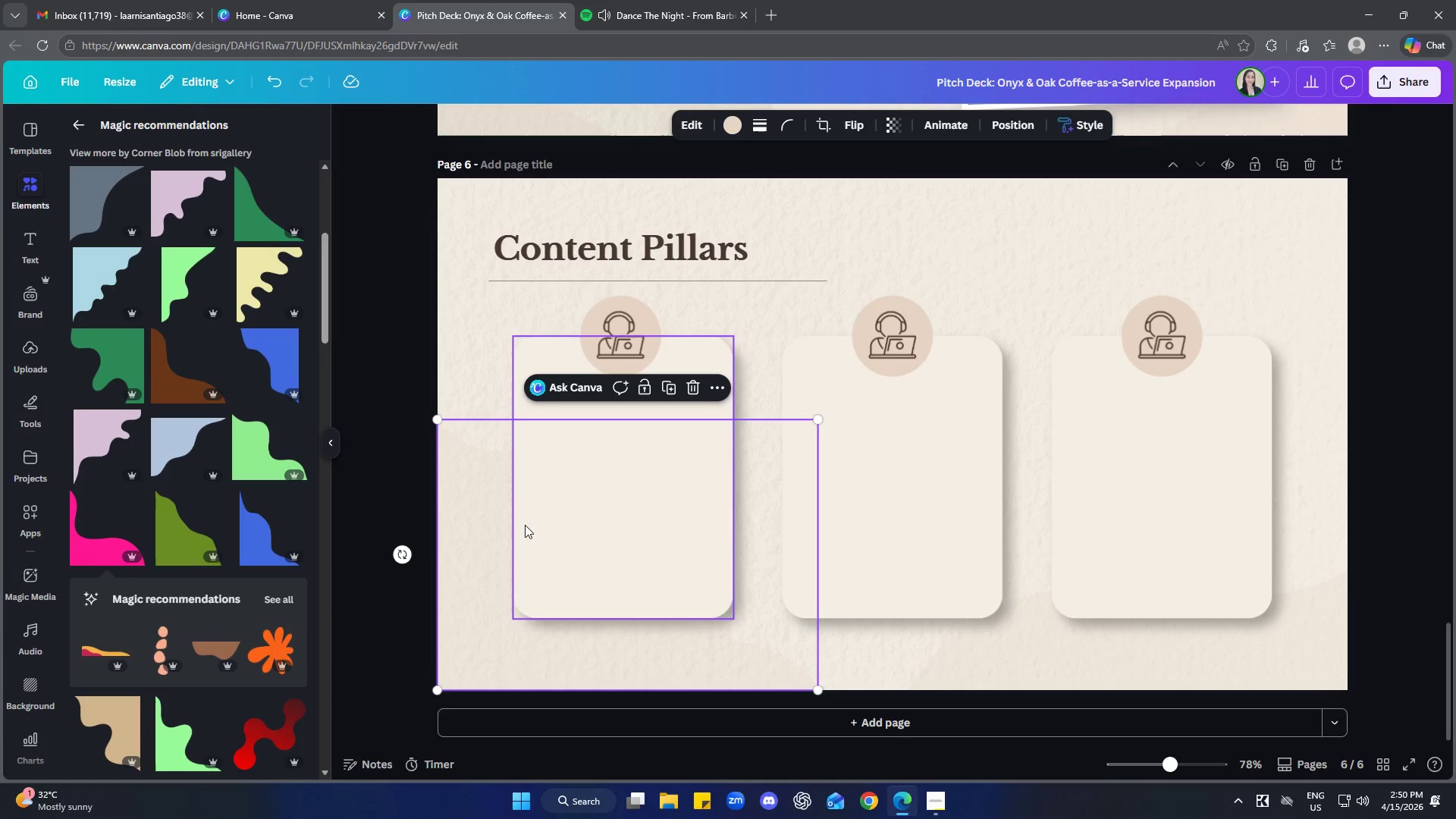 
left_click([893, 125])
 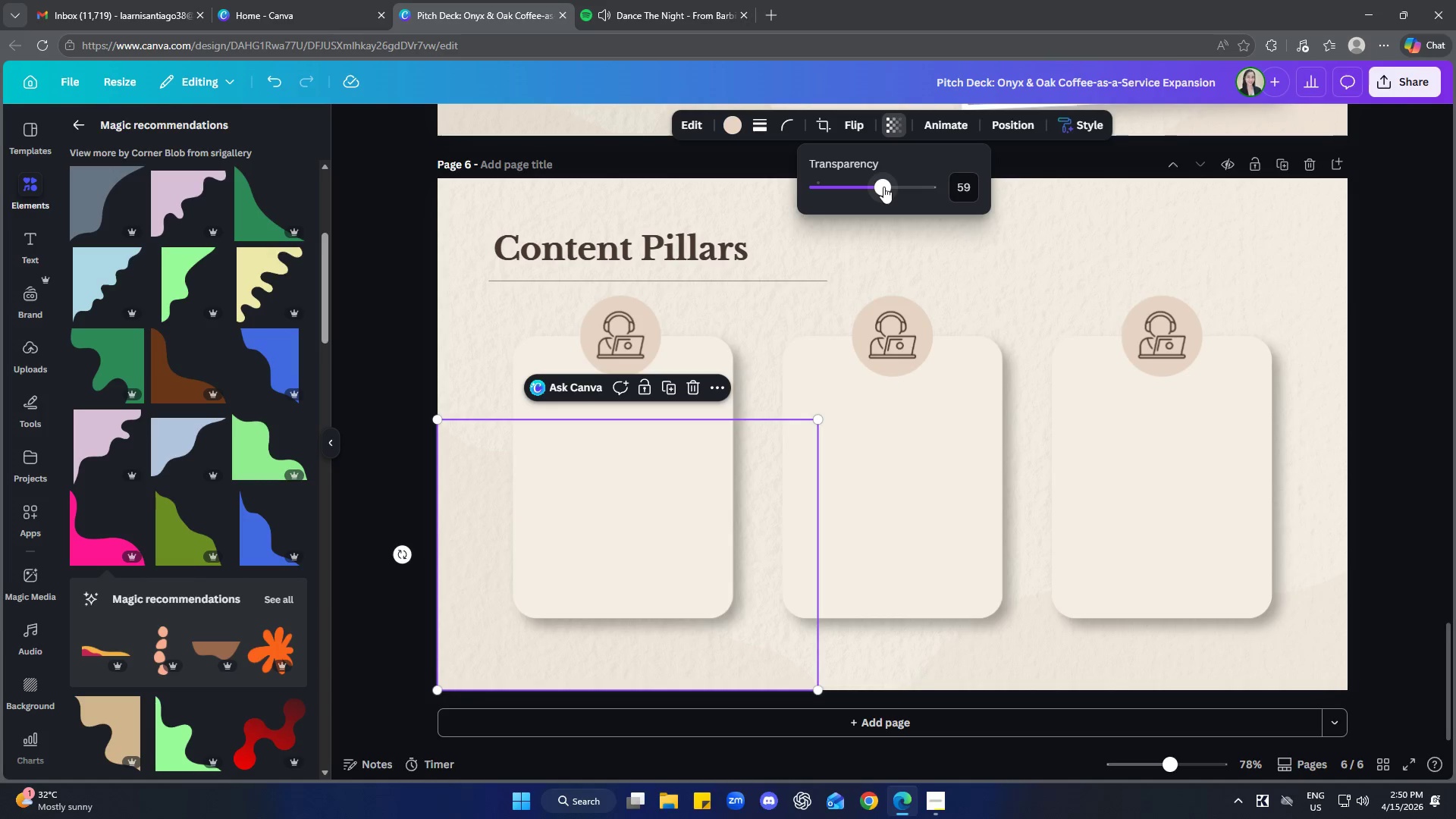 
left_click_drag(start_coordinate=[883, 187], to_coordinate=[1046, 195])
 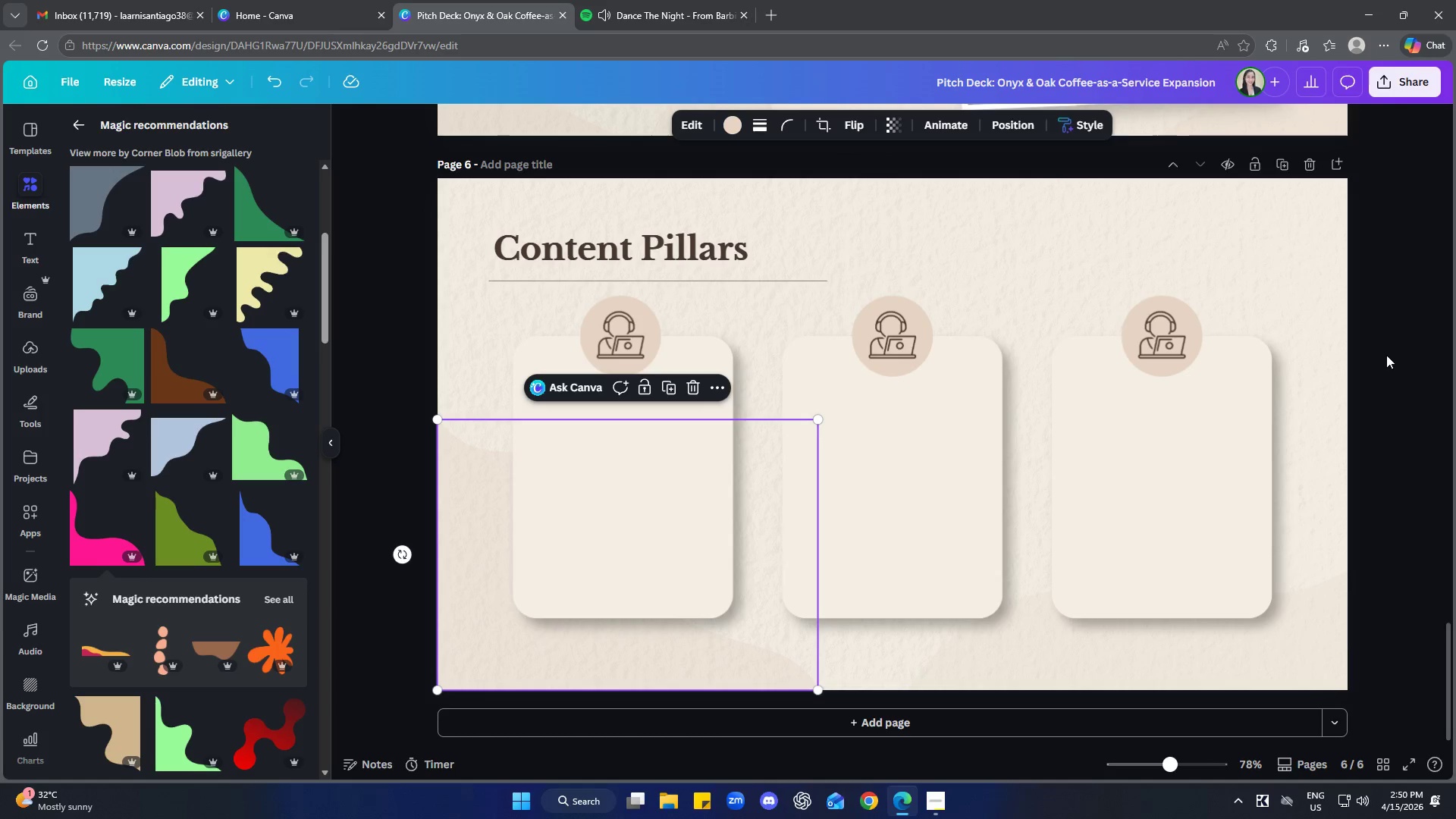 
double_click([1386, 355])
 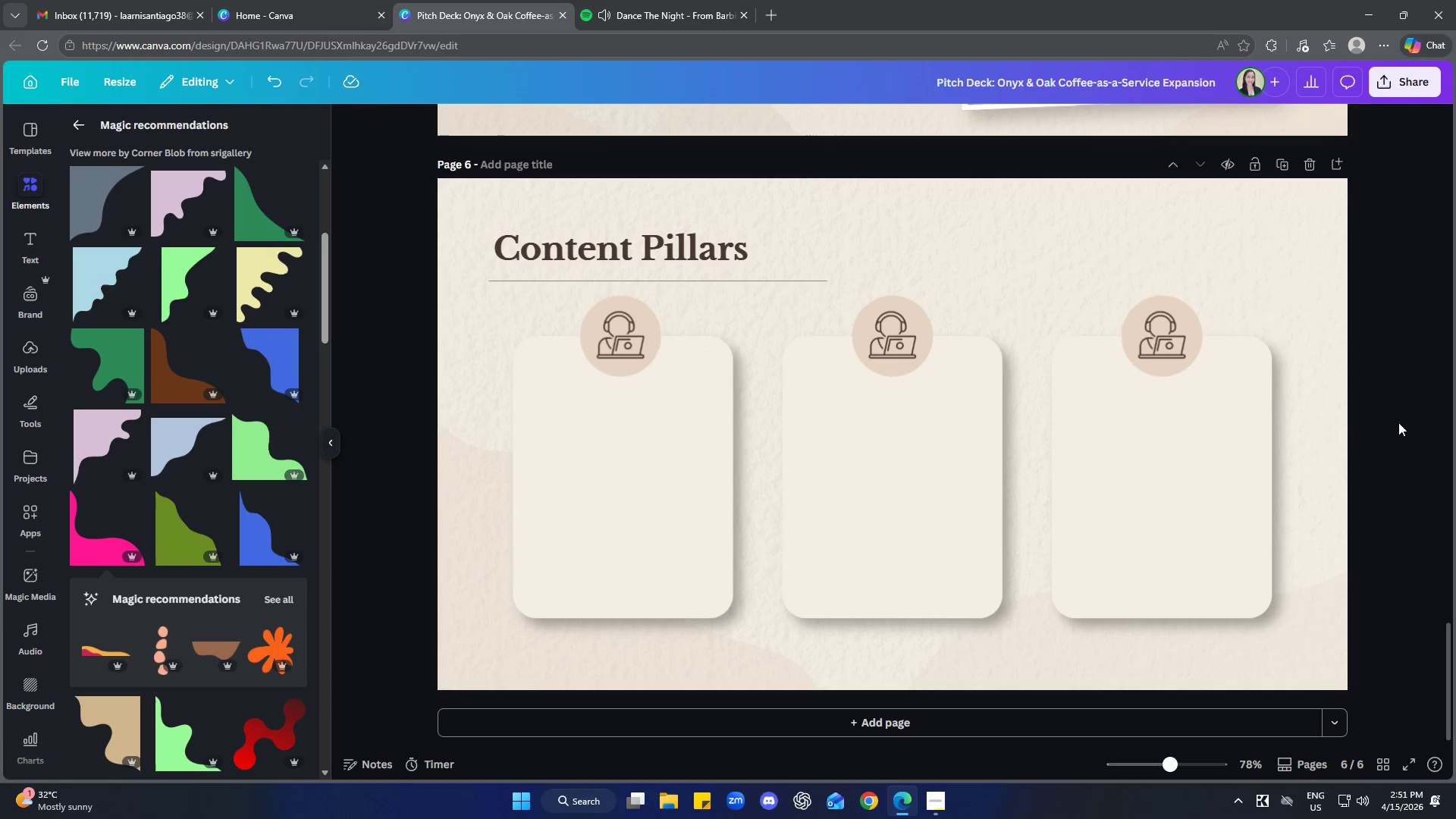 
left_click([1265, 657])
 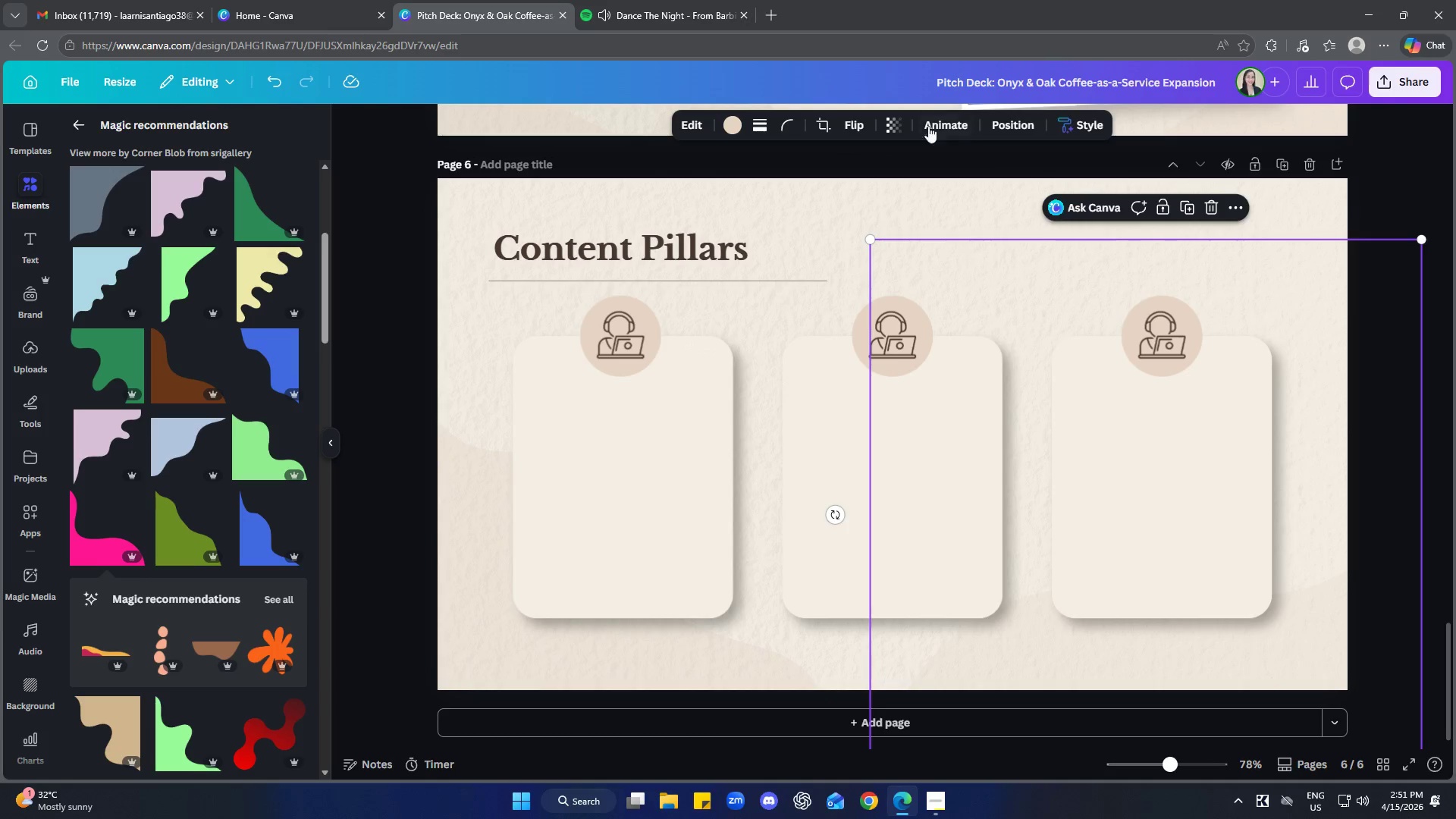 
left_click([904, 126])
 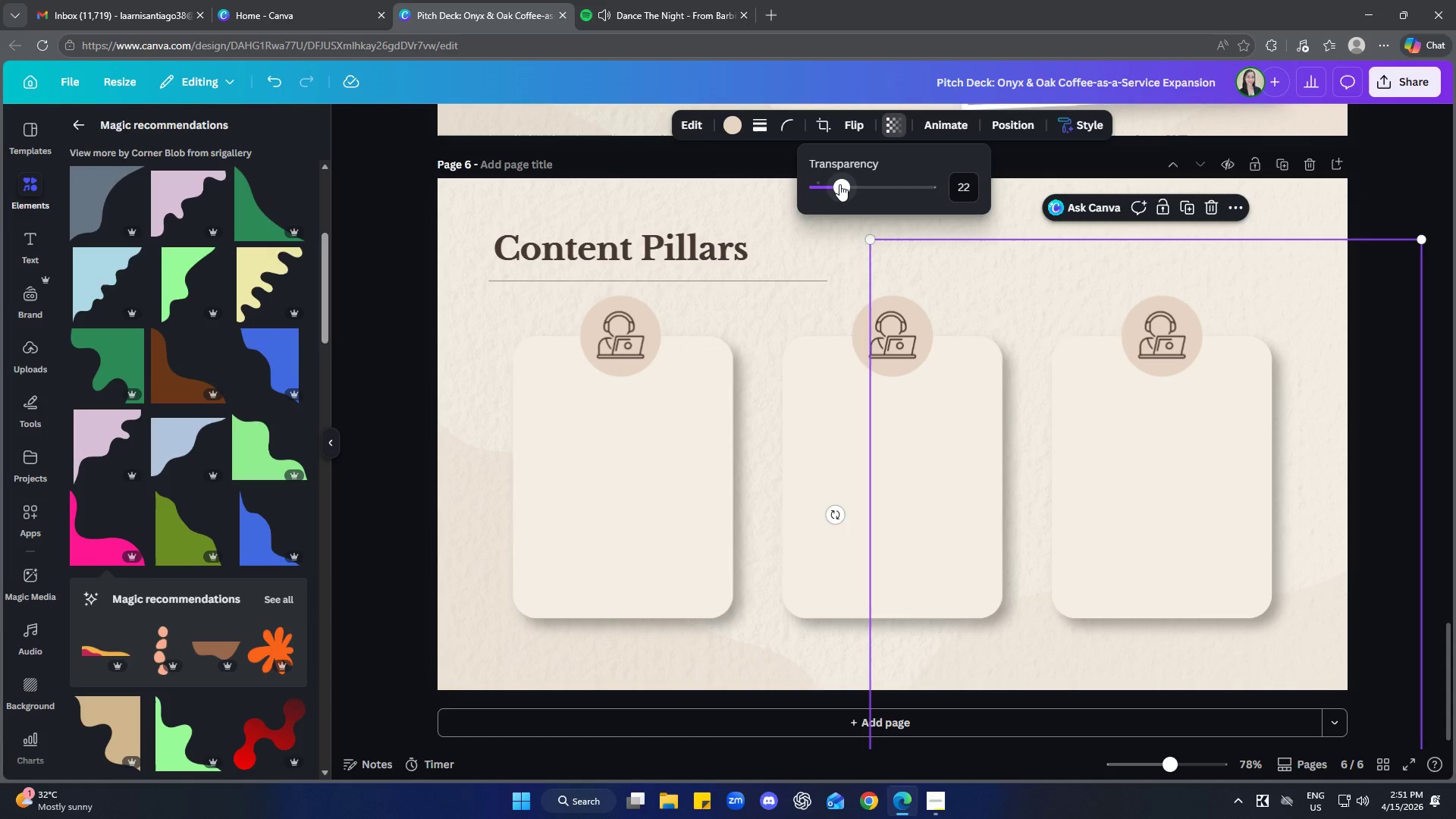 
left_click_drag(start_coordinate=[840, 184], to_coordinate=[853, 180])
 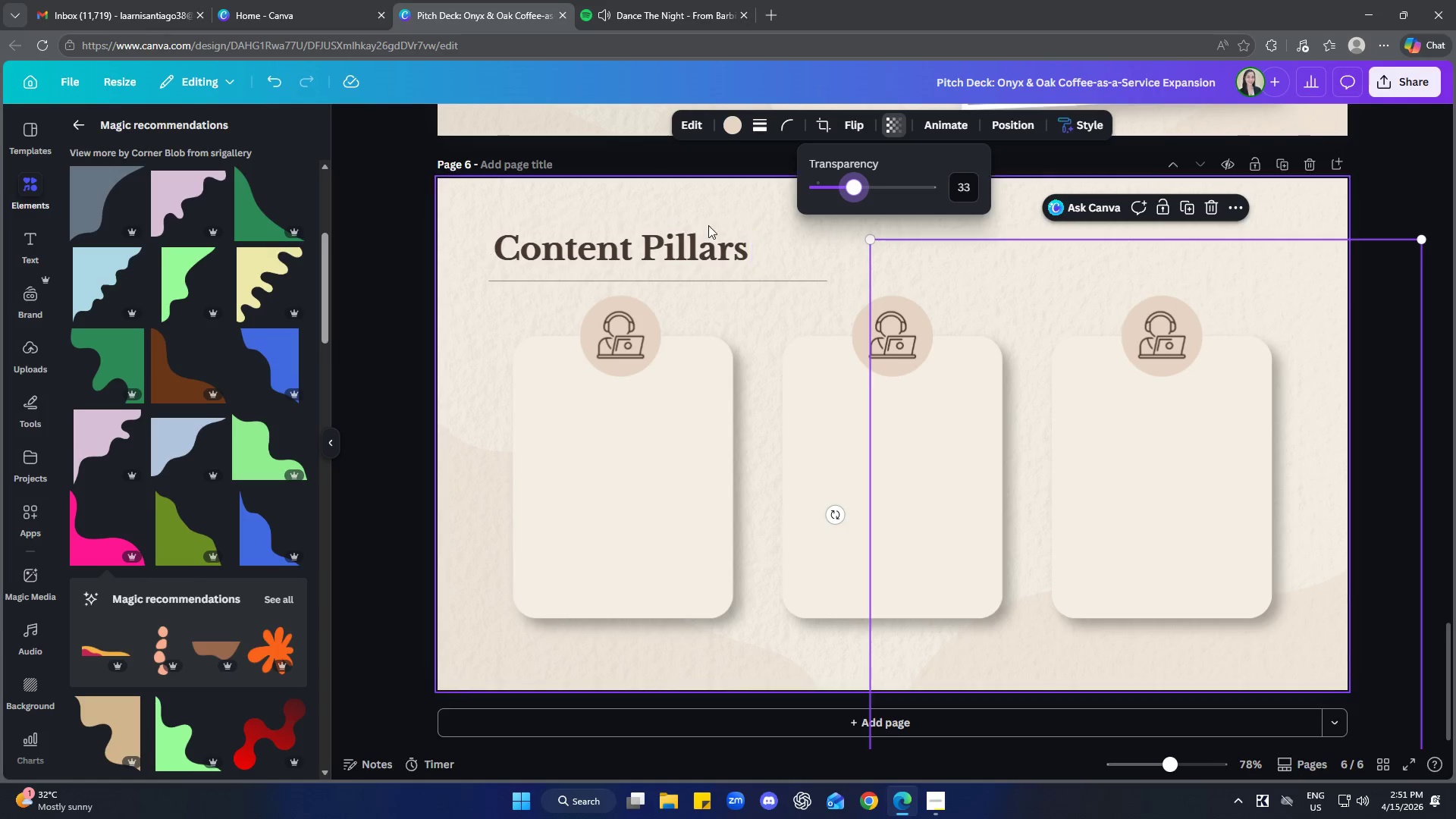 
left_click([708, 224])
 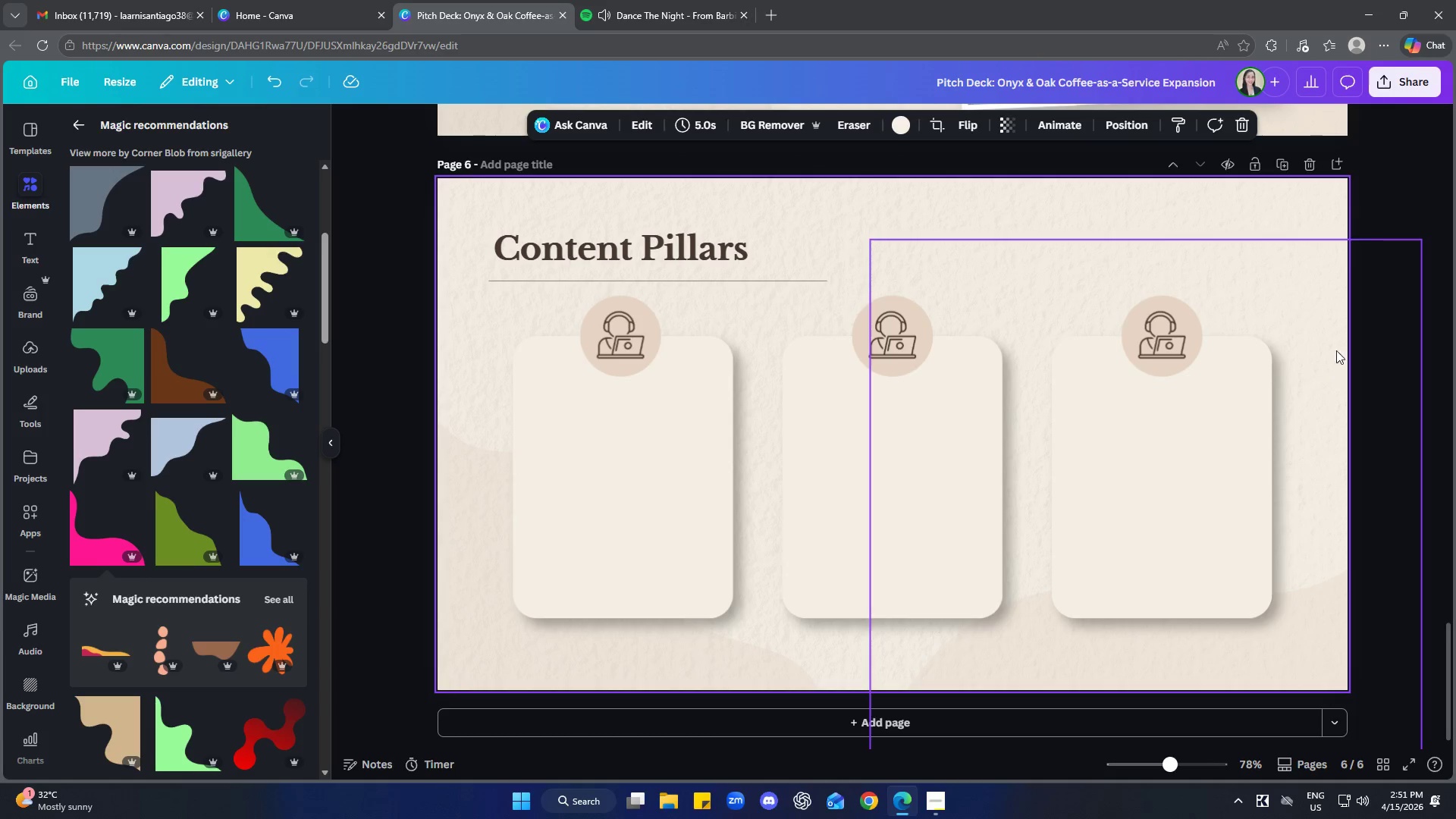 
left_click([1363, 206])
 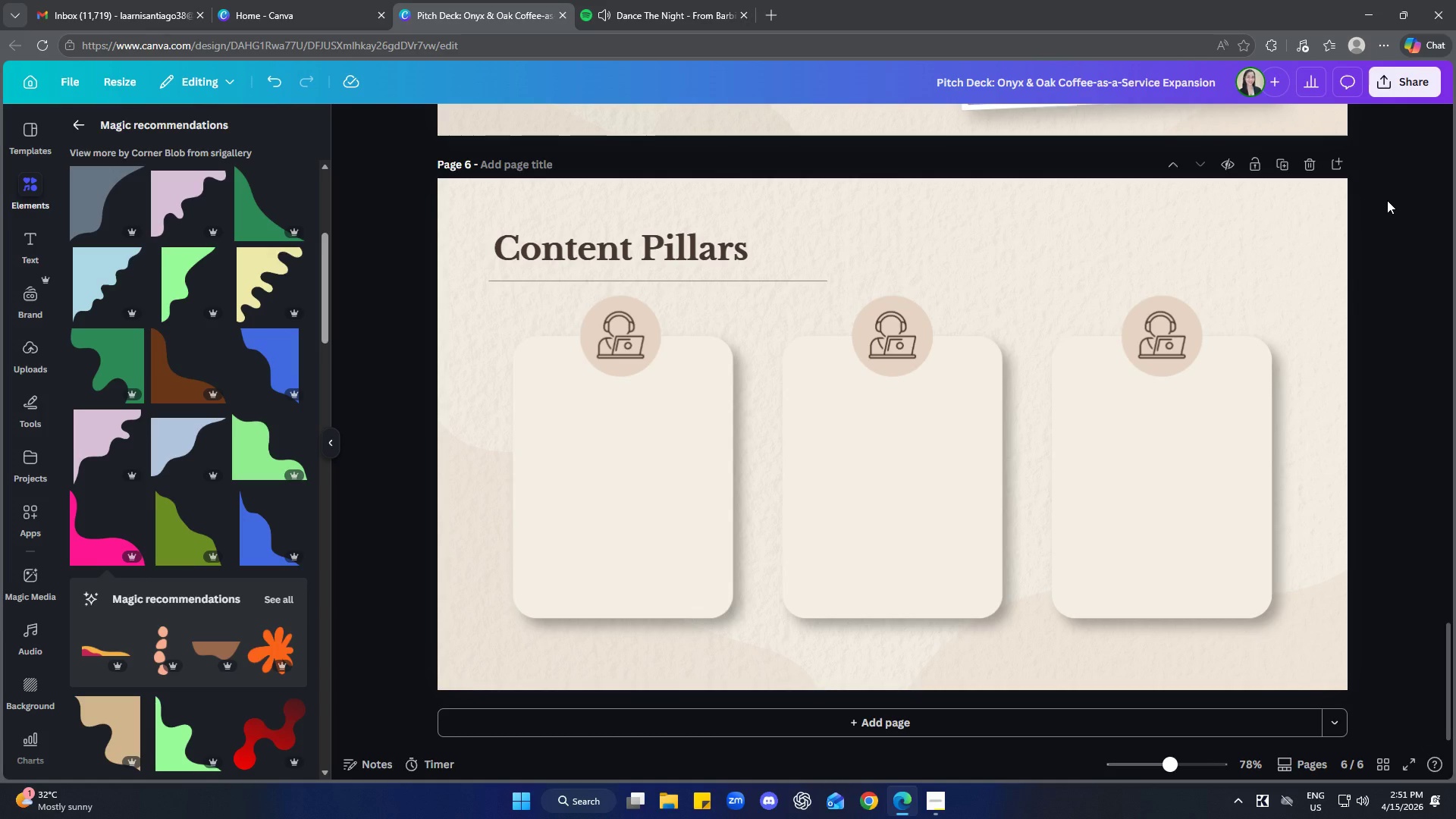 
wait(5.17)
 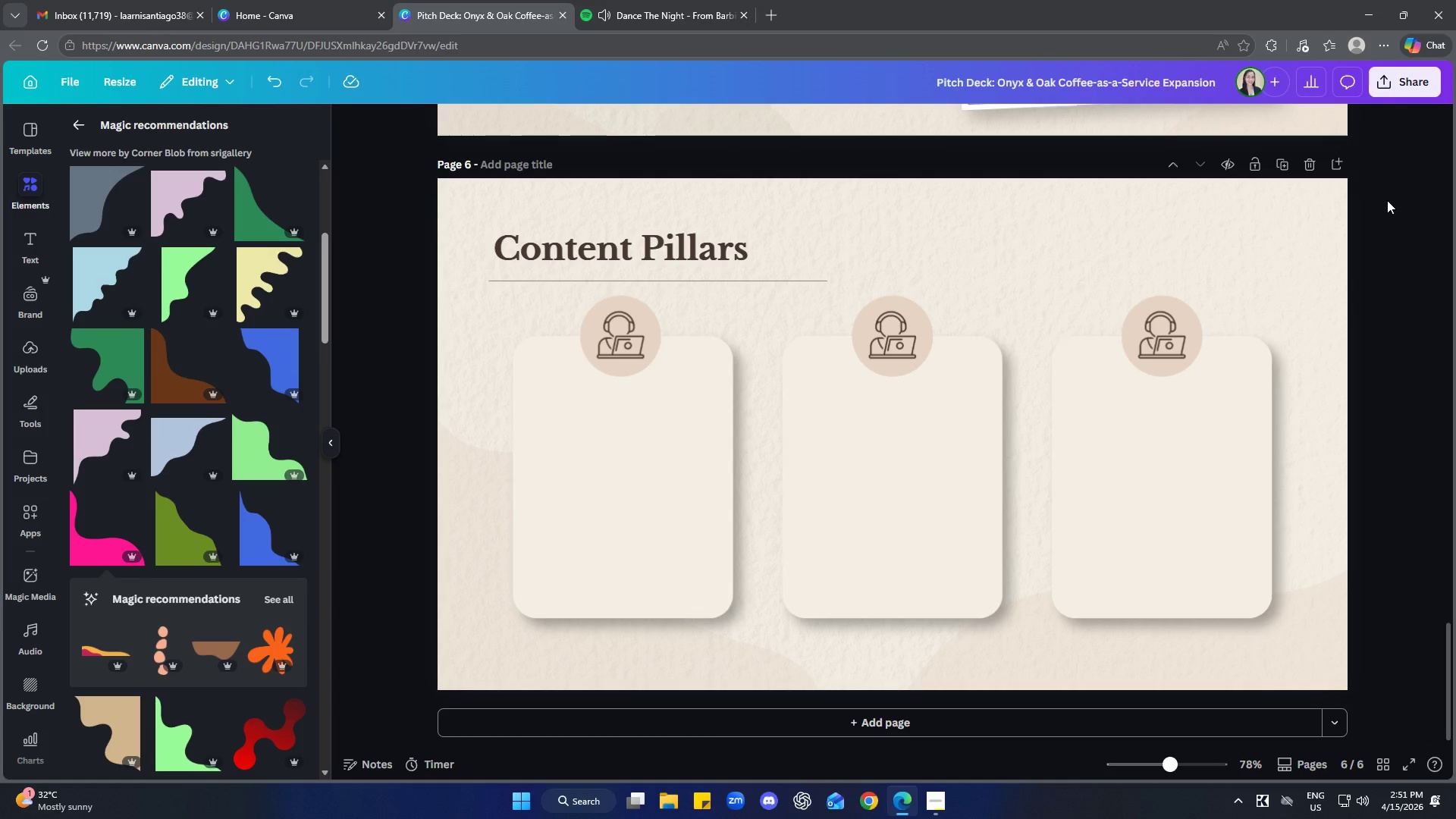 
scroll: coordinate [246, 584], scroll_direction: down, amount: 3.0
 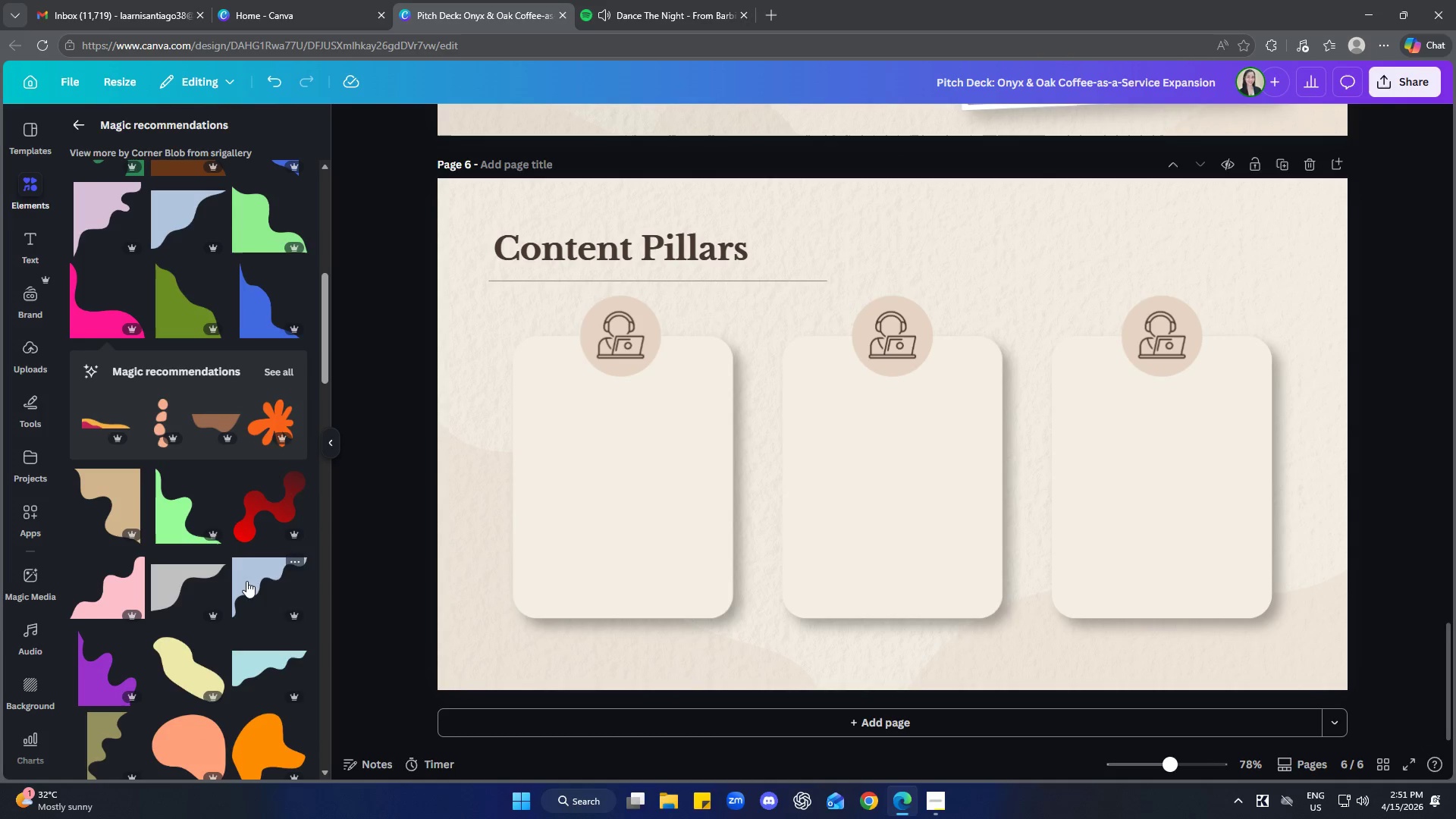 
mouse_move([243, 604])
 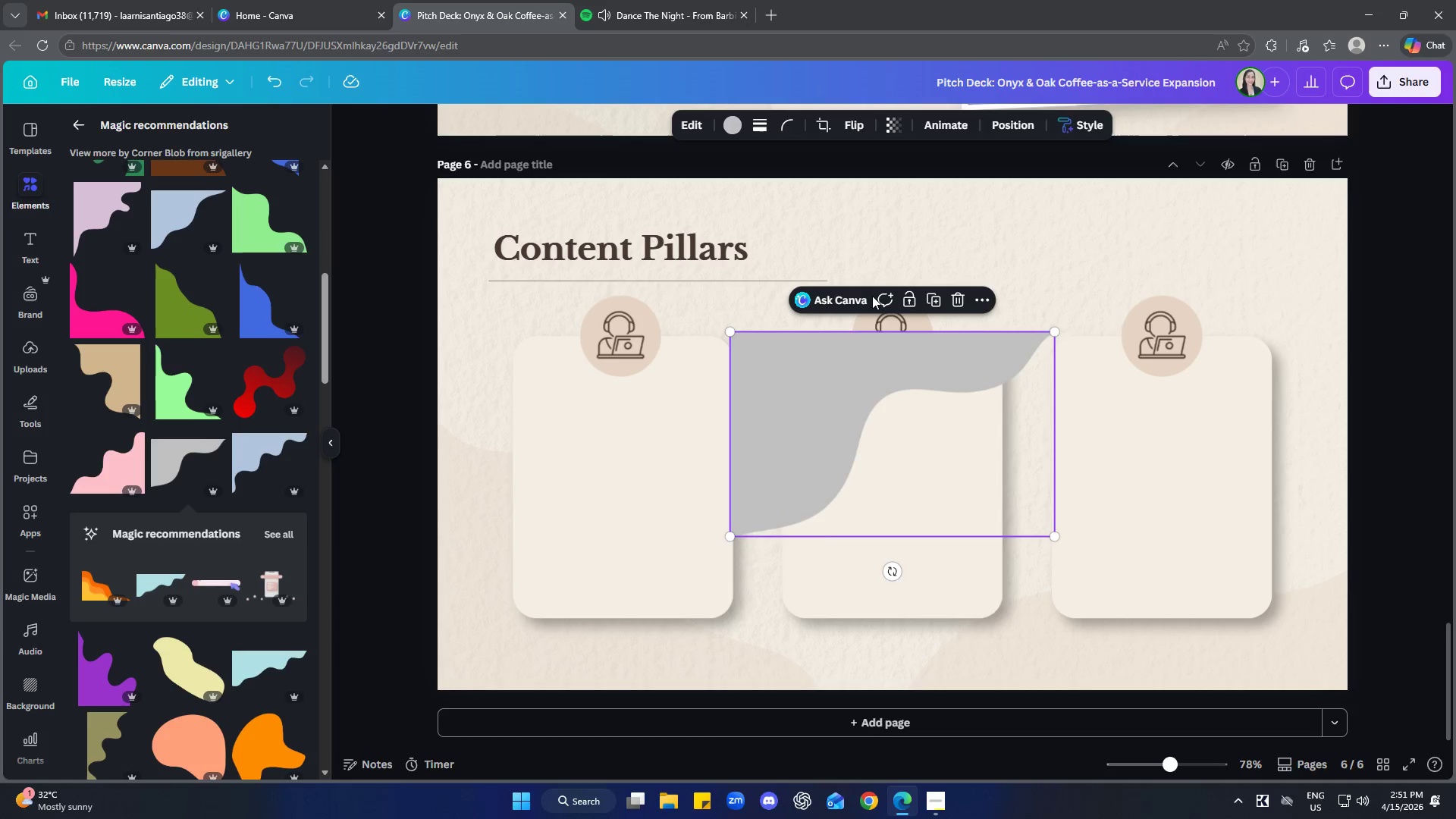 
left_click([844, 118])
 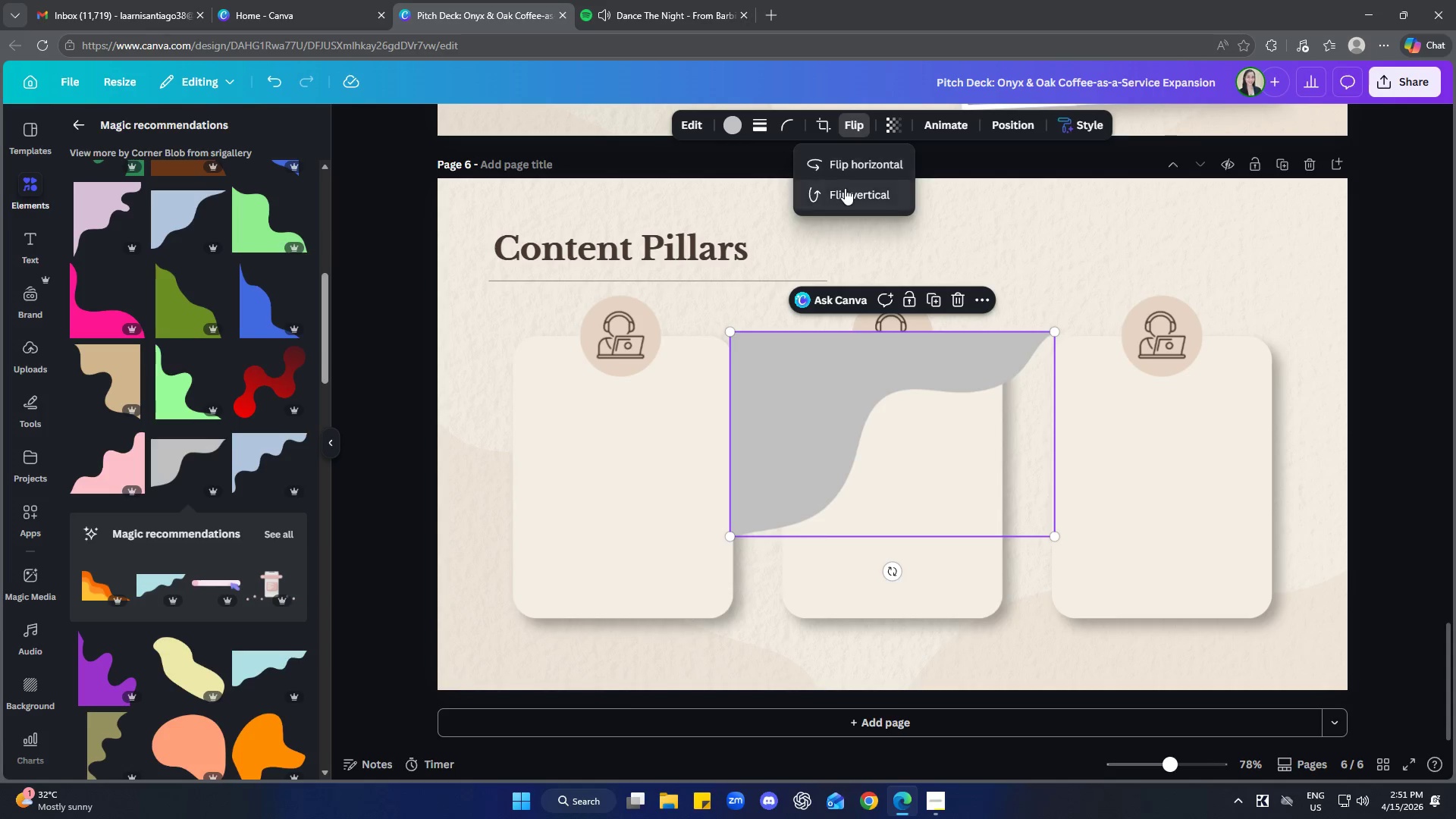 
left_click([845, 189])
 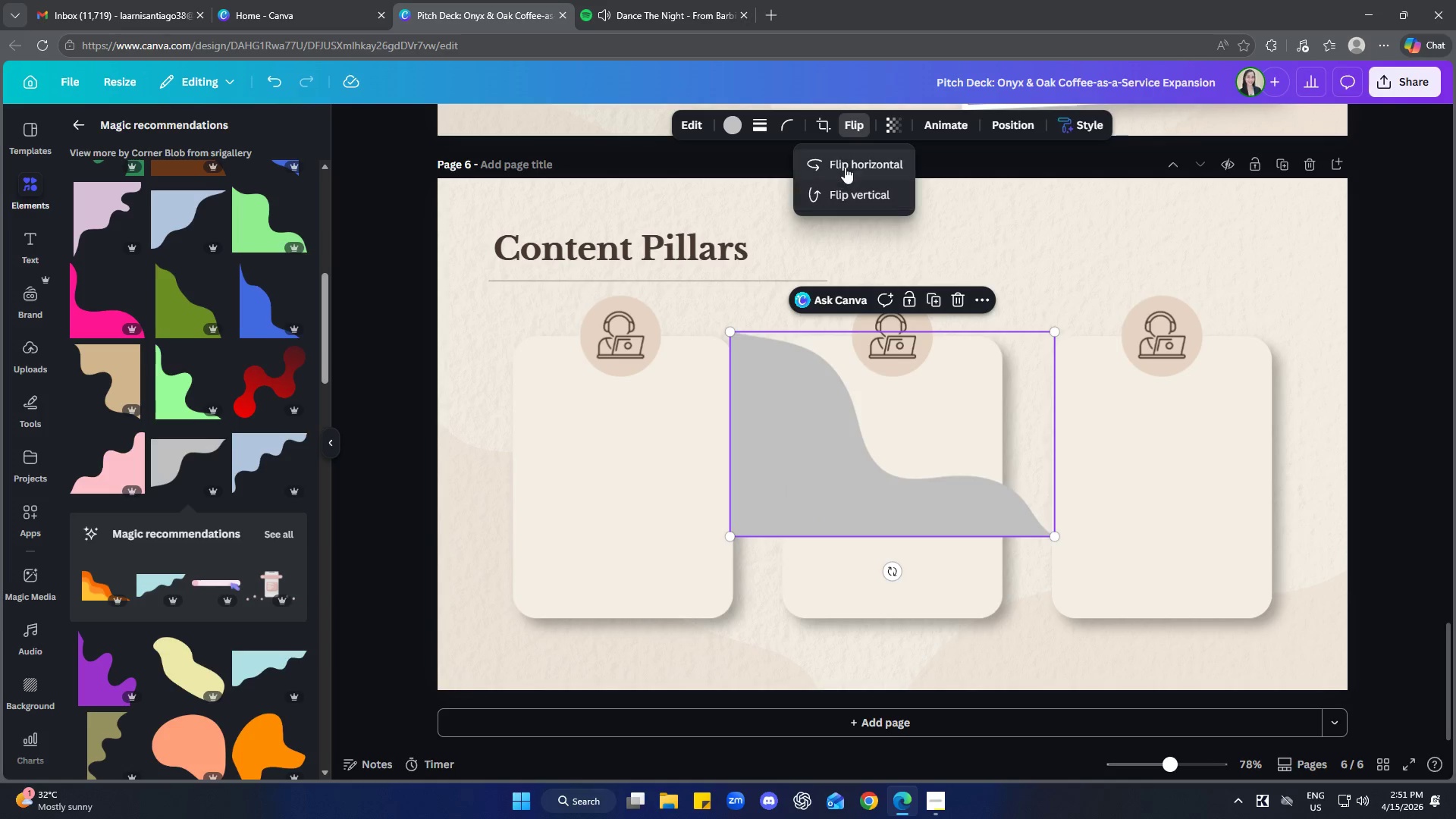 
left_click([846, 163])
 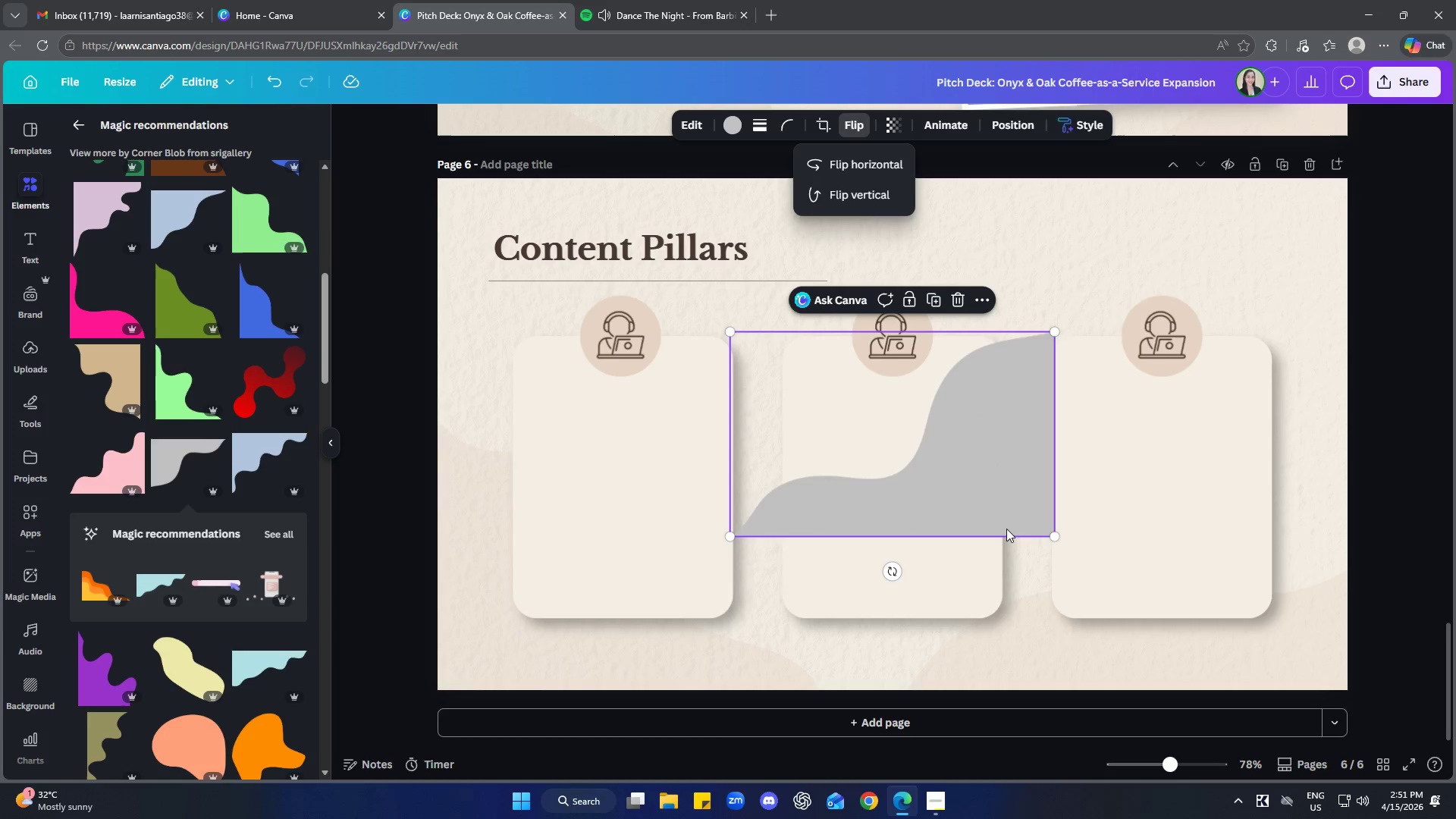 
left_click_drag(start_coordinate=[962, 479], to_coordinate=[1314, 635])
 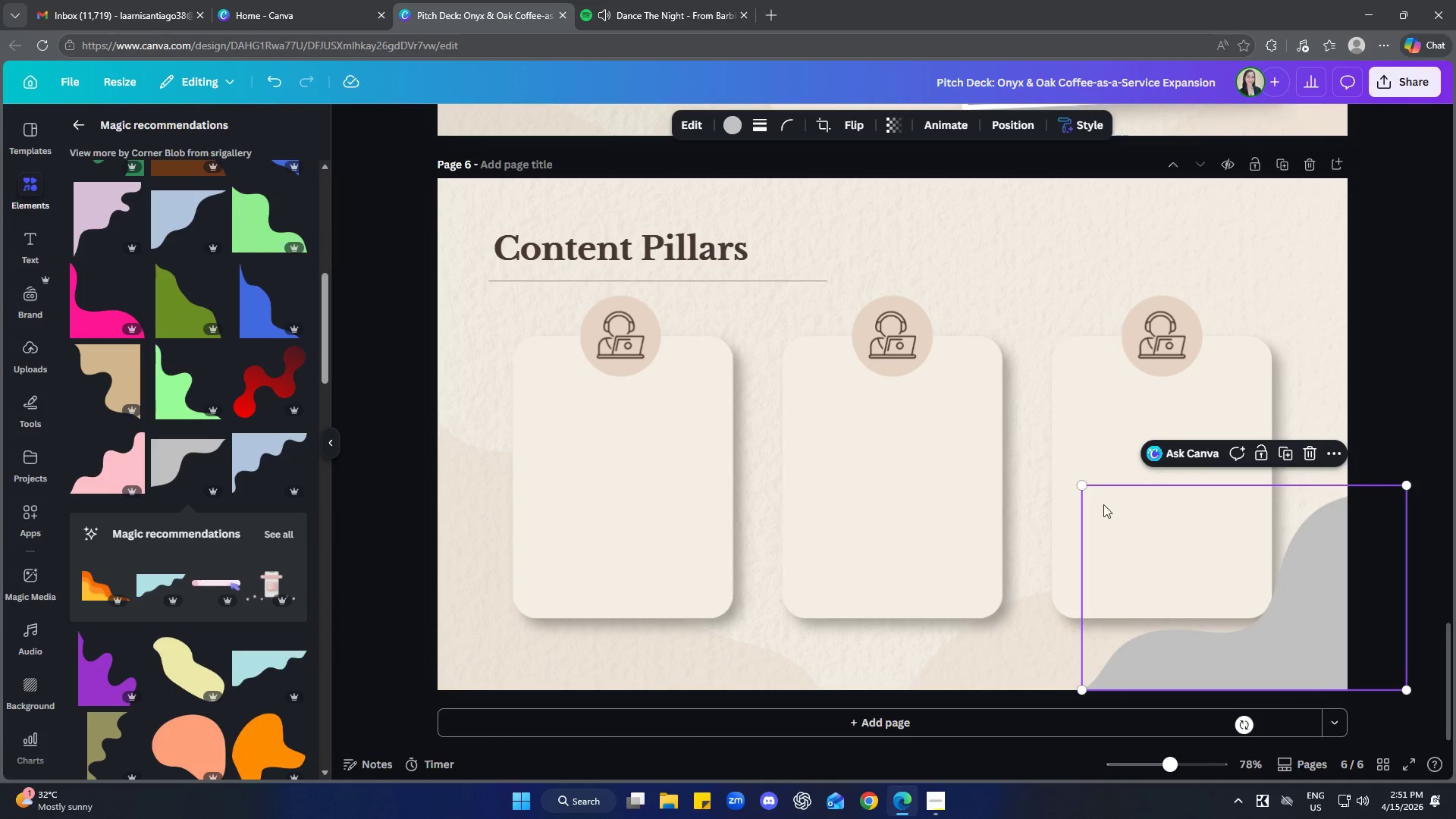 
left_click_drag(start_coordinate=[1082, 487], to_coordinate=[1018, 460])
 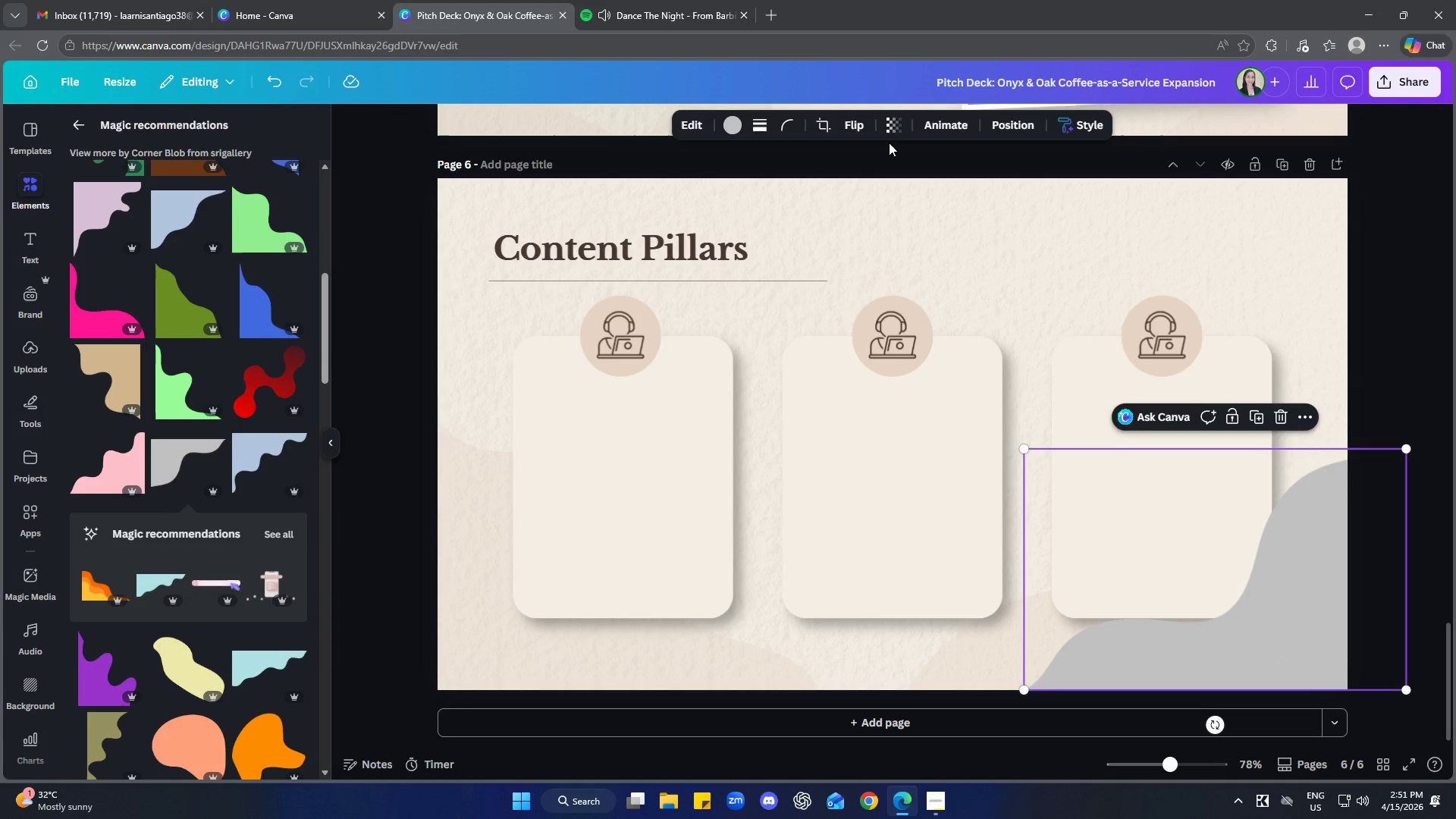 
left_click([885, 124])
 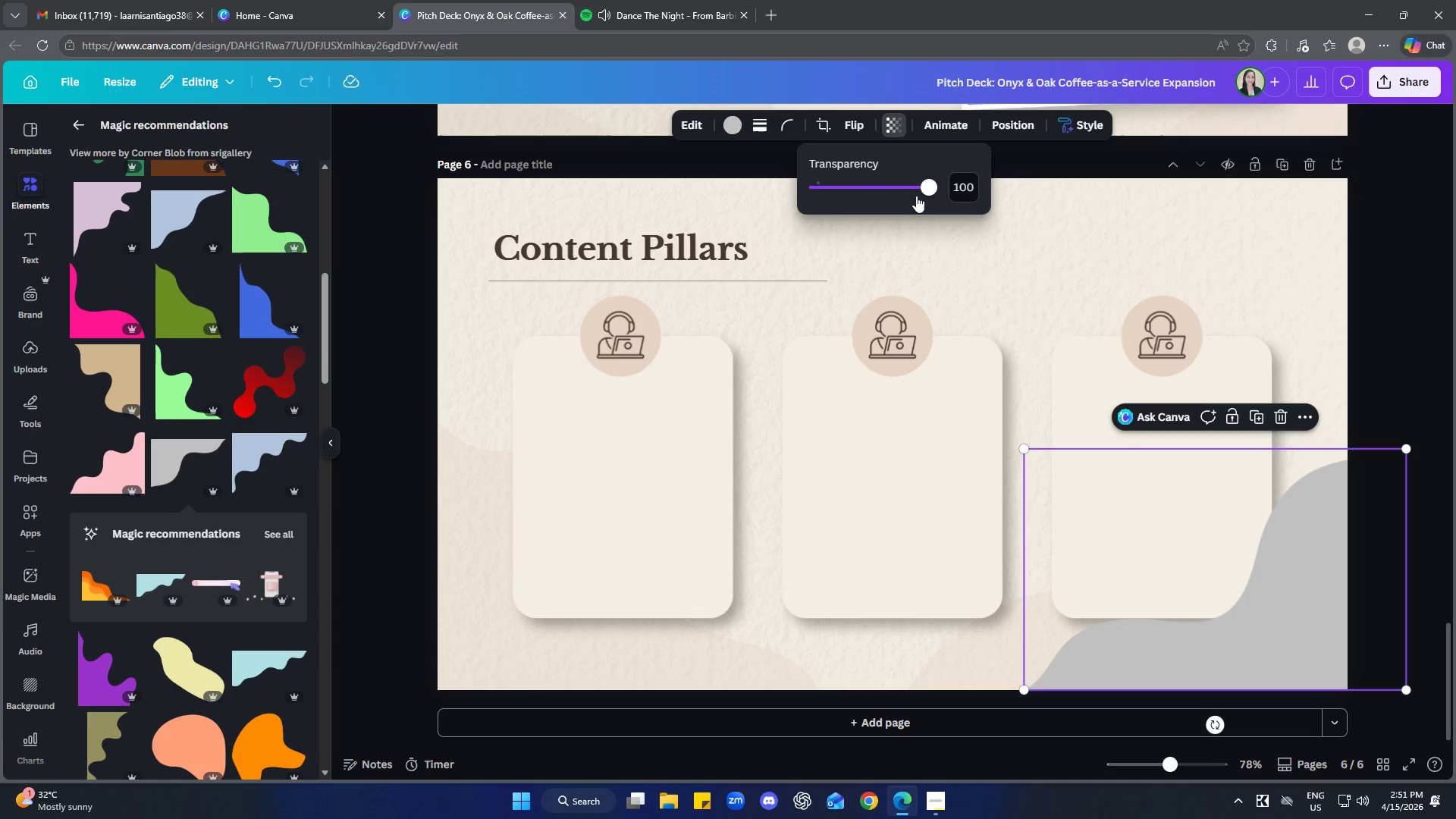 
left_click_drag(start_coordinate=[919, 192], to_coordinate=[855, 195])
 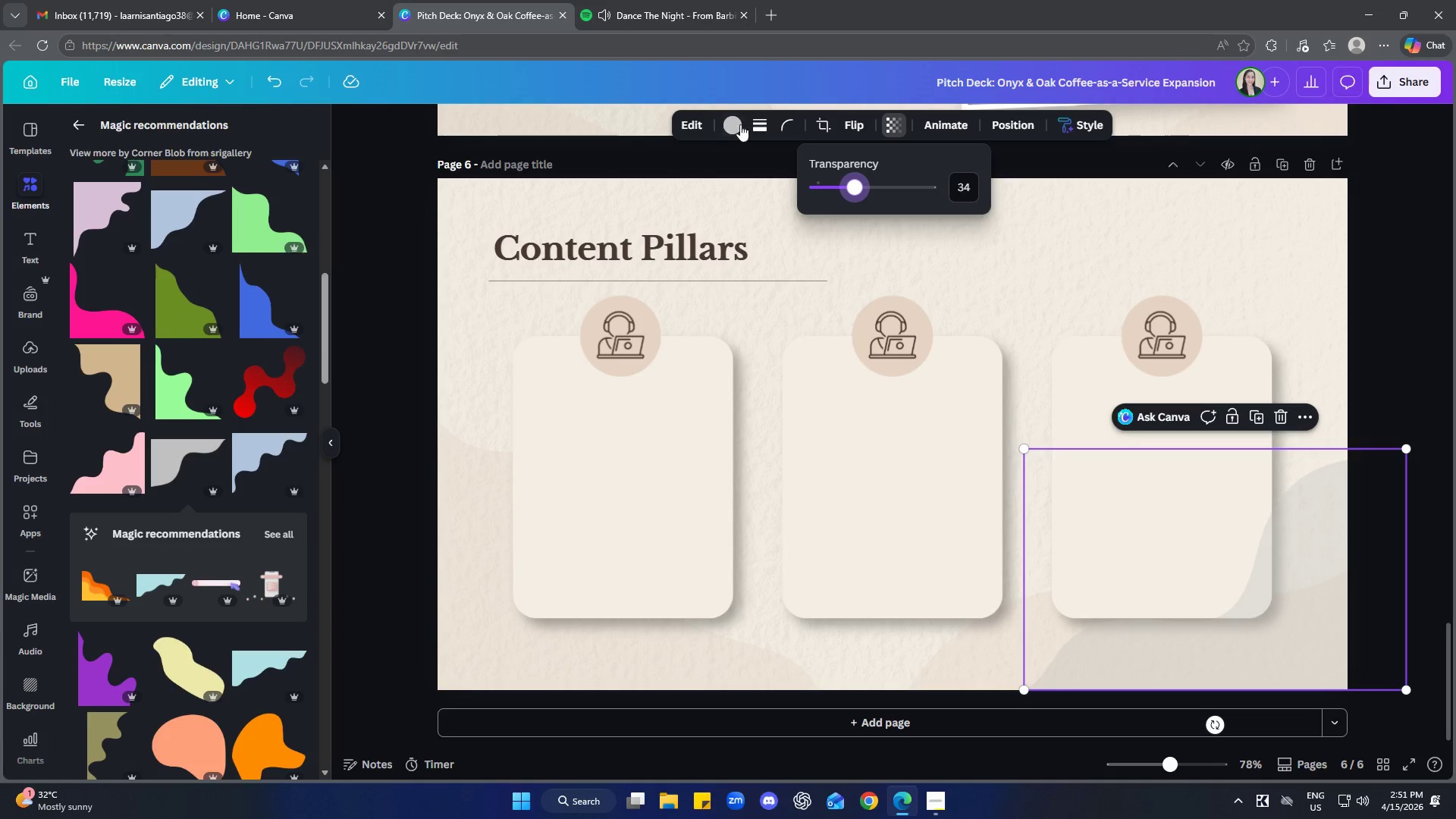 
left_click([739, 124])
 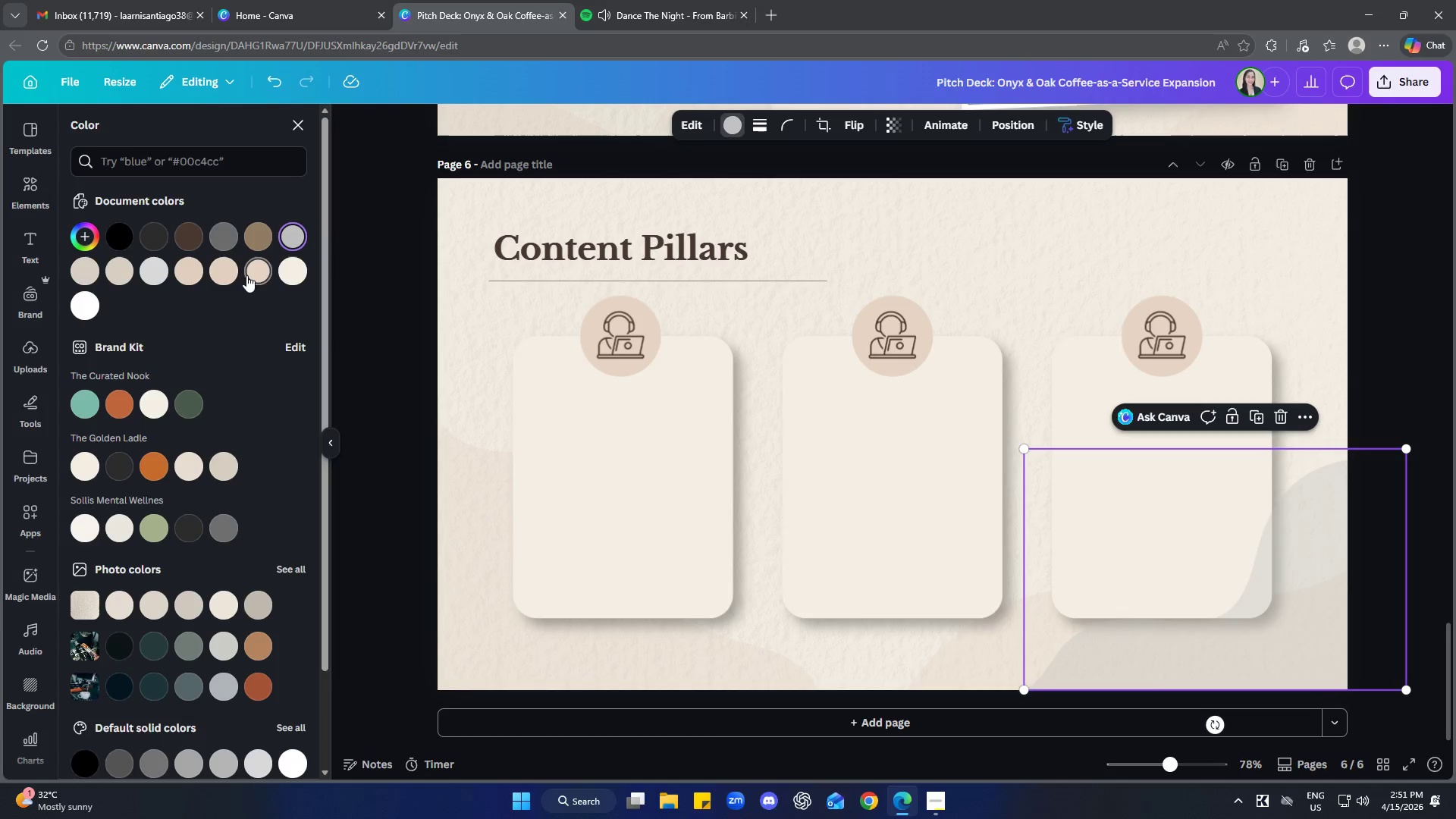 
left_click([246, 275])
 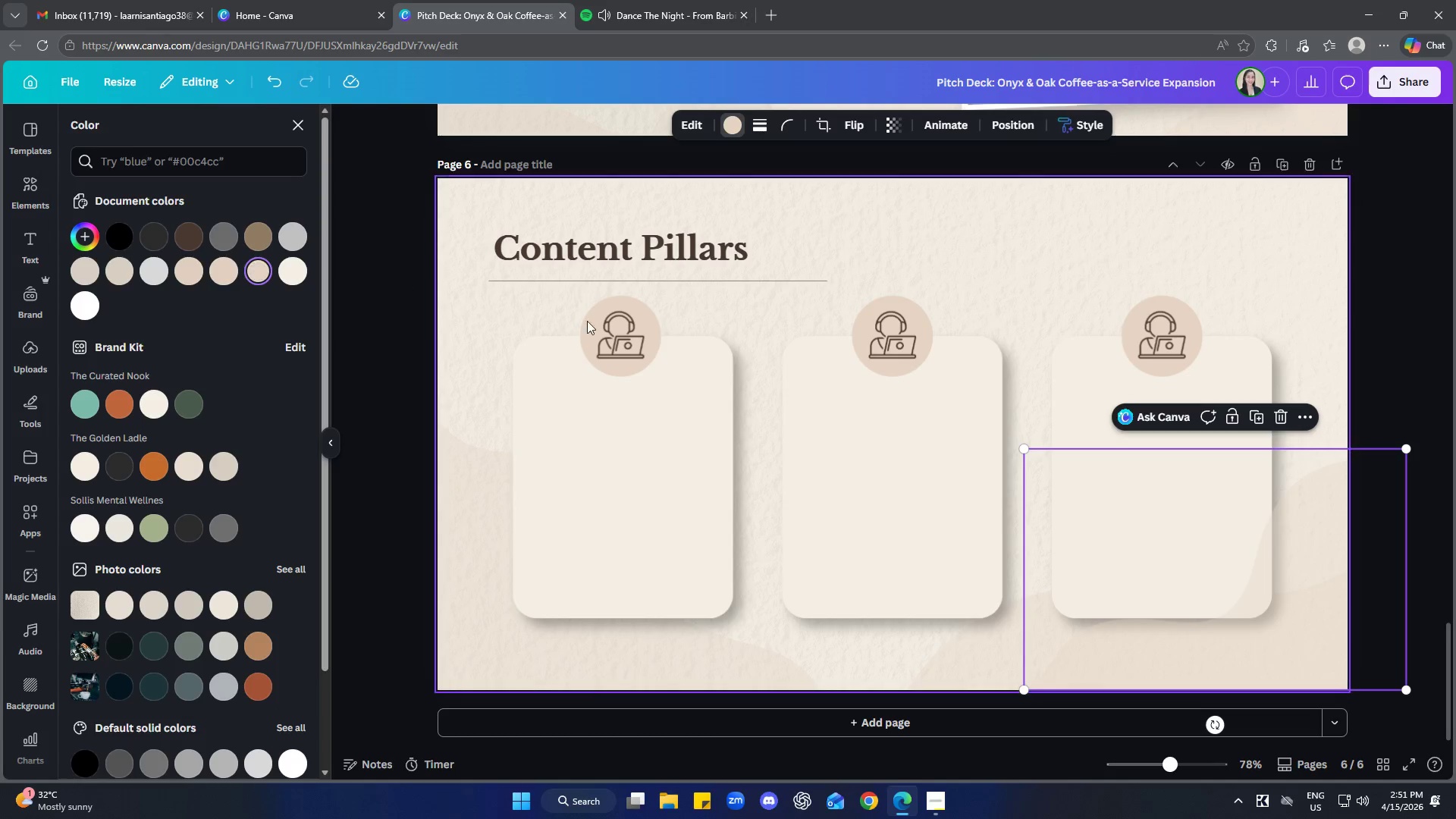 
right_click([1335, 552])
 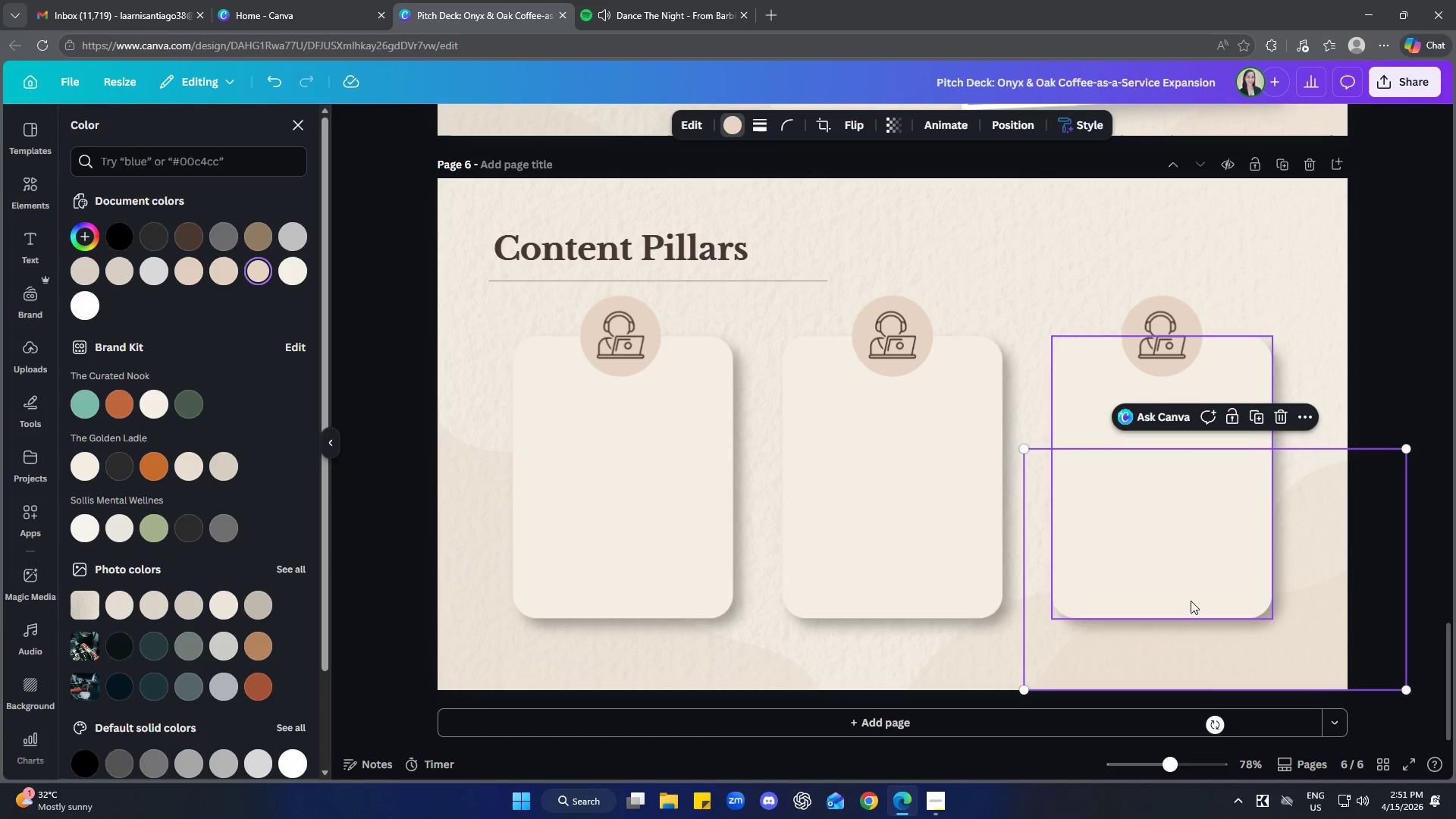 
double_click([1398, 339])
 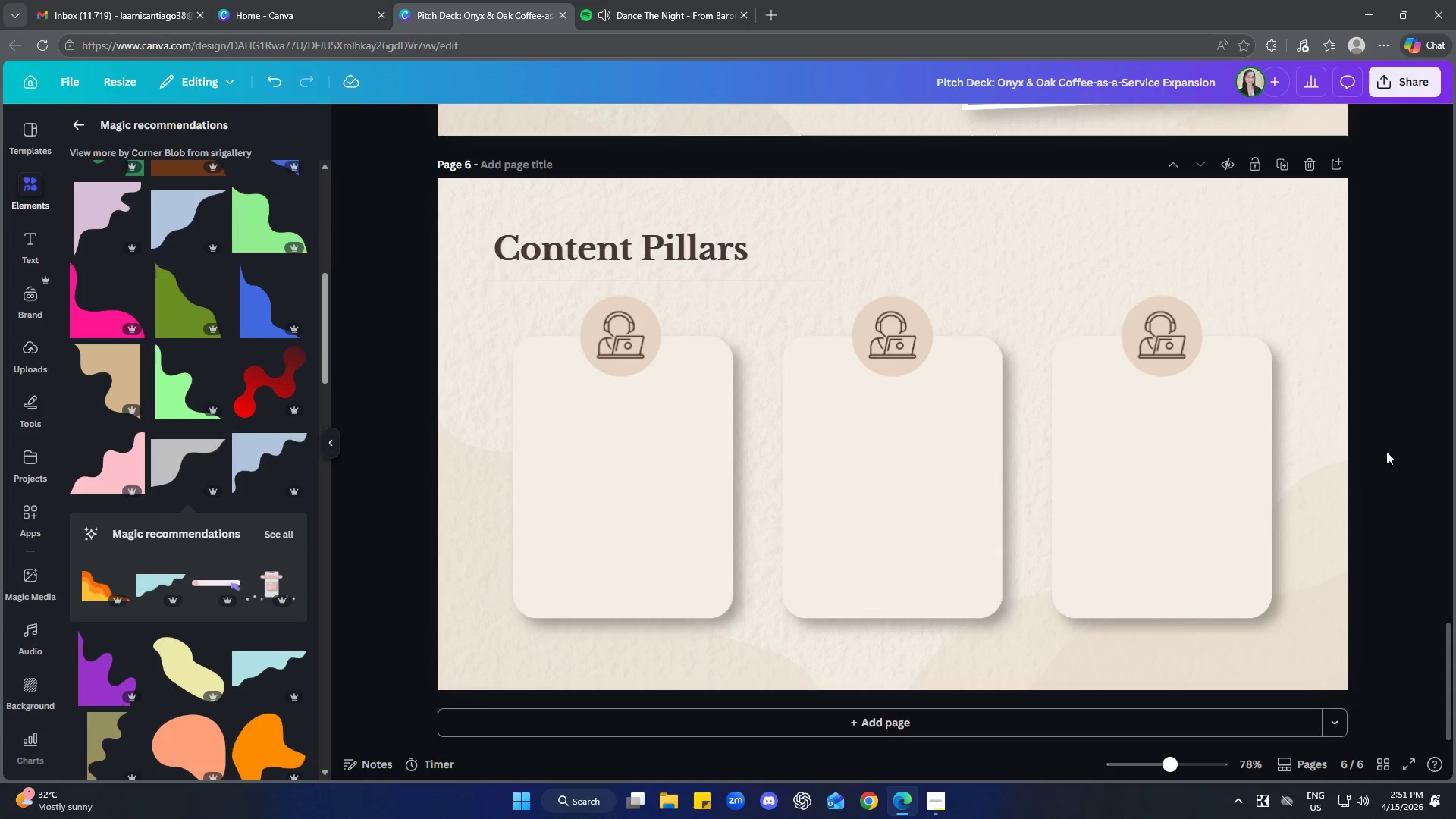 
left_click([1336, 509])
 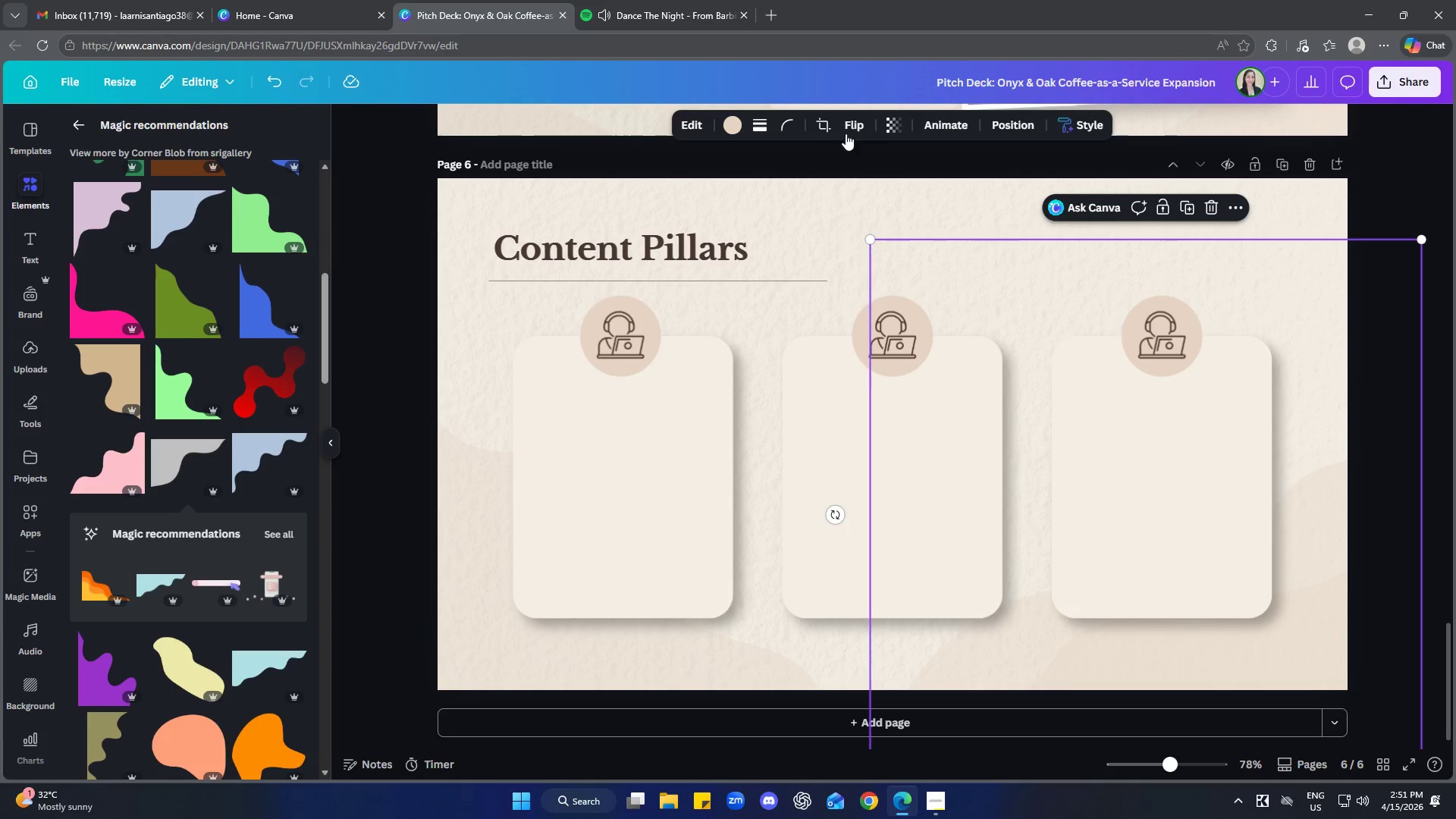 
left_click([883, 127])
 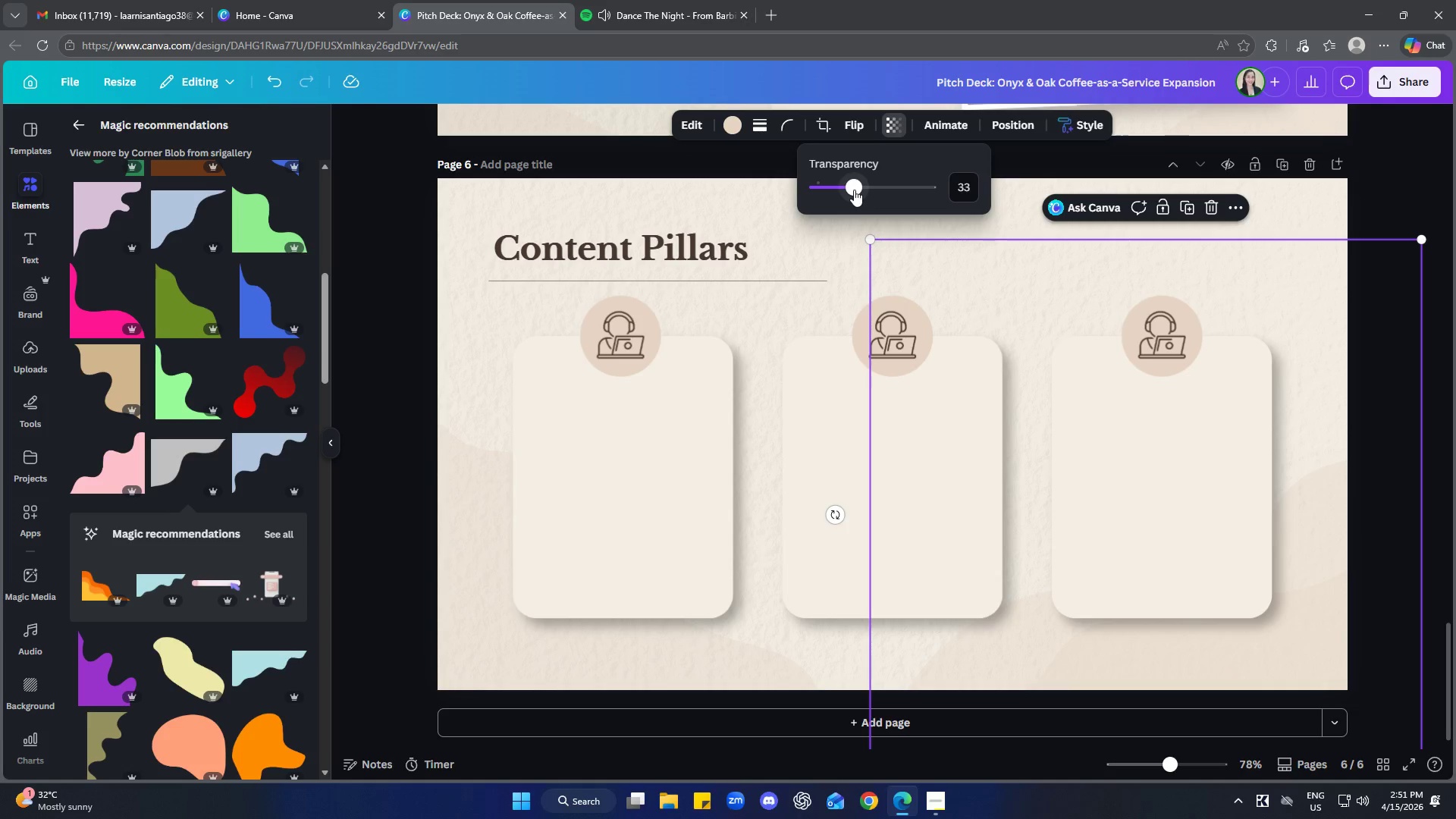 
left_click_drag(start_coordinate=[854, 188], to_coordinate=[839, 187])
 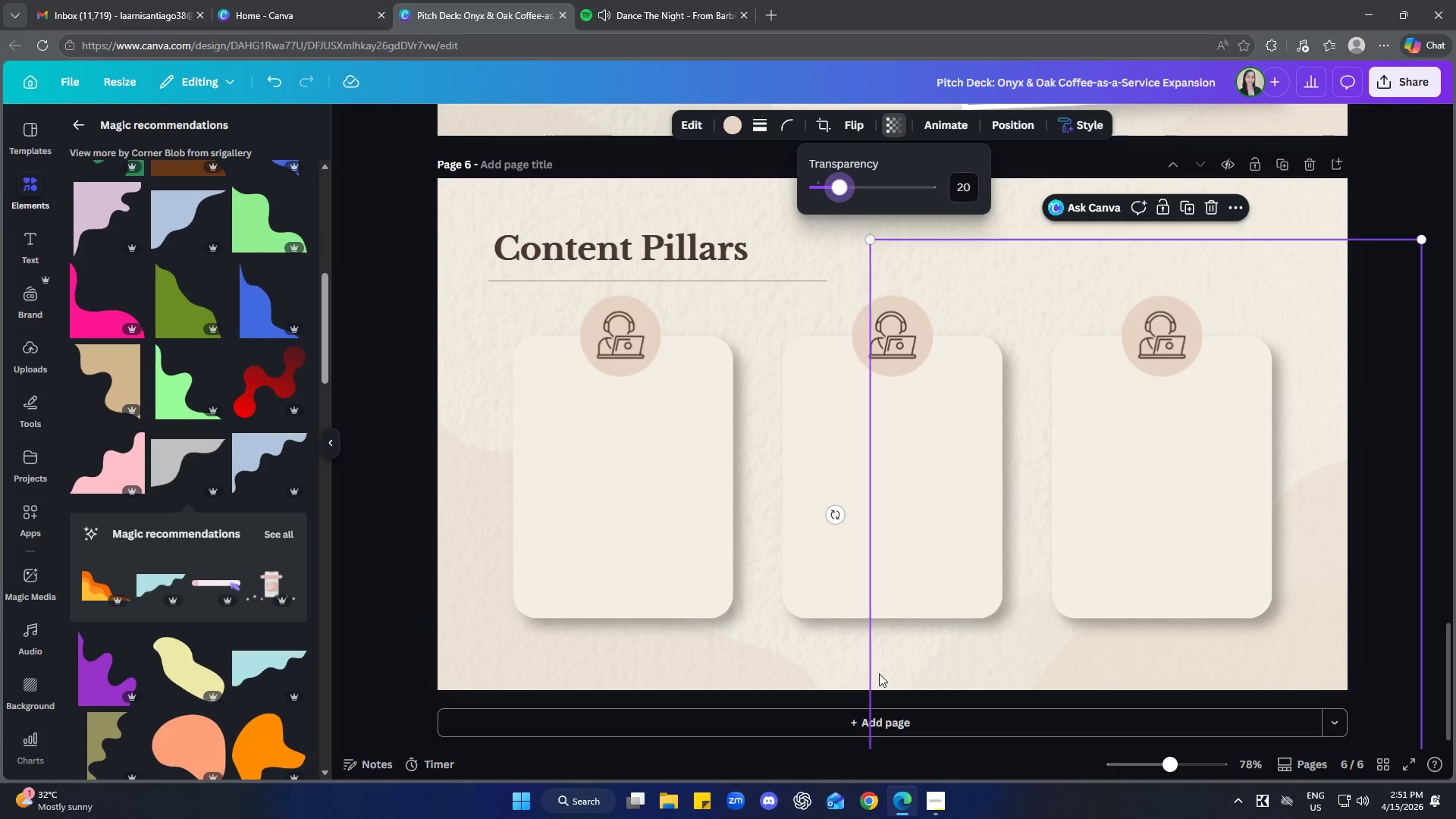 
left_click([851, 658])
 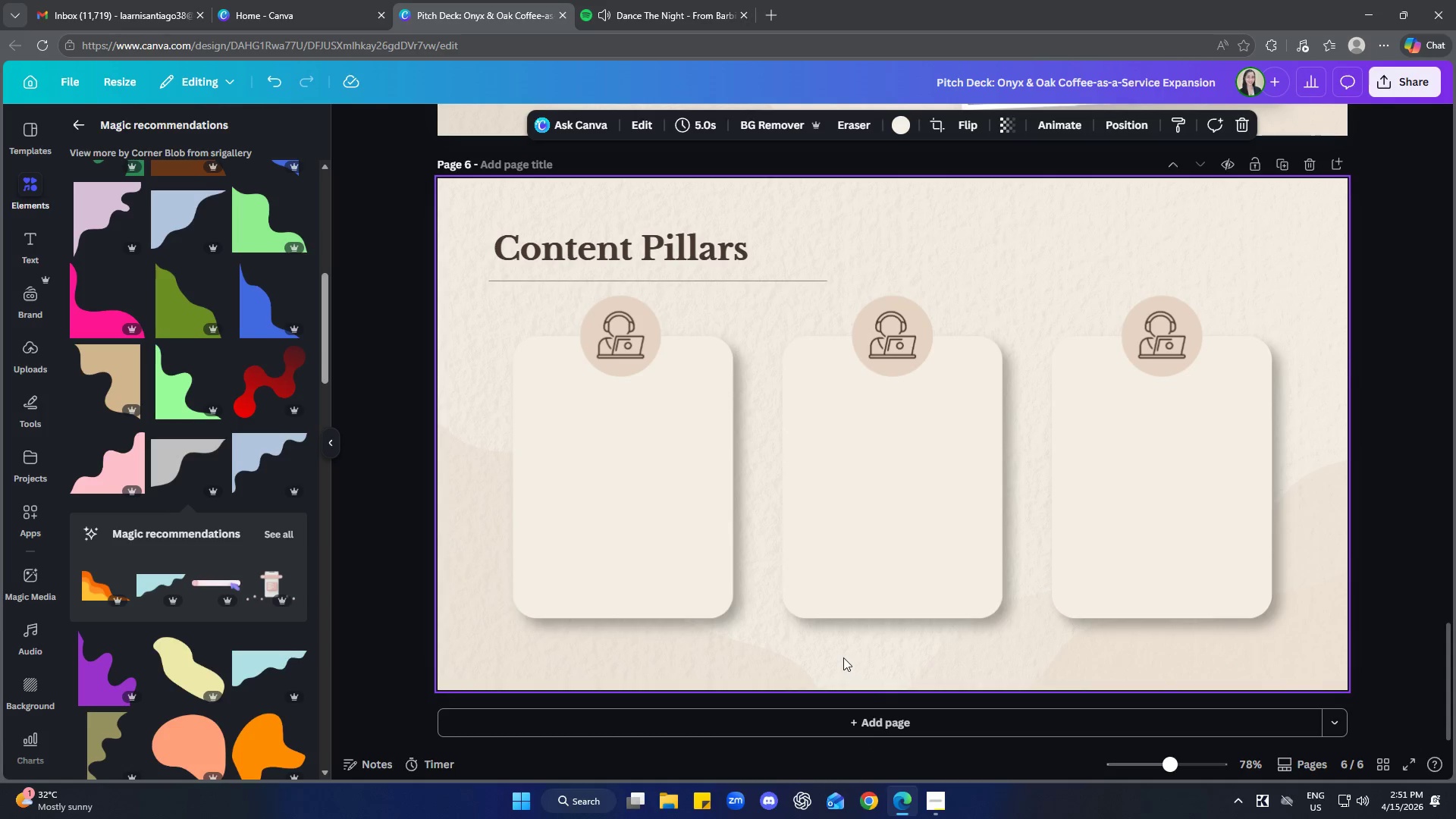 
left_click([843, 657])
 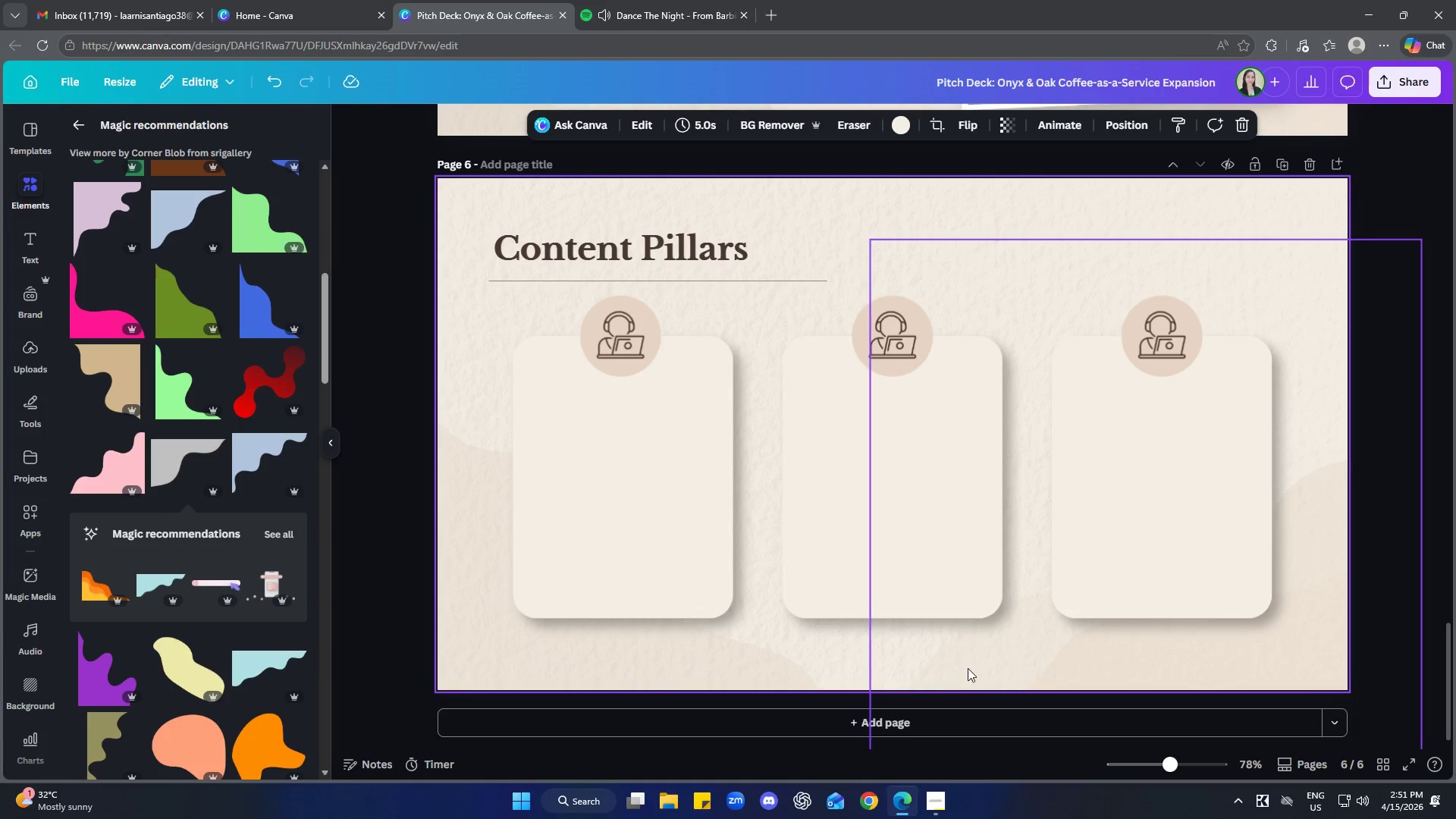 
left_click([968, 668])
 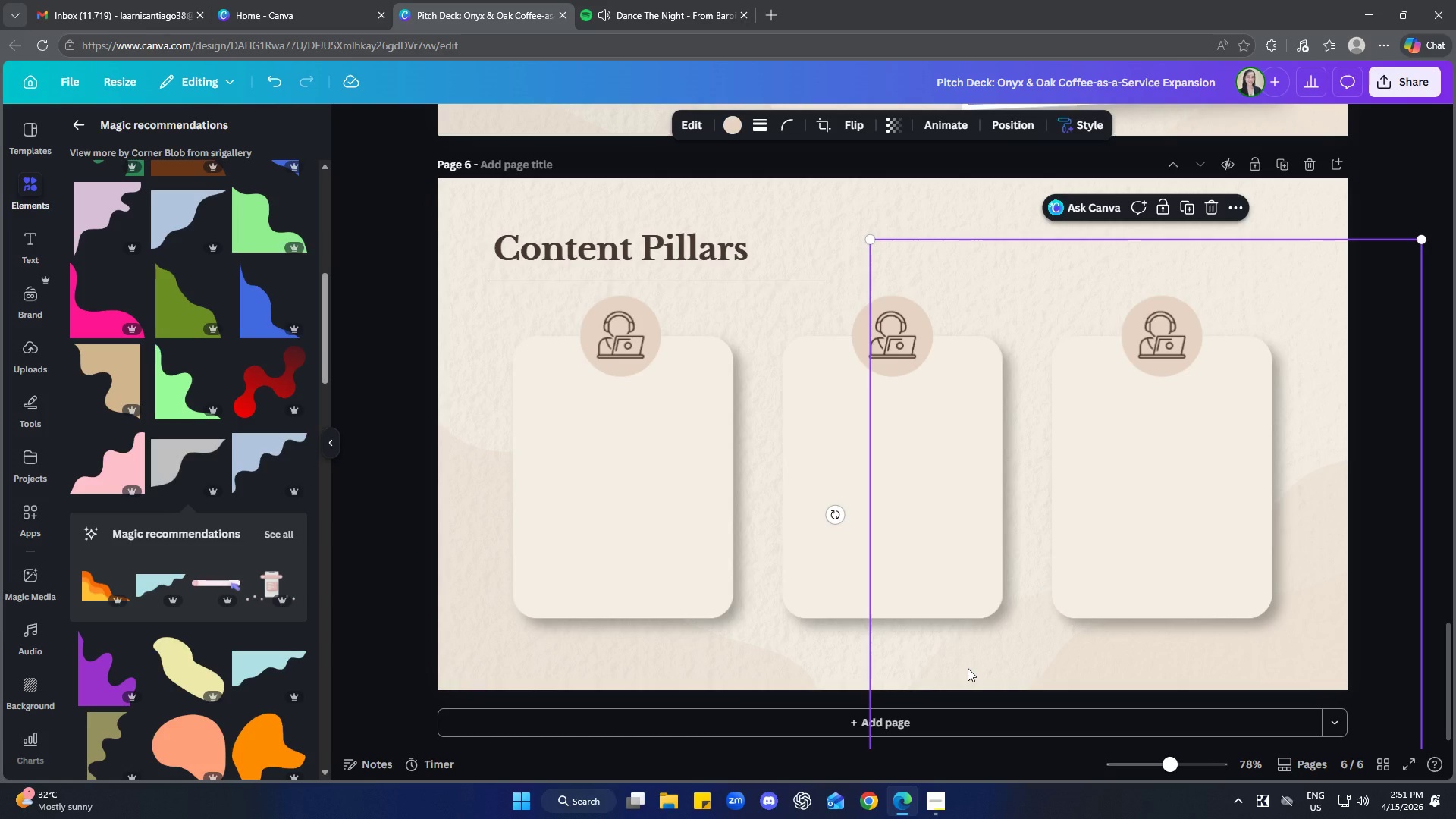 
right_click([968, 668])
 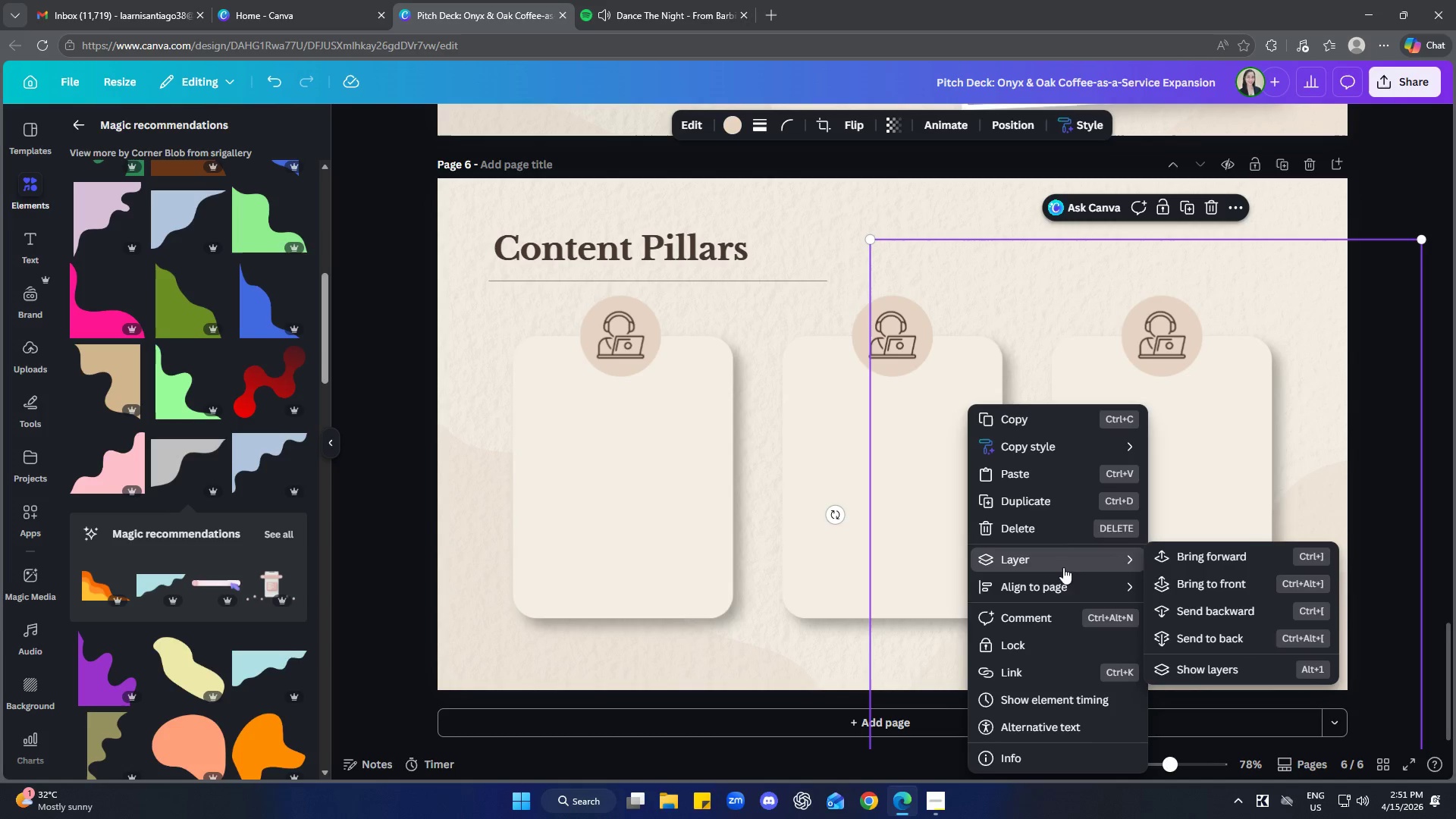 
left_click([1216, 643])
 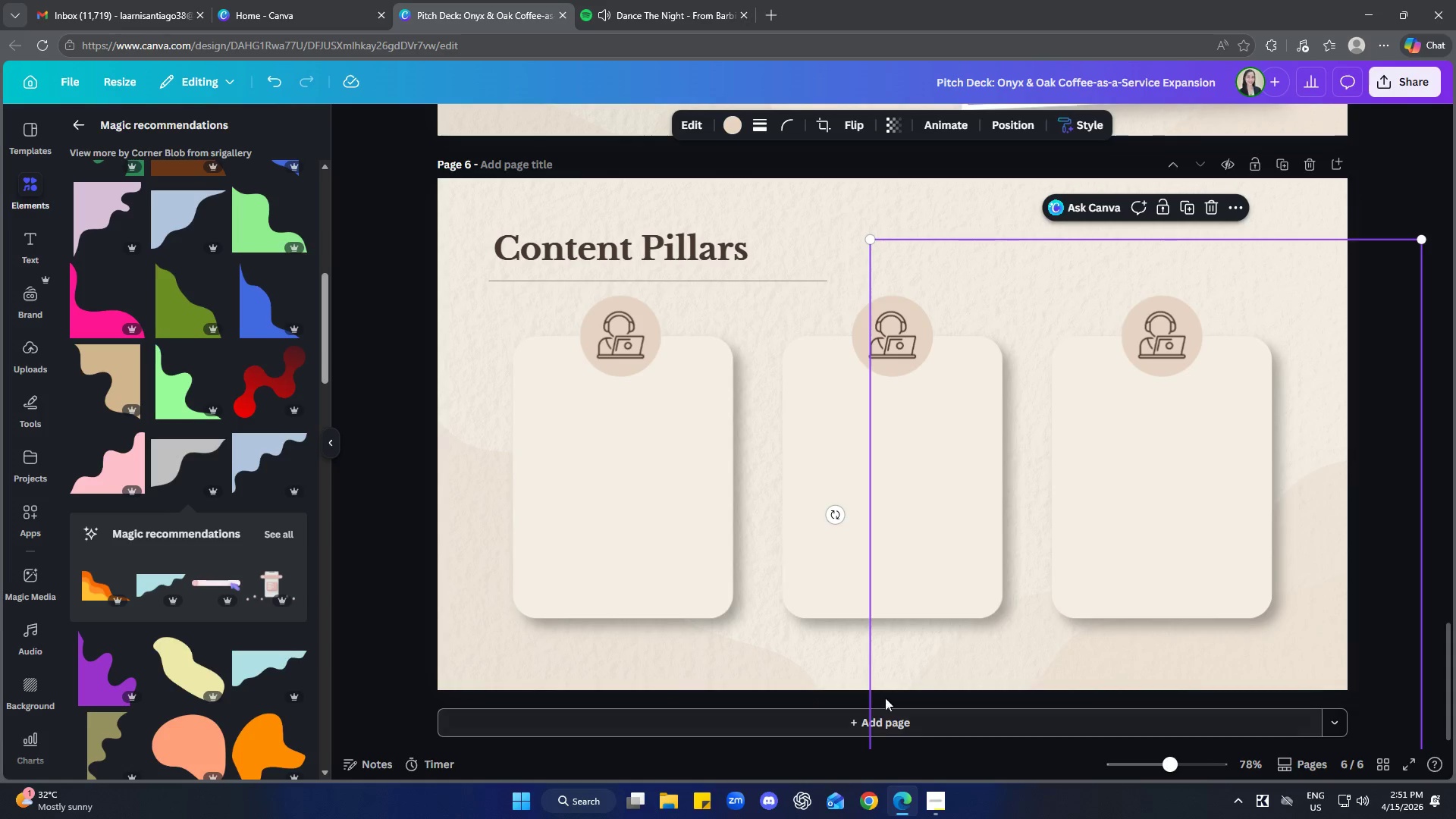 
left_click([821, 653])
 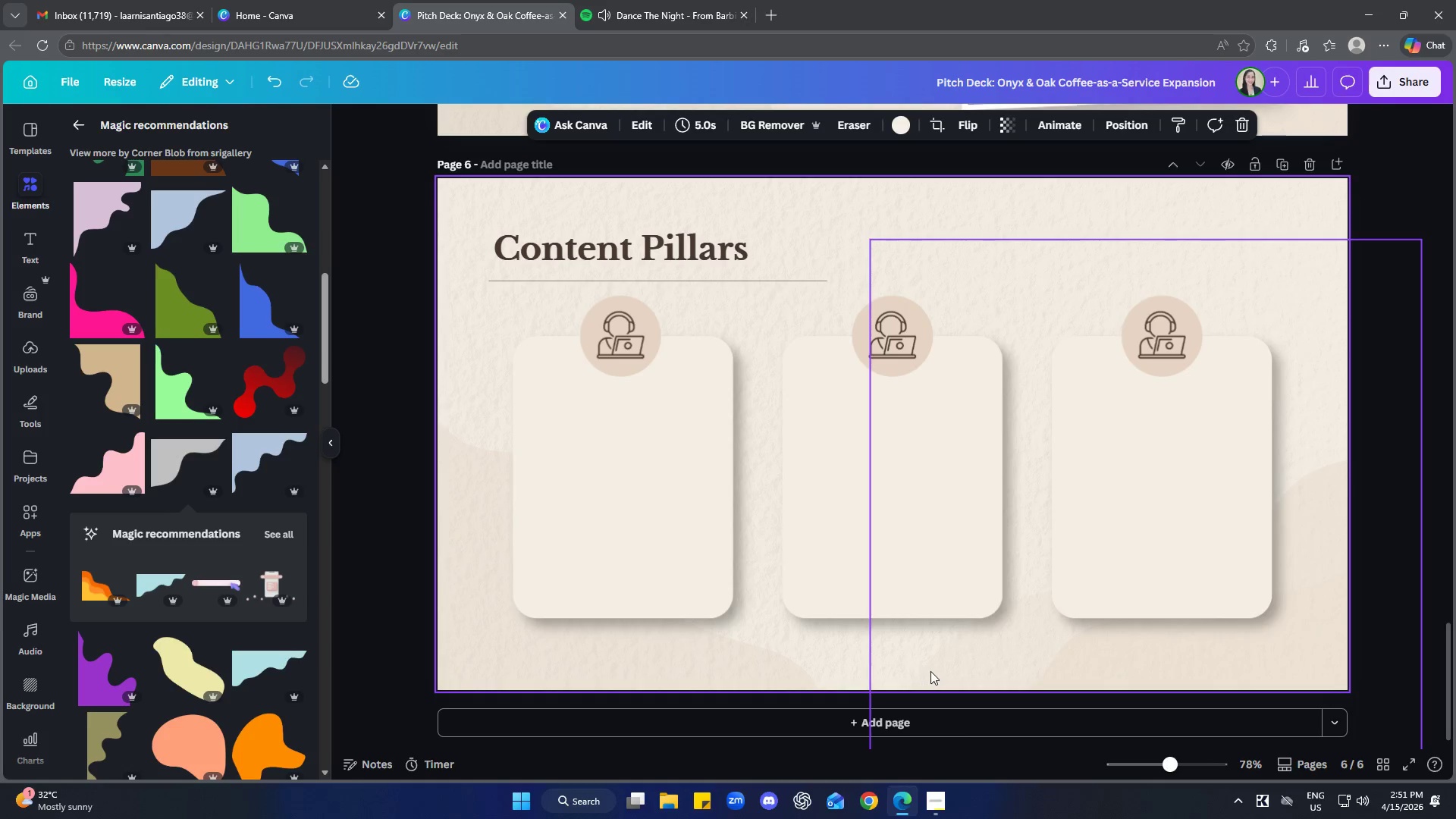 
left_click([930, 671])
 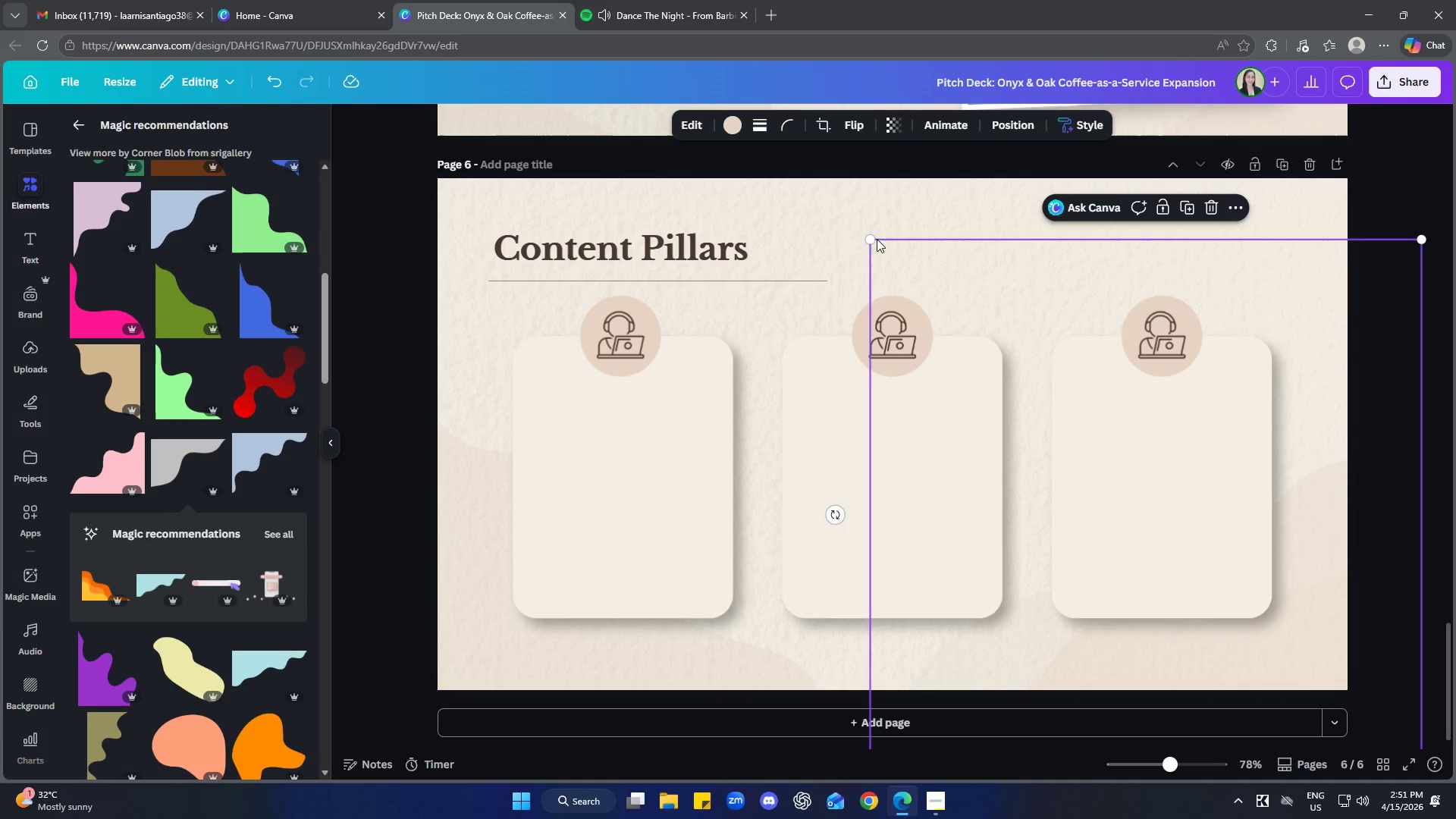 
left_click_drag(start_coordinate=[873, 238], to_coordinate=[864, 237])
 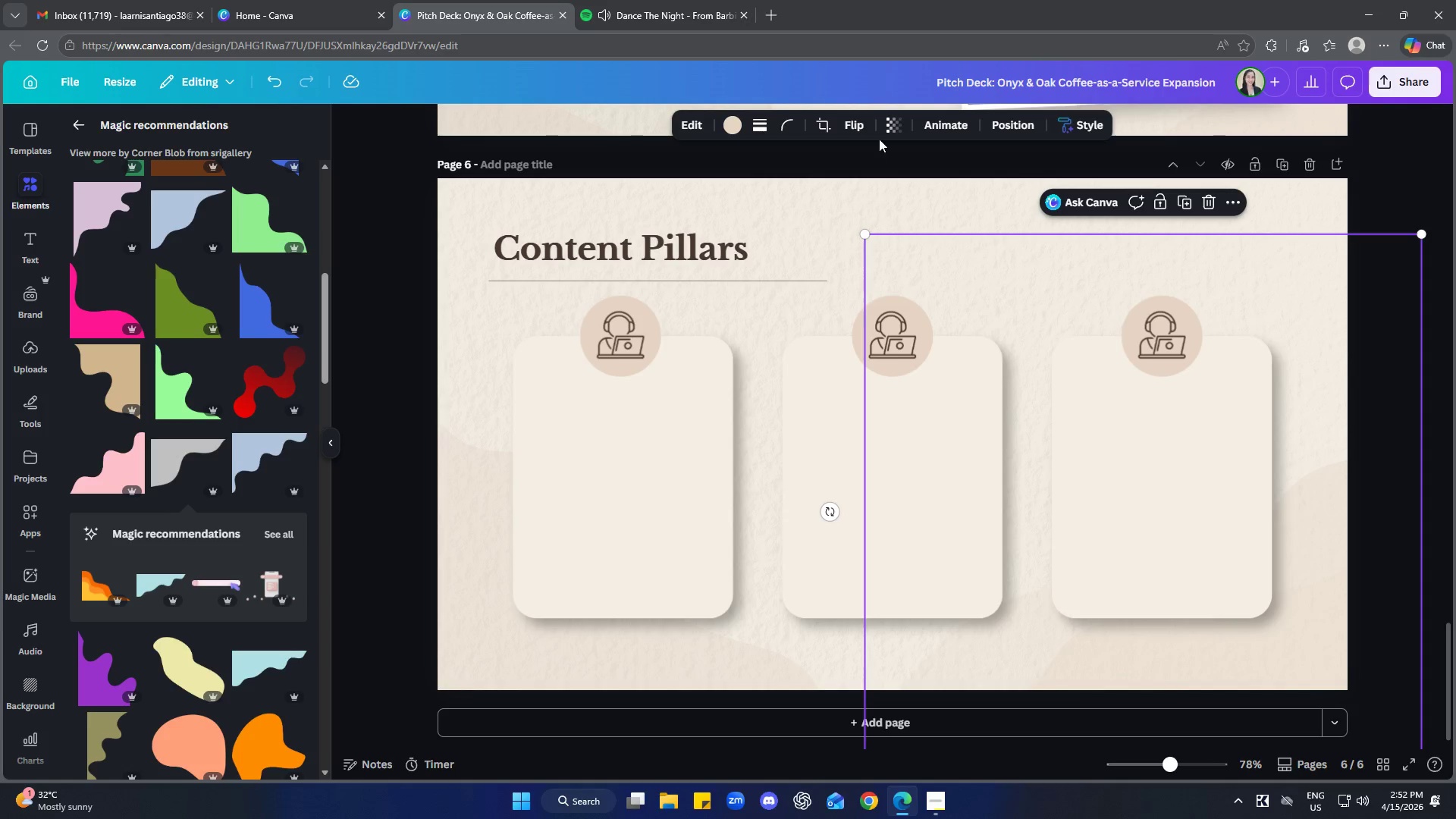 
left_click([896, 130])
 